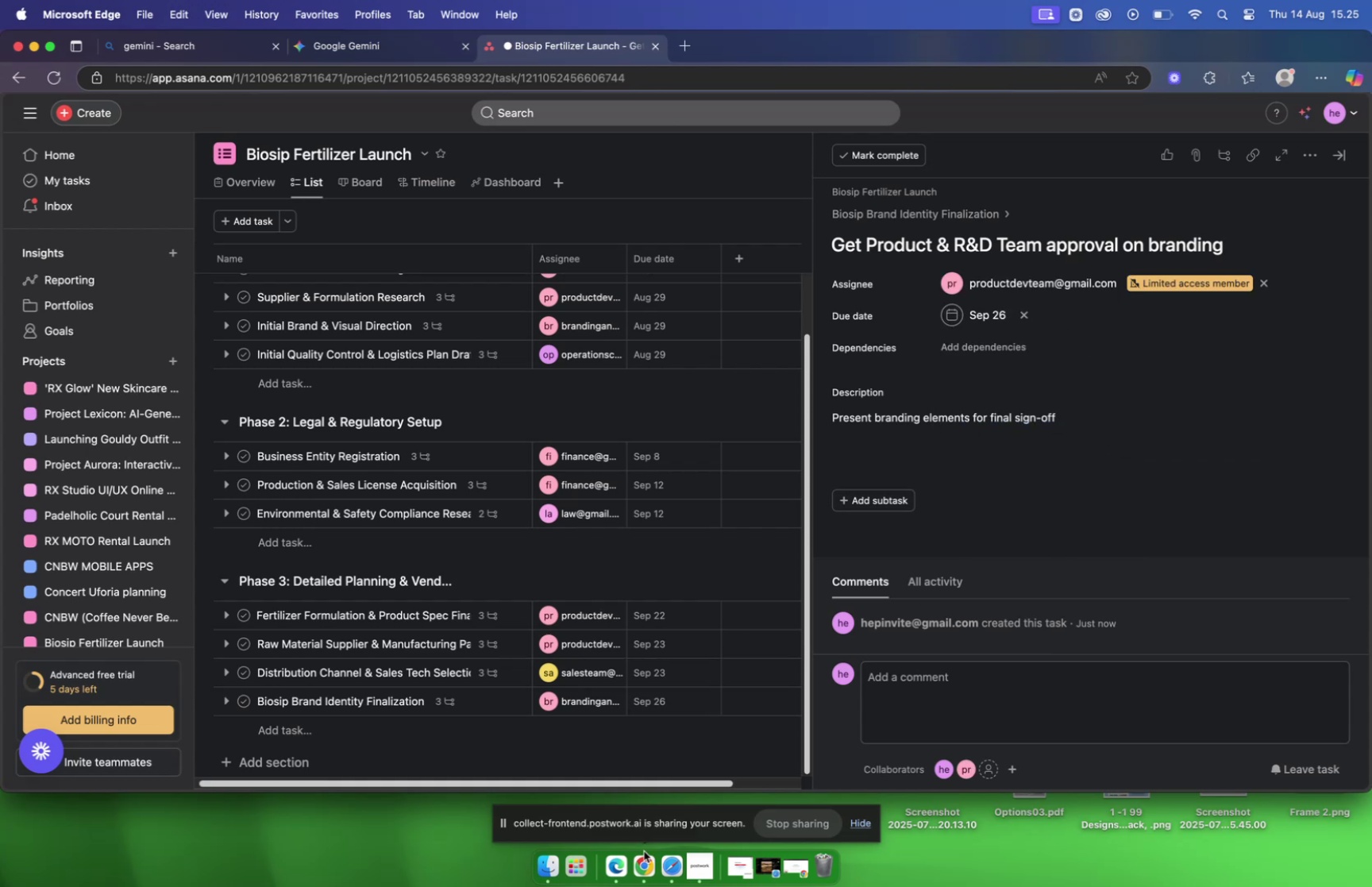 
left_click([646, 858])
 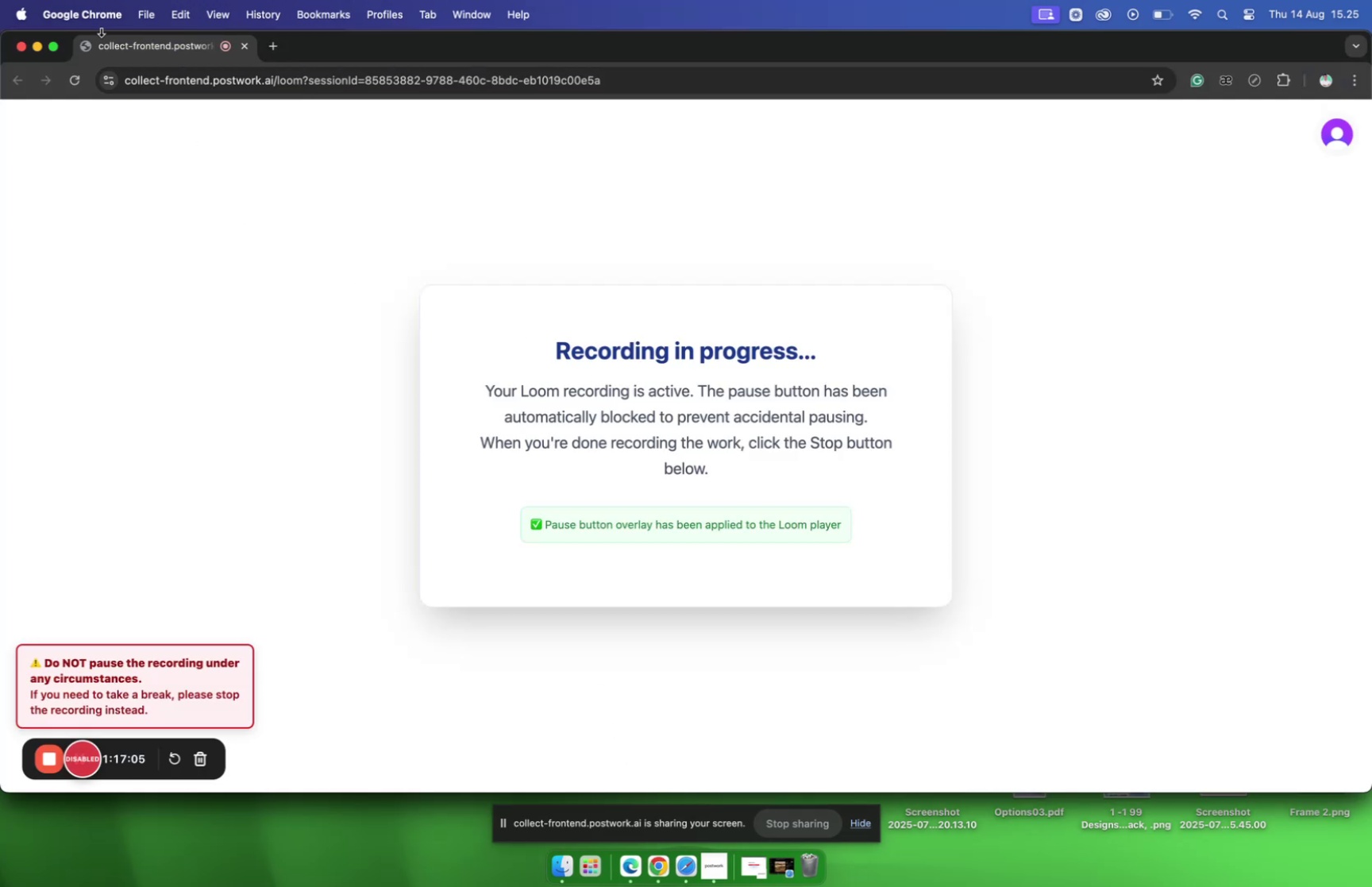 
left_click([37, 49])
 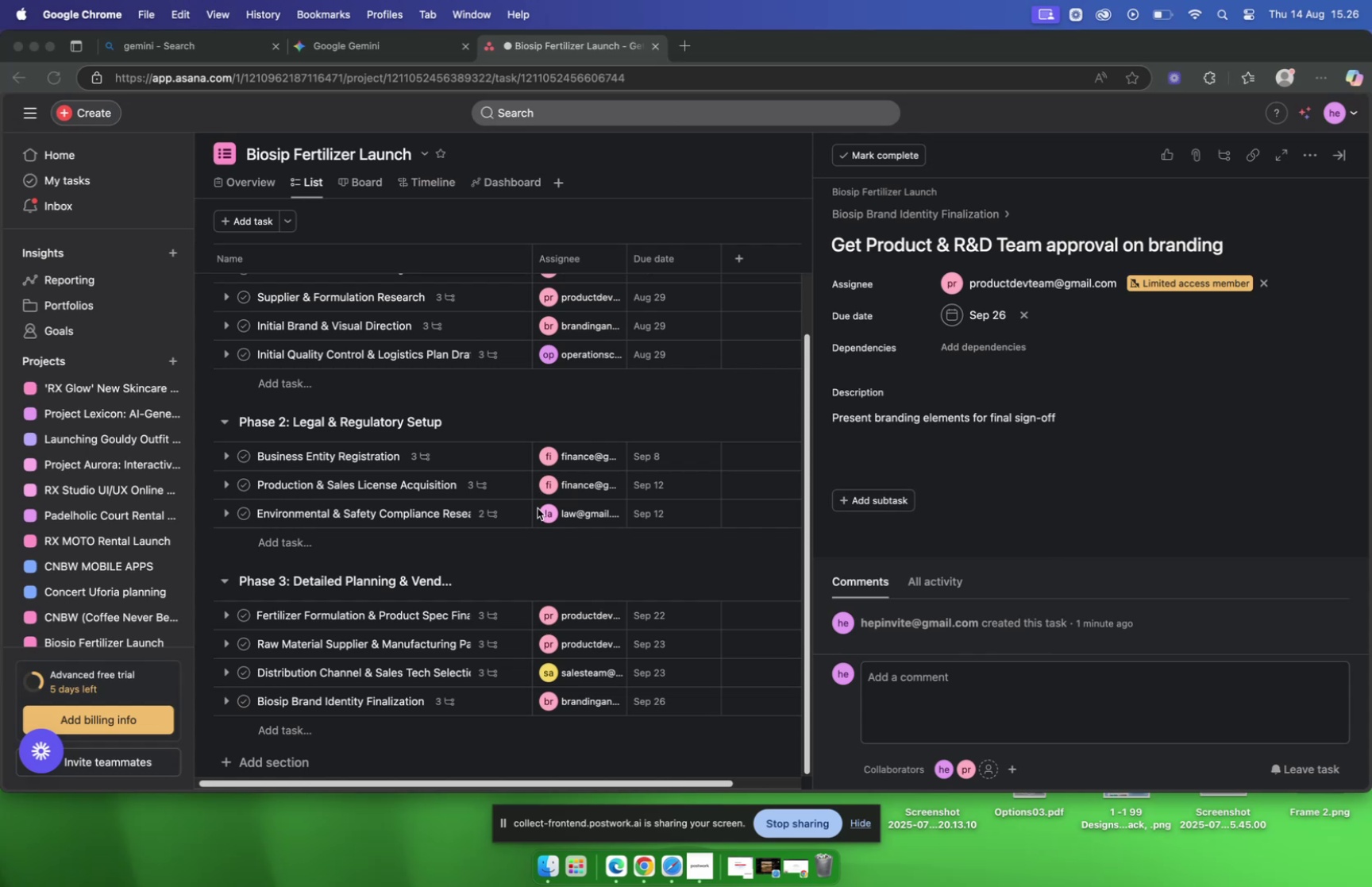 
wait(76.12)
 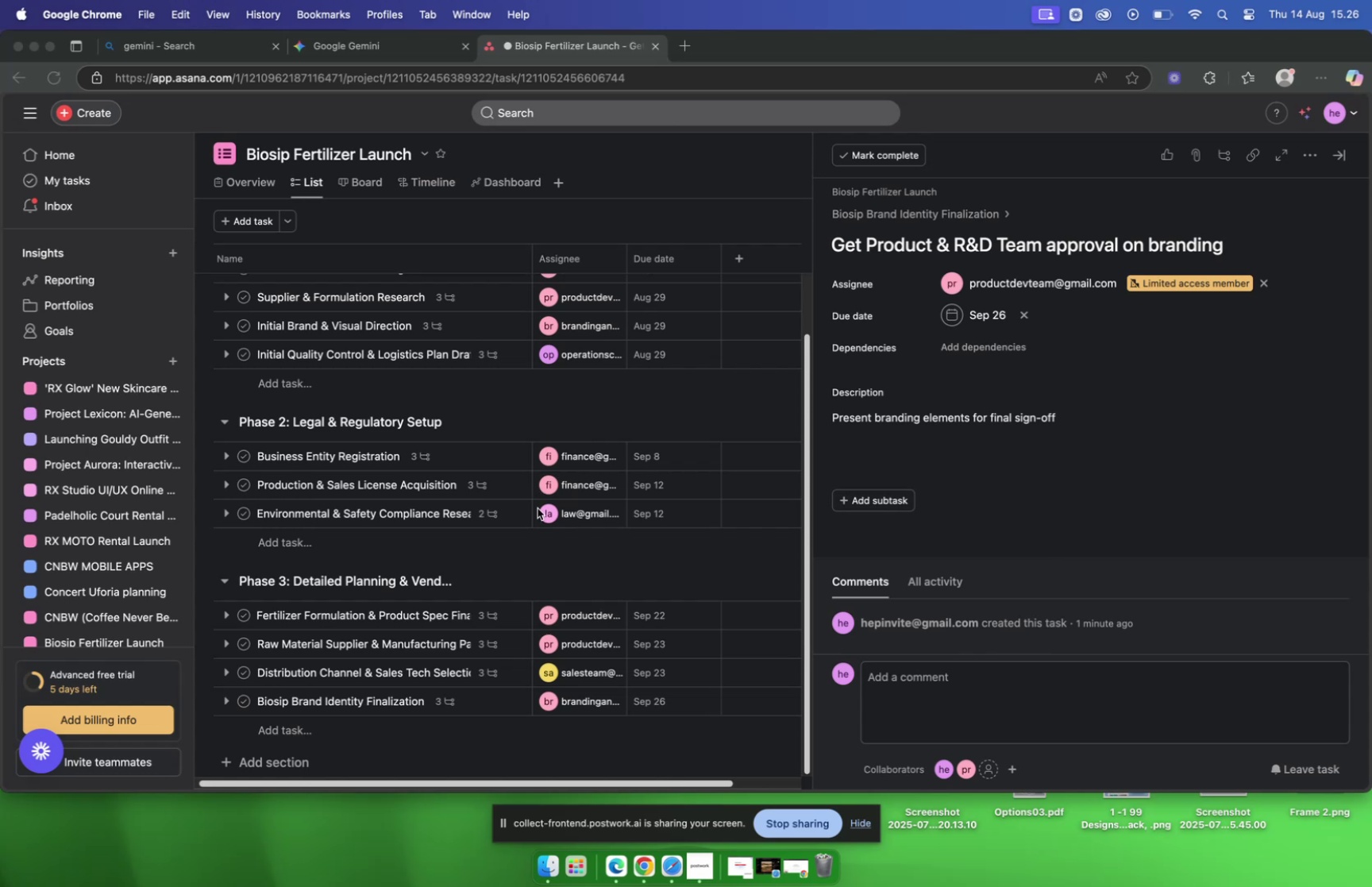 
scroll: coordinate [730, 531], scroll_direction: down, amount: 8.0
 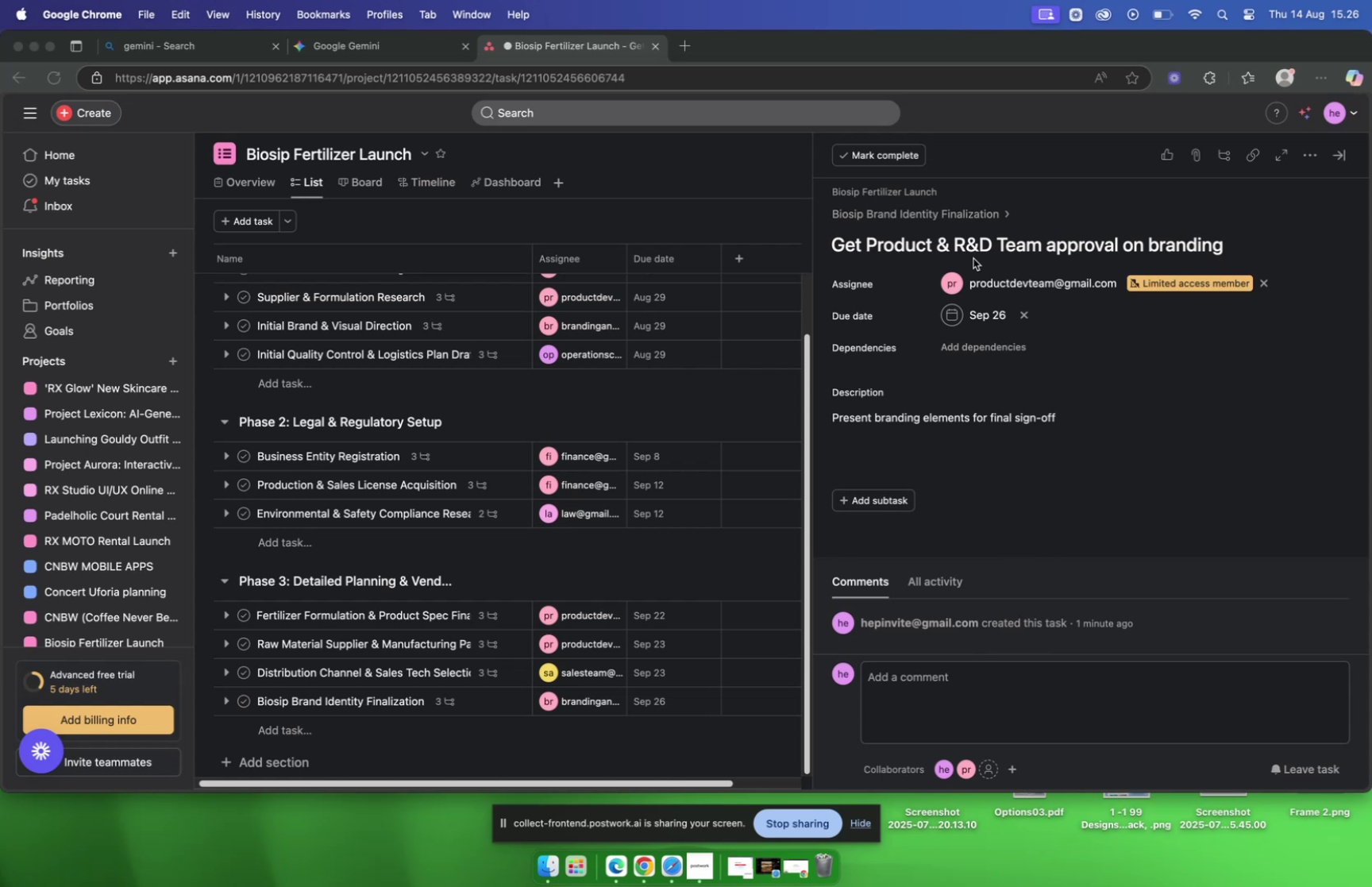 
left_click([953, 215])
 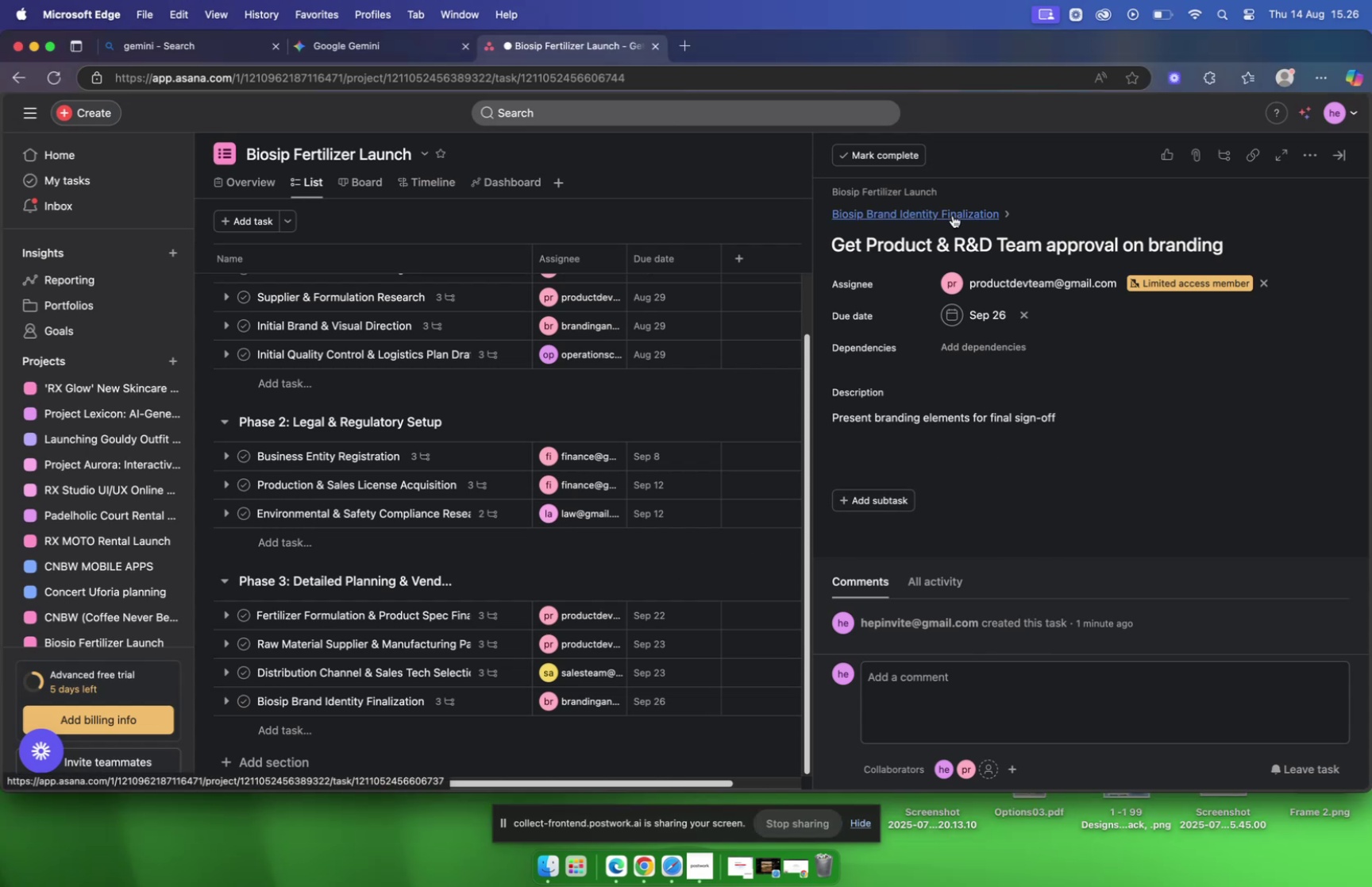 
left_click([953, 215])
 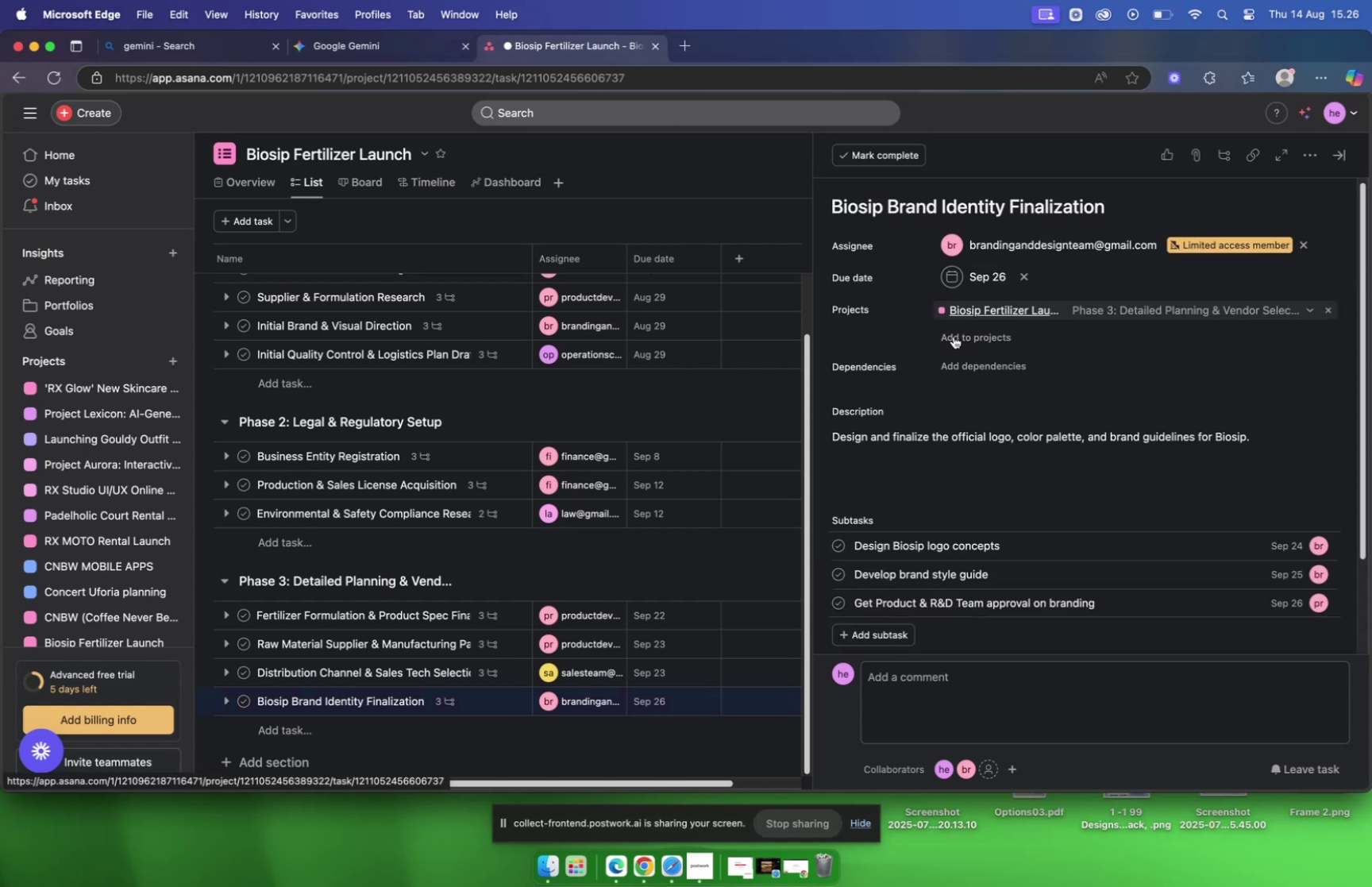 
scroll: coordinate [956, 396], scroll_direction: down, amount: 10.0
 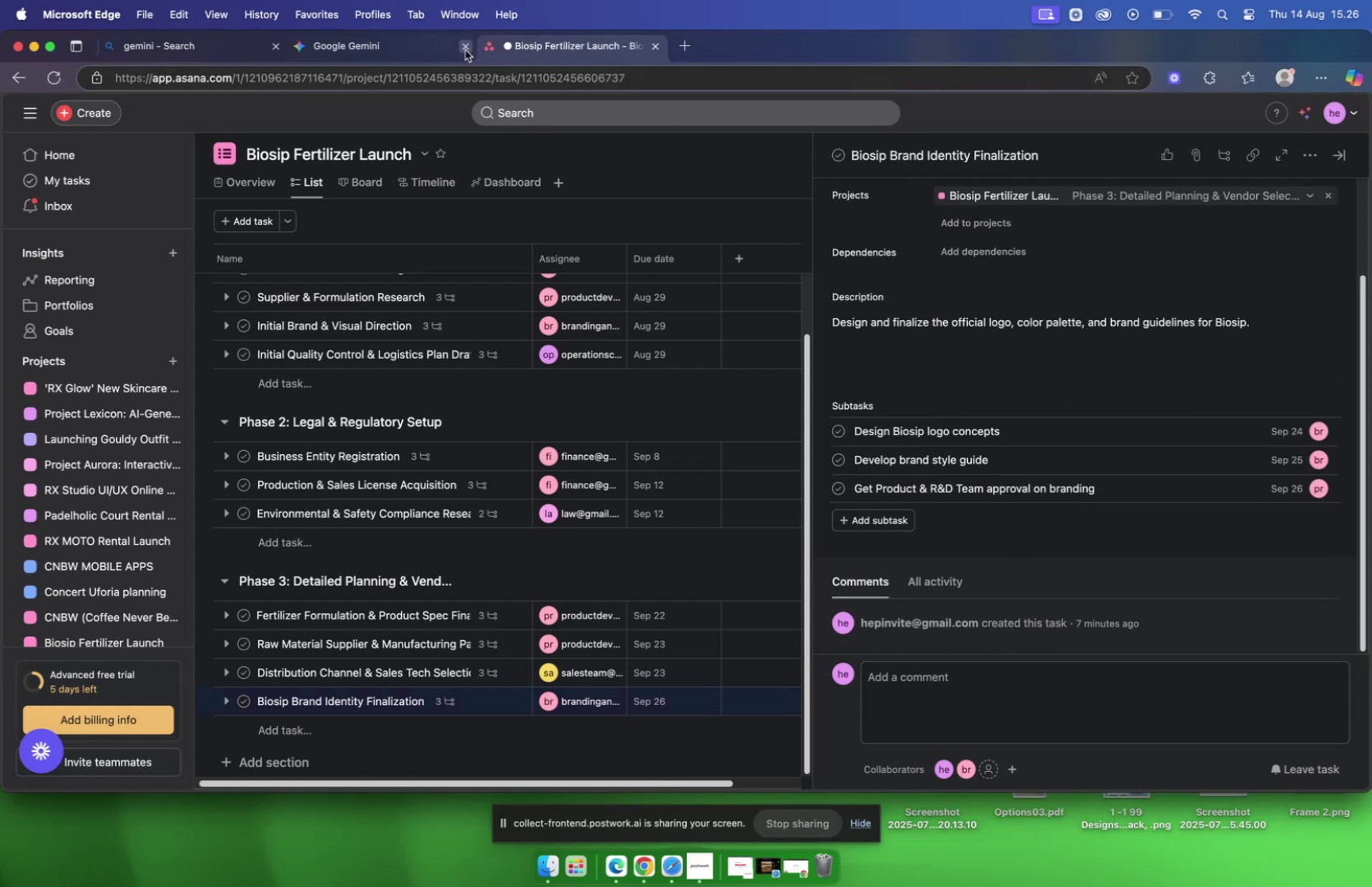 
left_click([418, 48])
 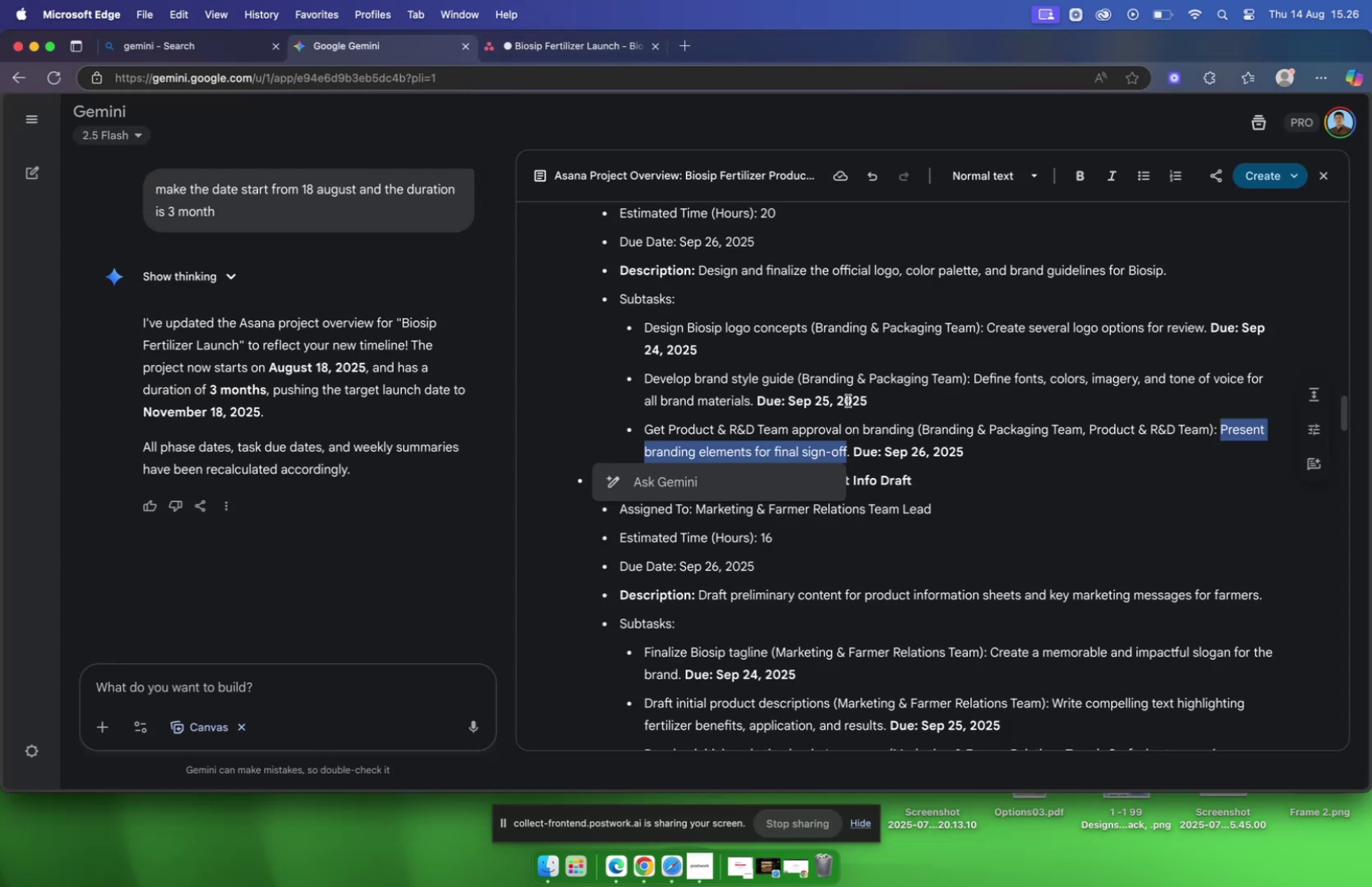 
scroll: coordinate [834, 394], scroll_direction: down, amount: 5.0
 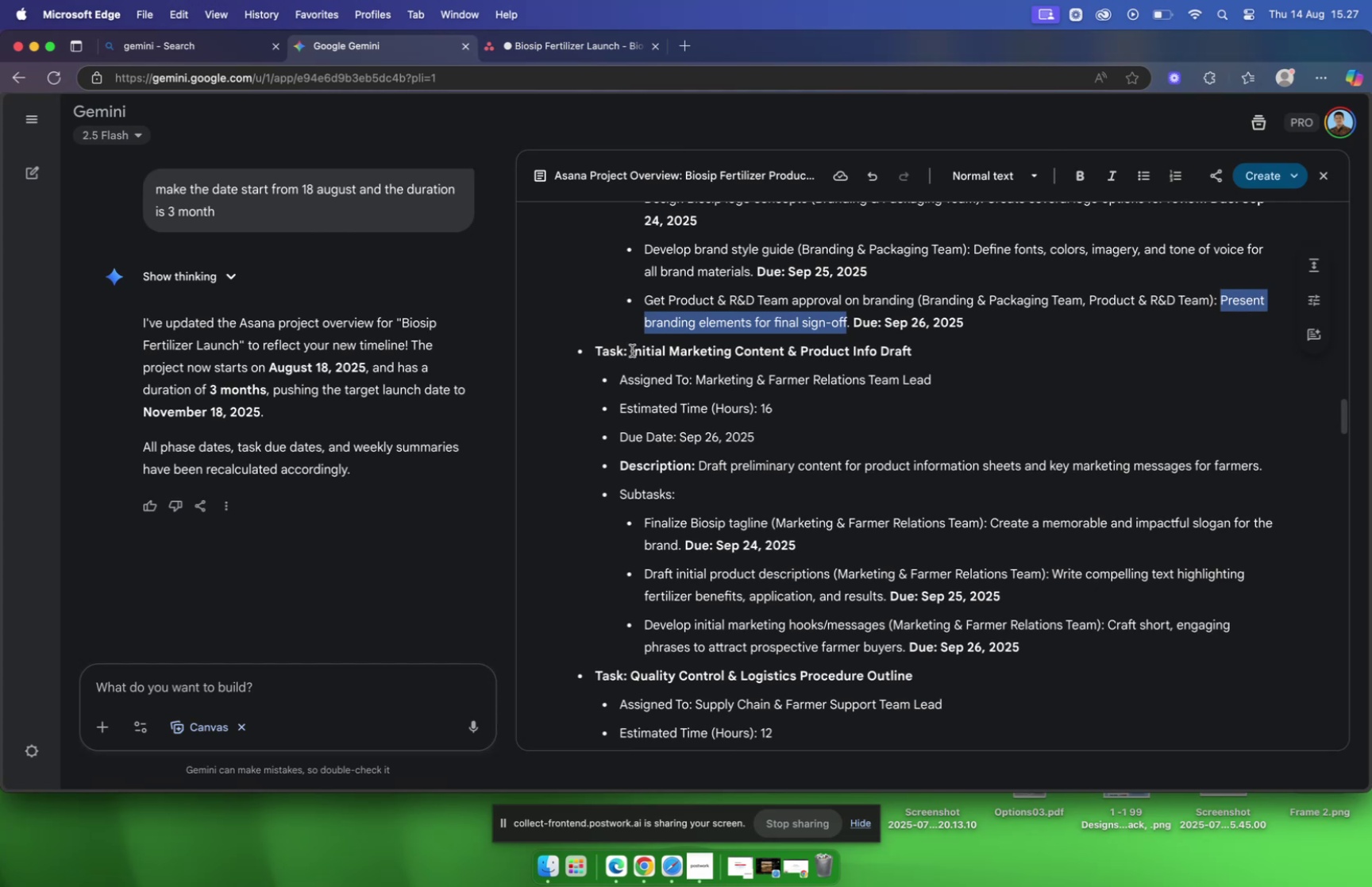 
left_click_drag(start_coordinate=[631, 350], to_coordinate=[937, 353])
 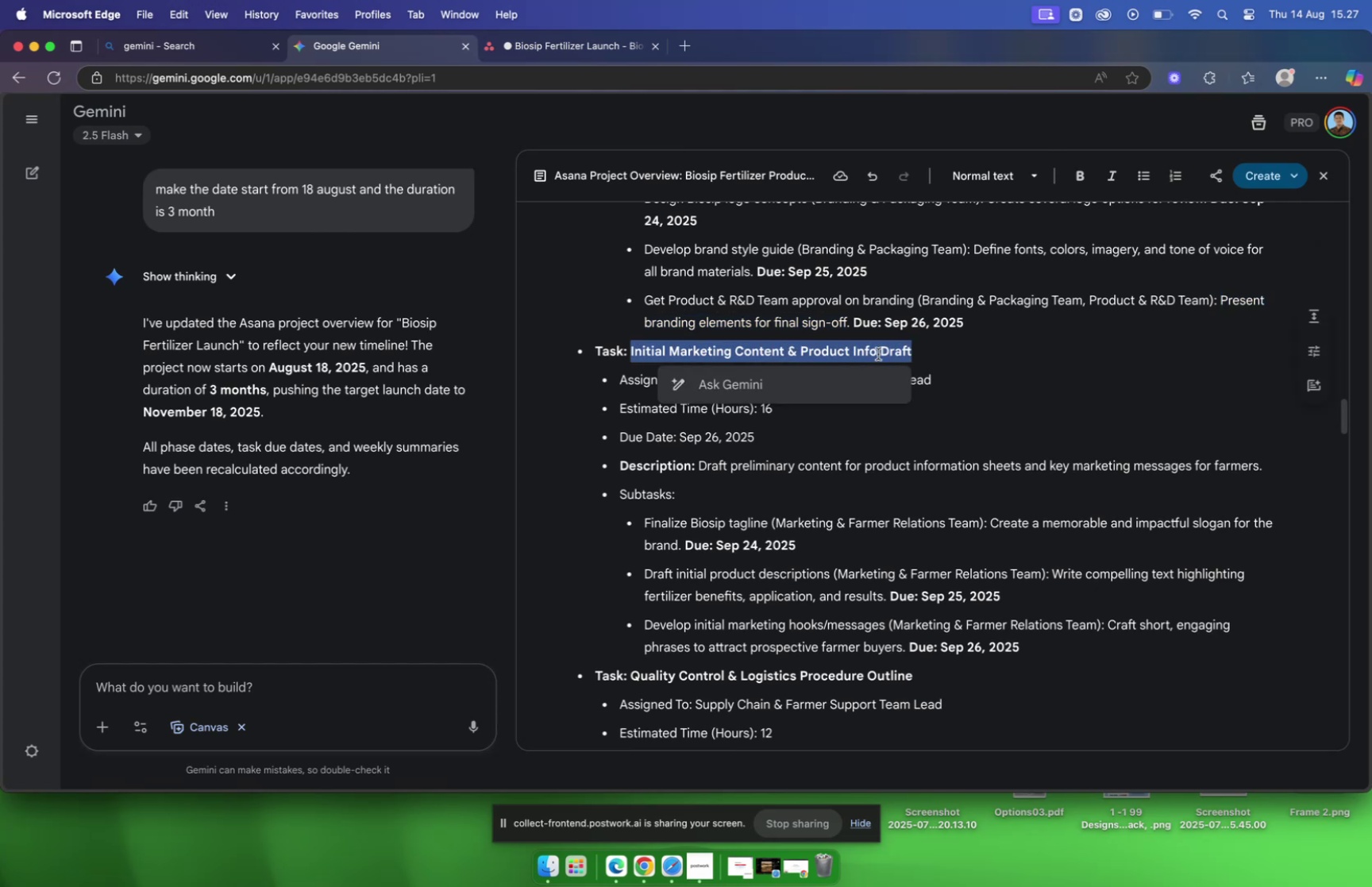 
right_click([878, 353])
 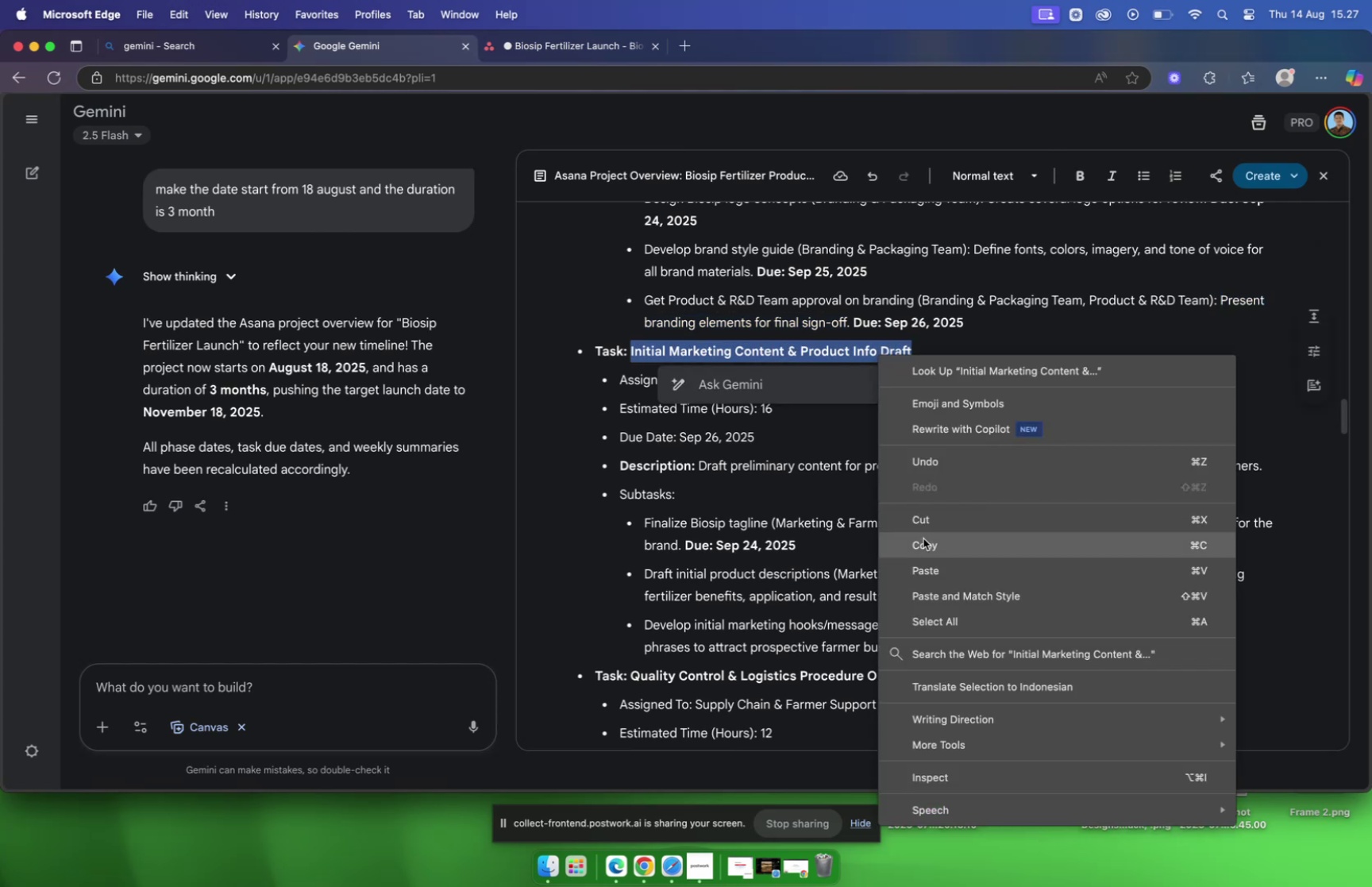 
left_click([925, 542])
 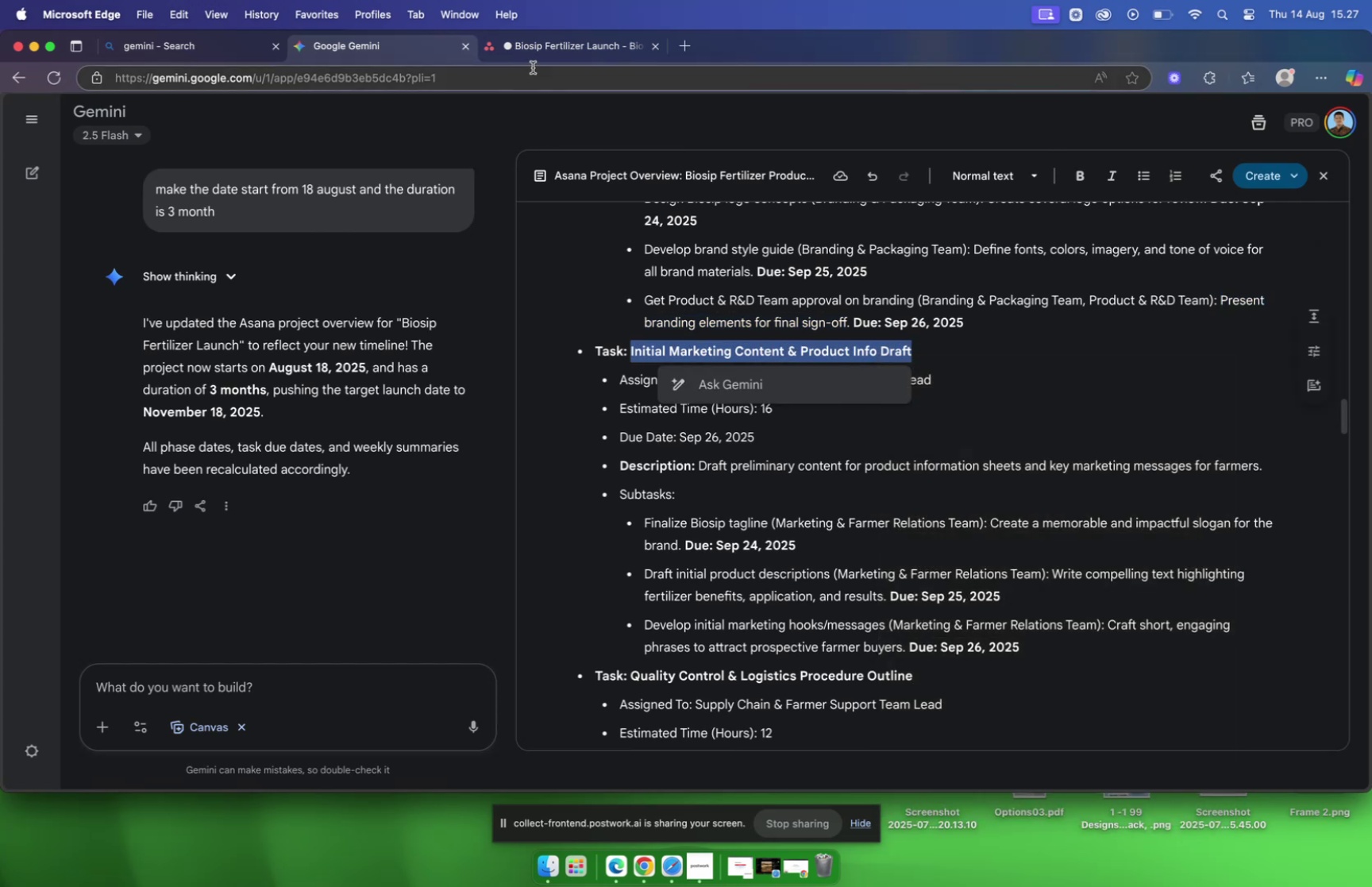 
left_click([536, 56])
 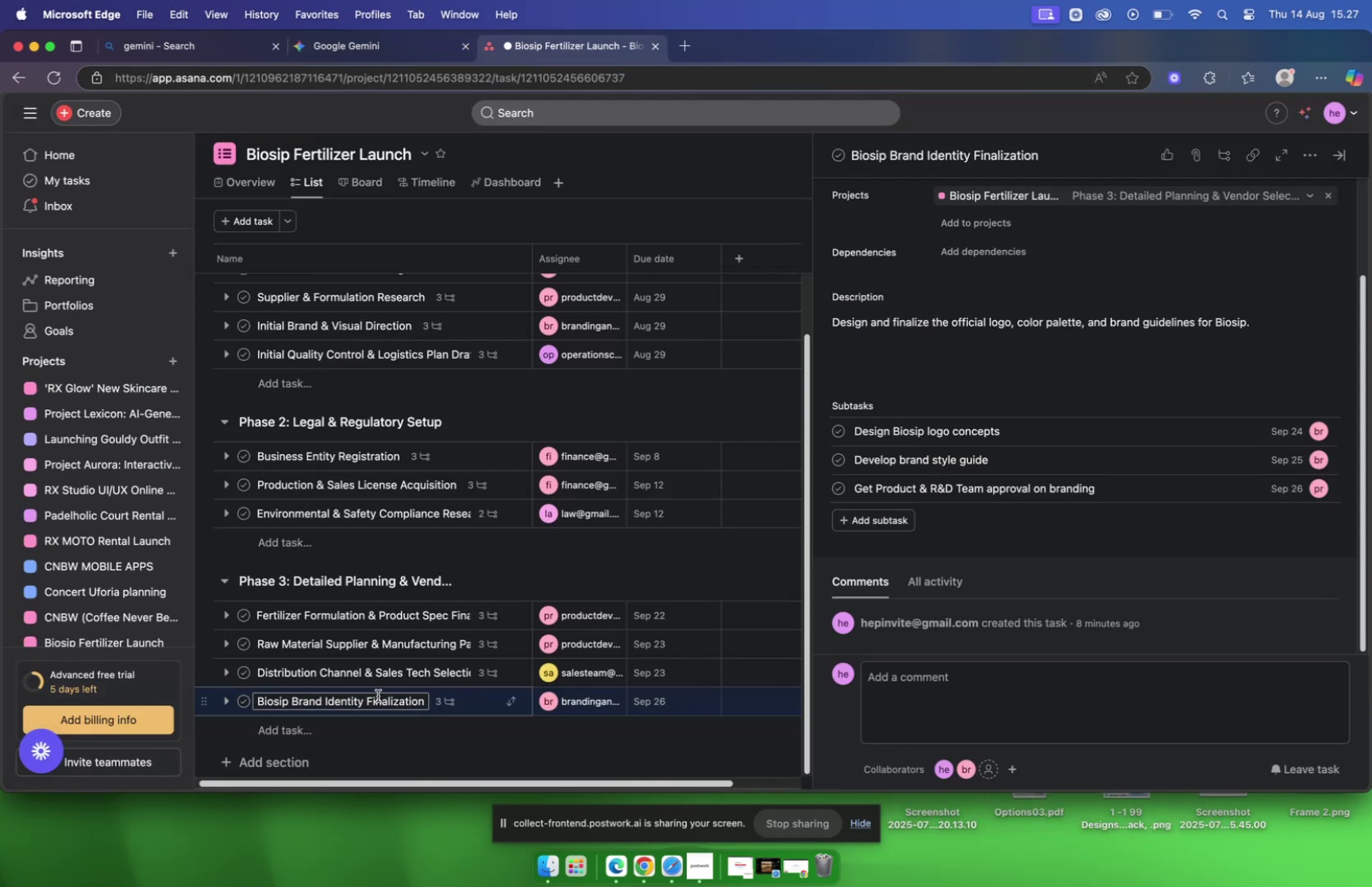 
mouse_move([477, 694])
 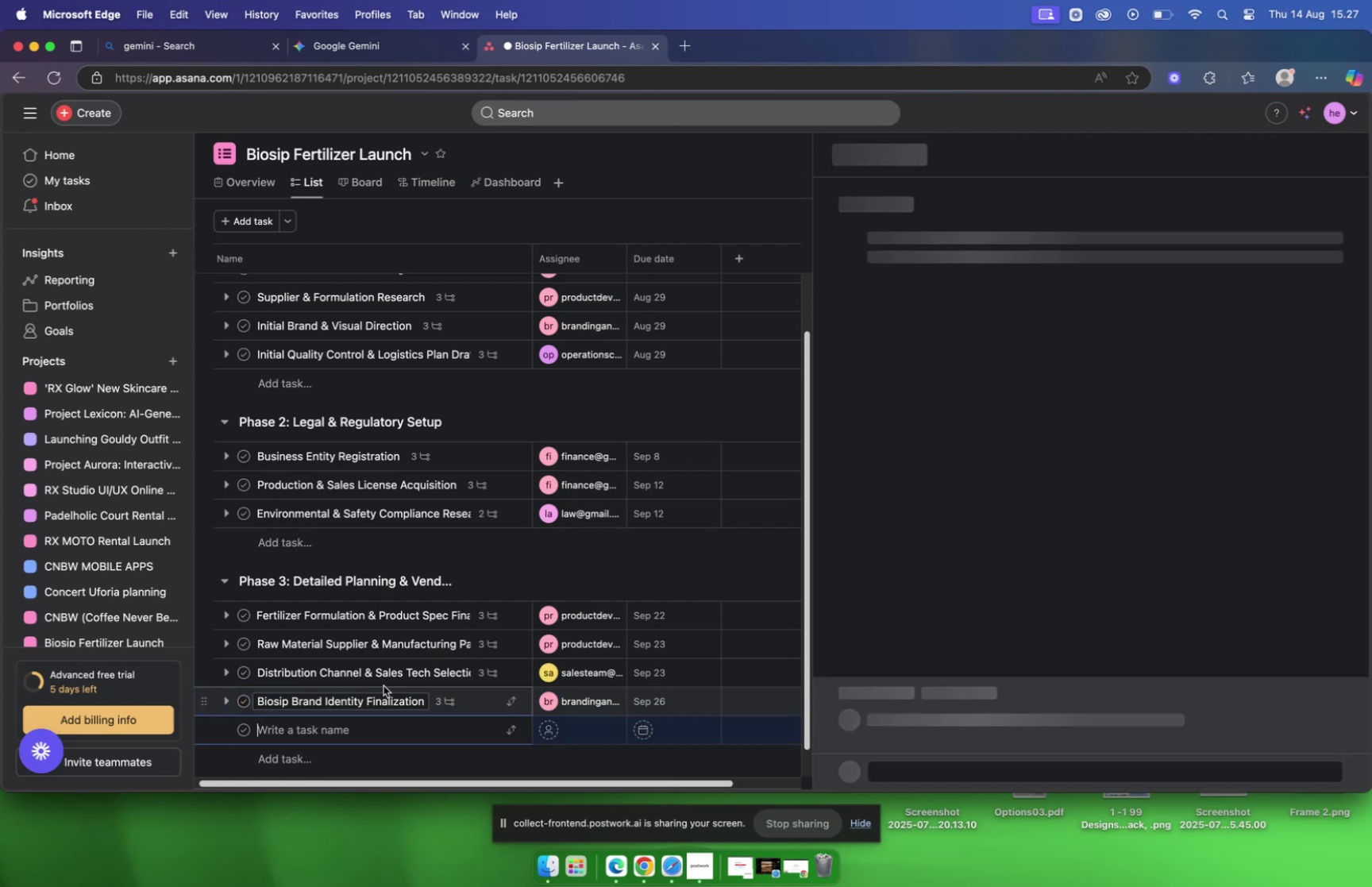 
right_click([330, 729])
 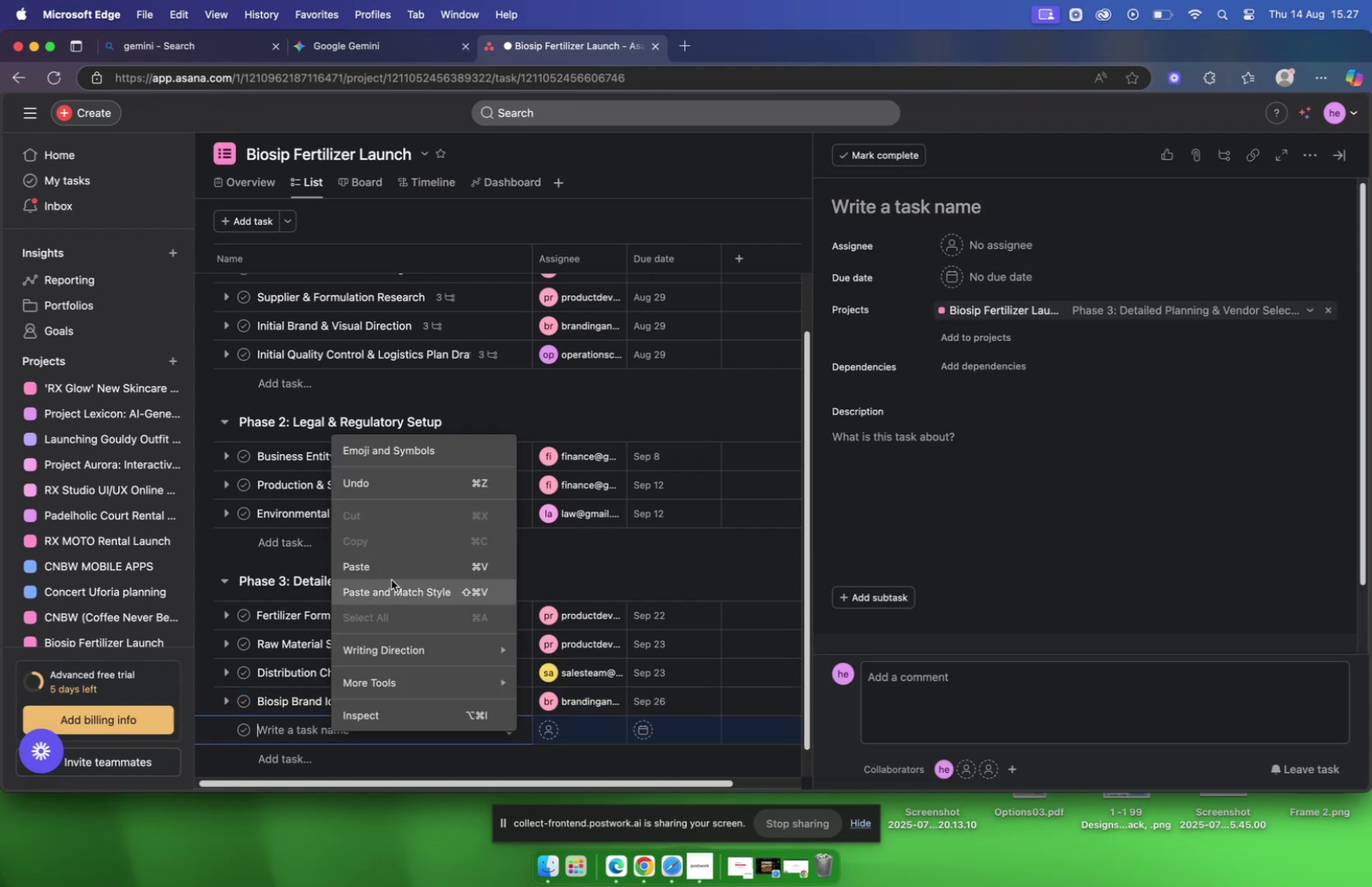 
left_click([391, 572])
 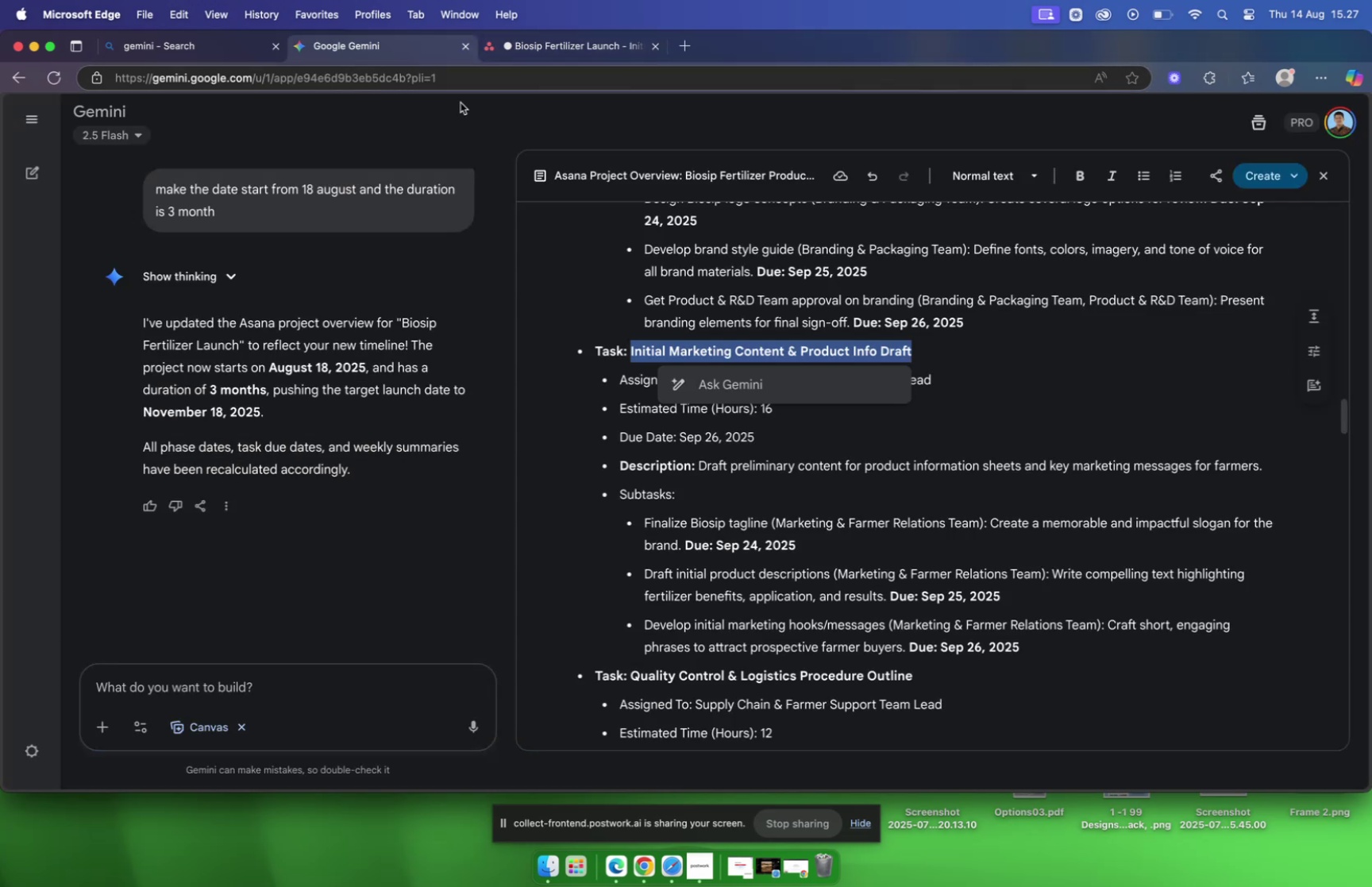 
scroll: coordinate [826, 411], scroll_direction: down, amount: 5.0
 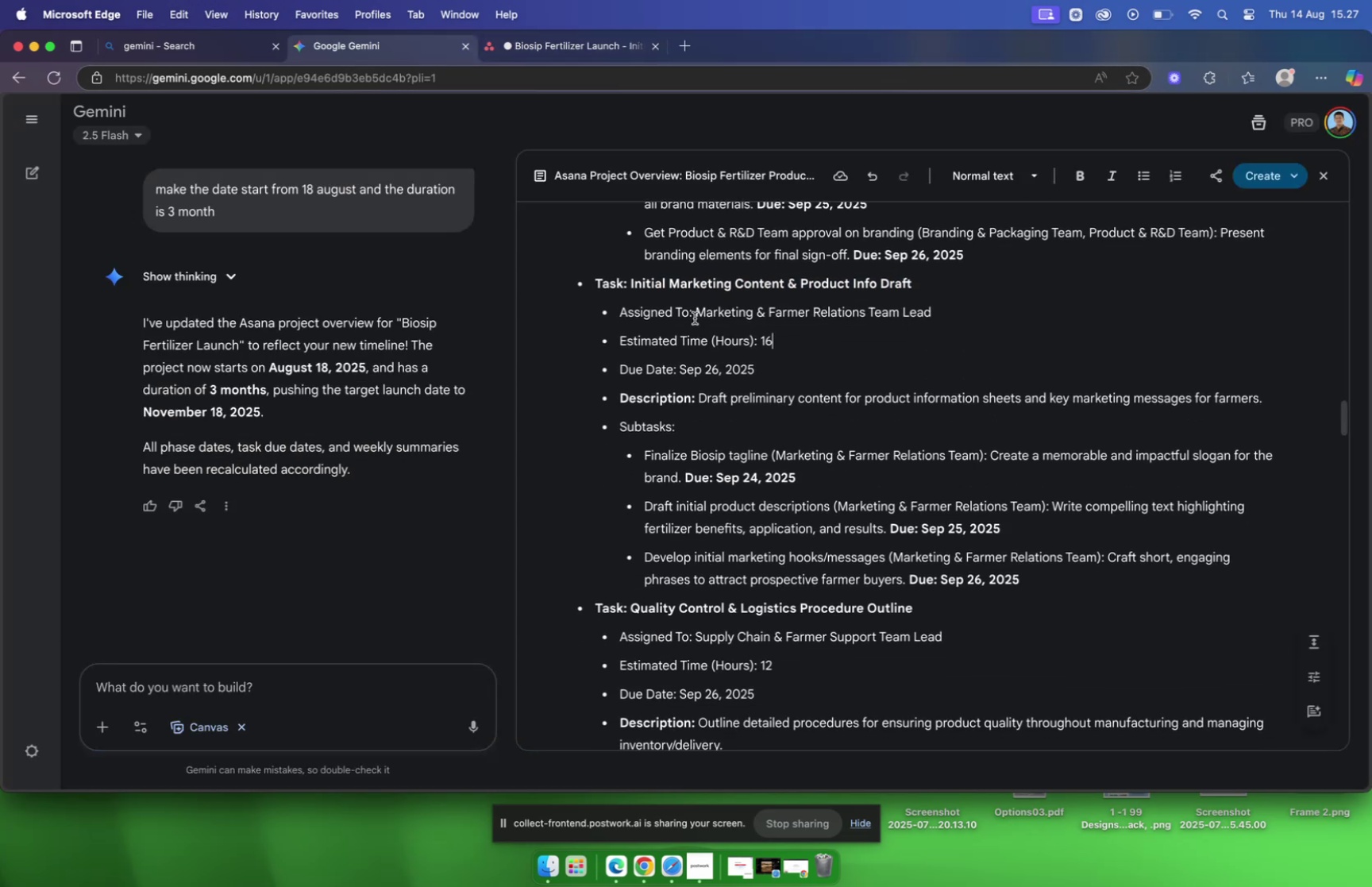 
left_click_drag(start_coordinate=[698, 312], to_coordinate=[969, 316])
 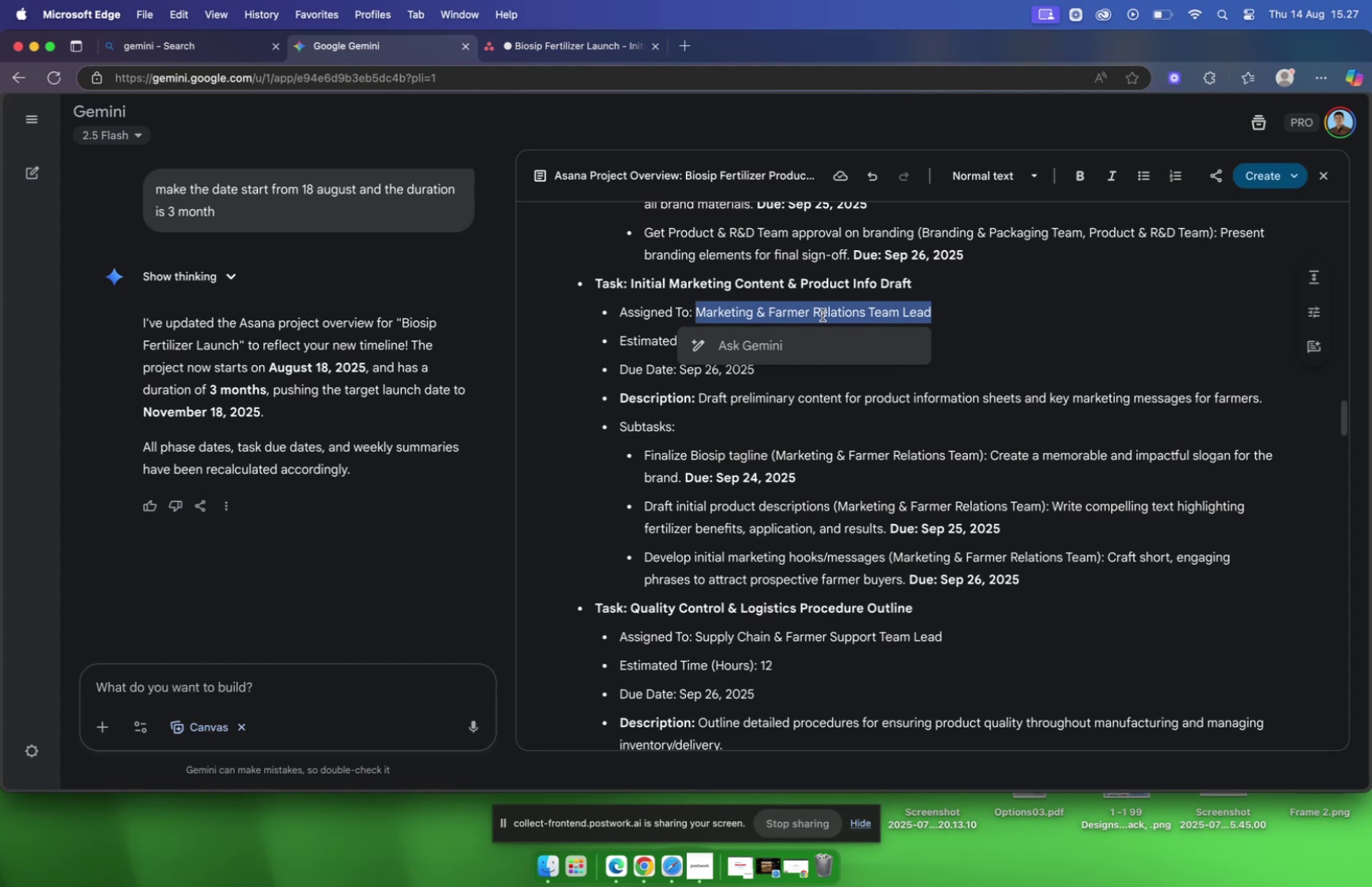 
right_click([823, 314])
 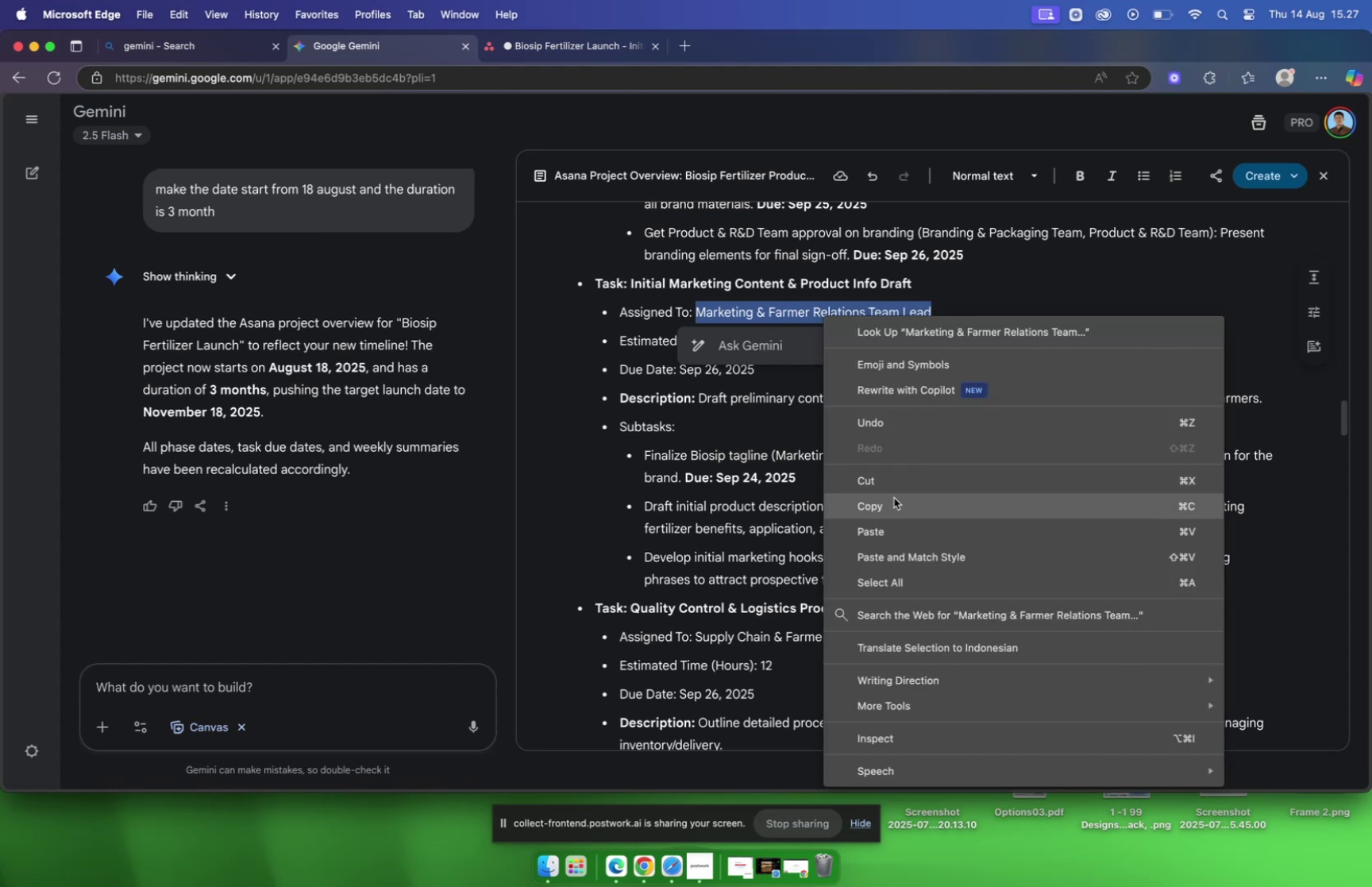 
left_click([895, 504])
 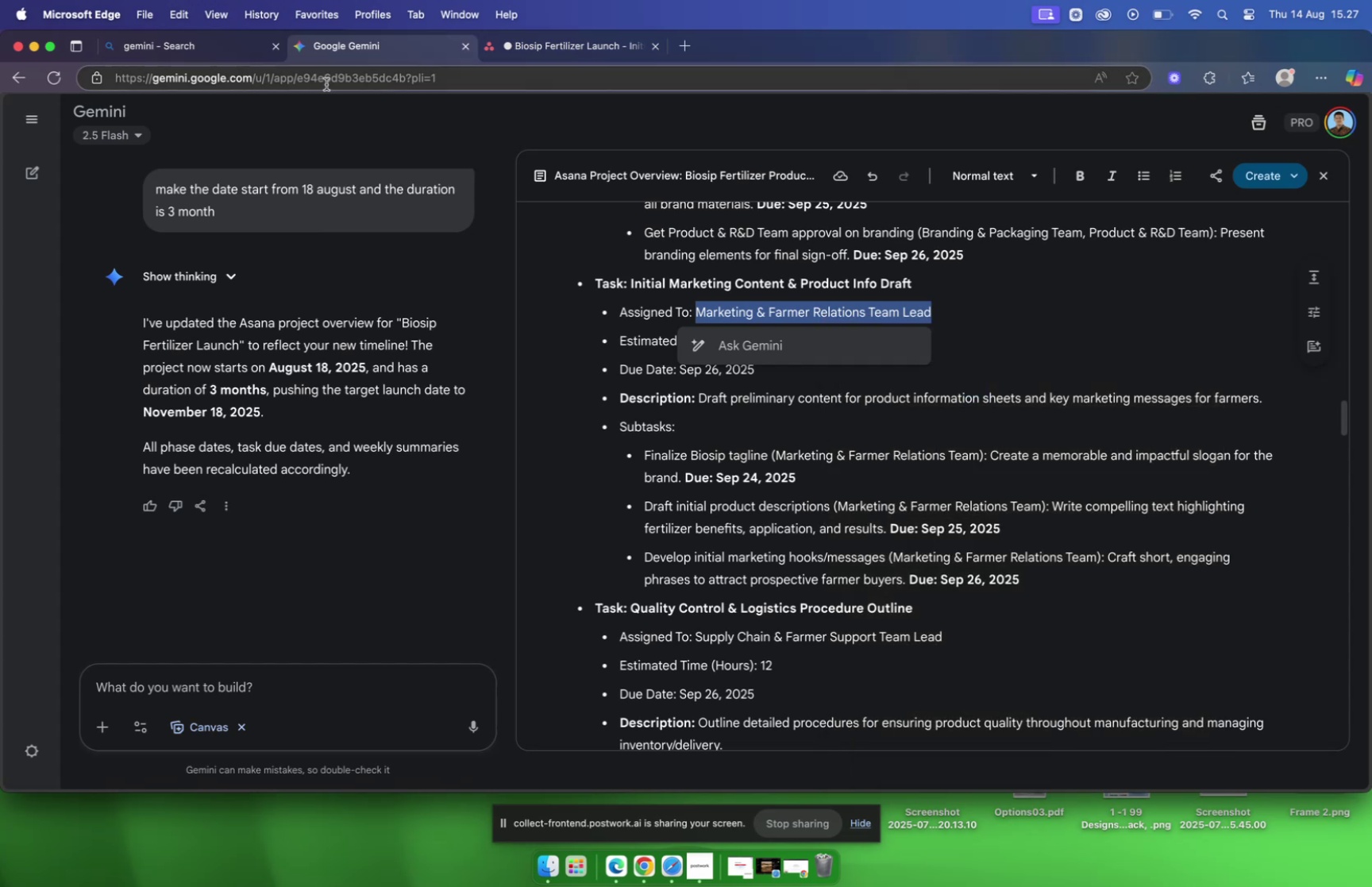 
left_click([532, 46])
 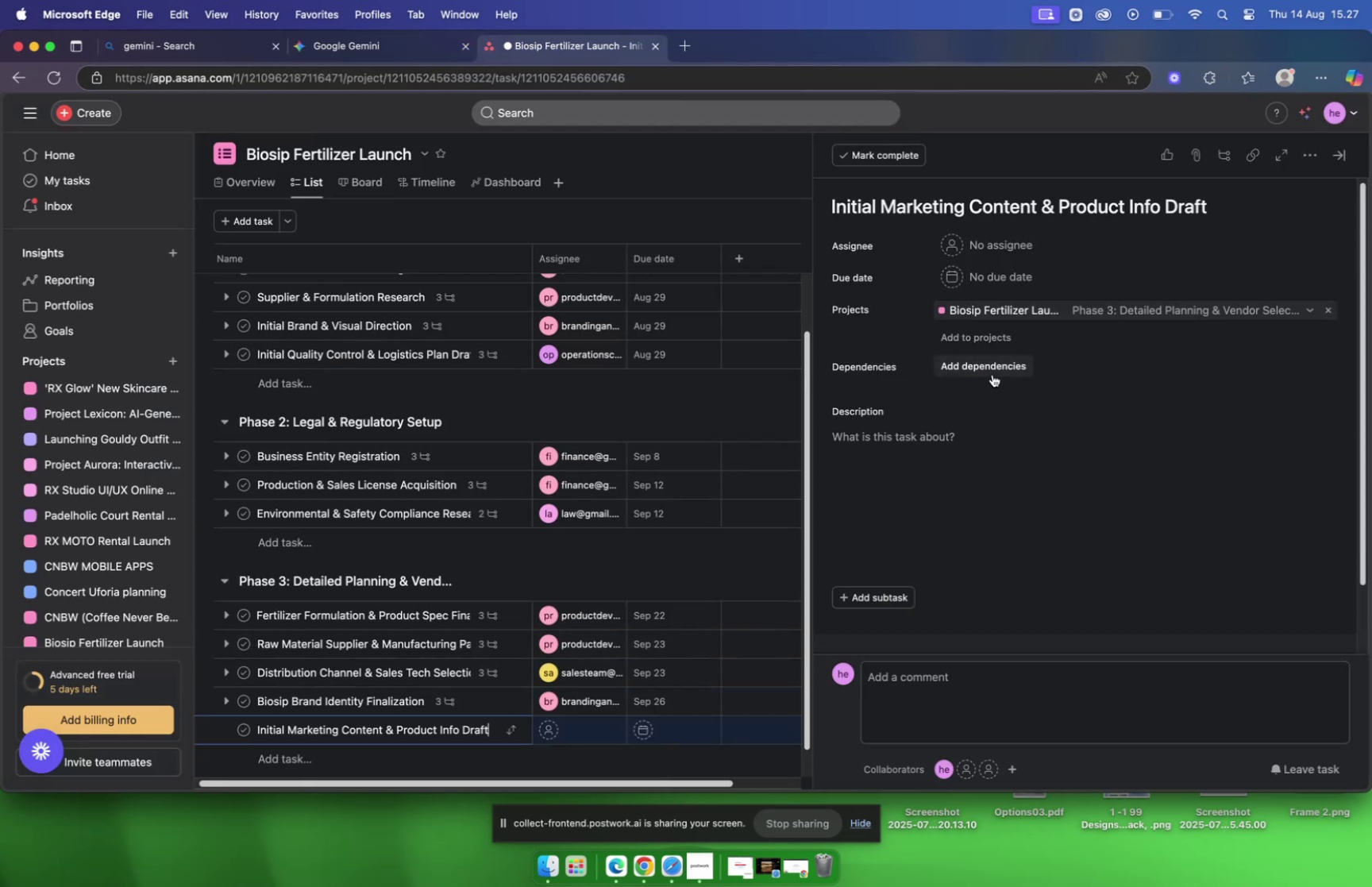 
left_click([1023, 243])
 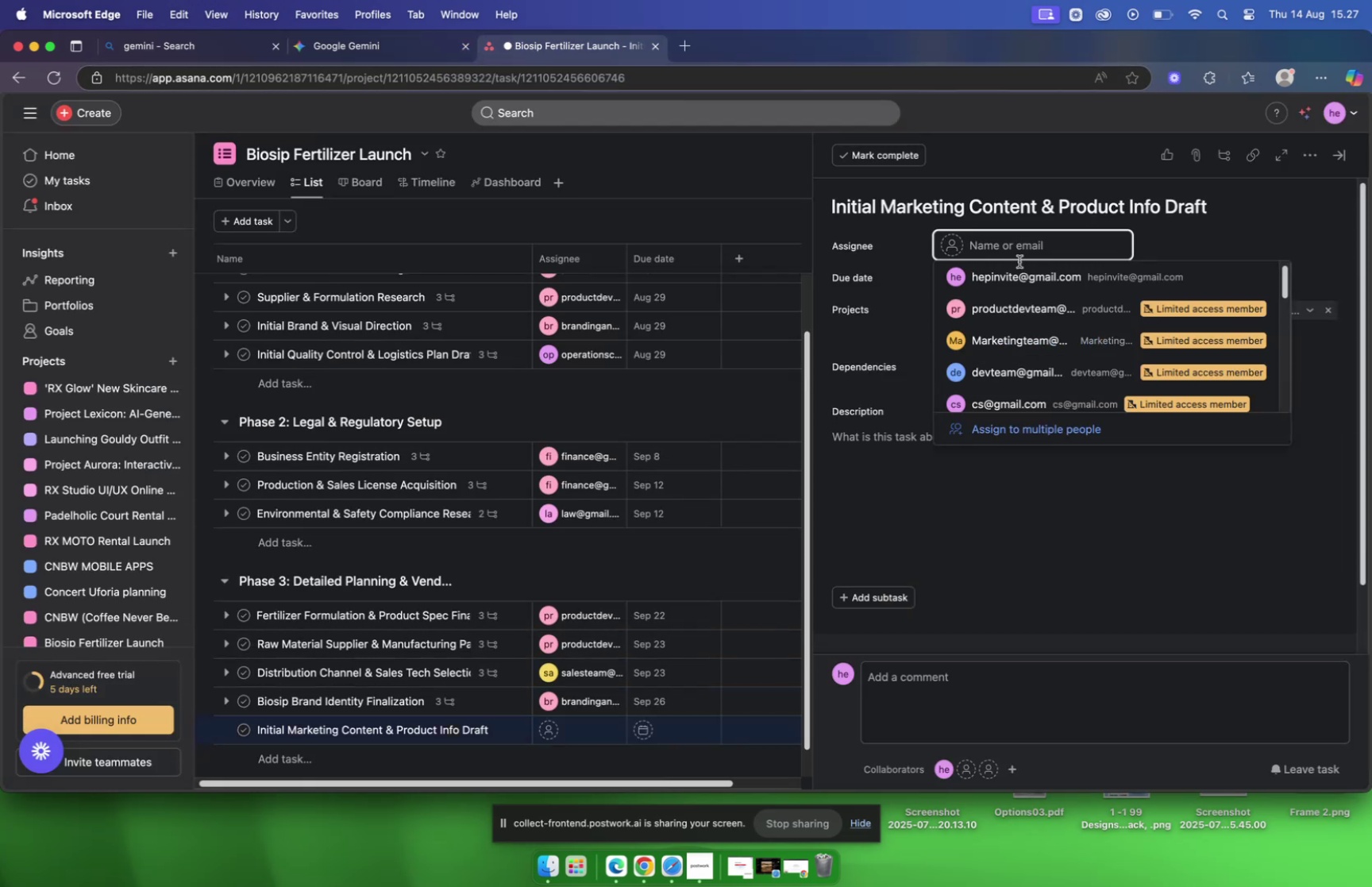 
left_click([1006, 335])
 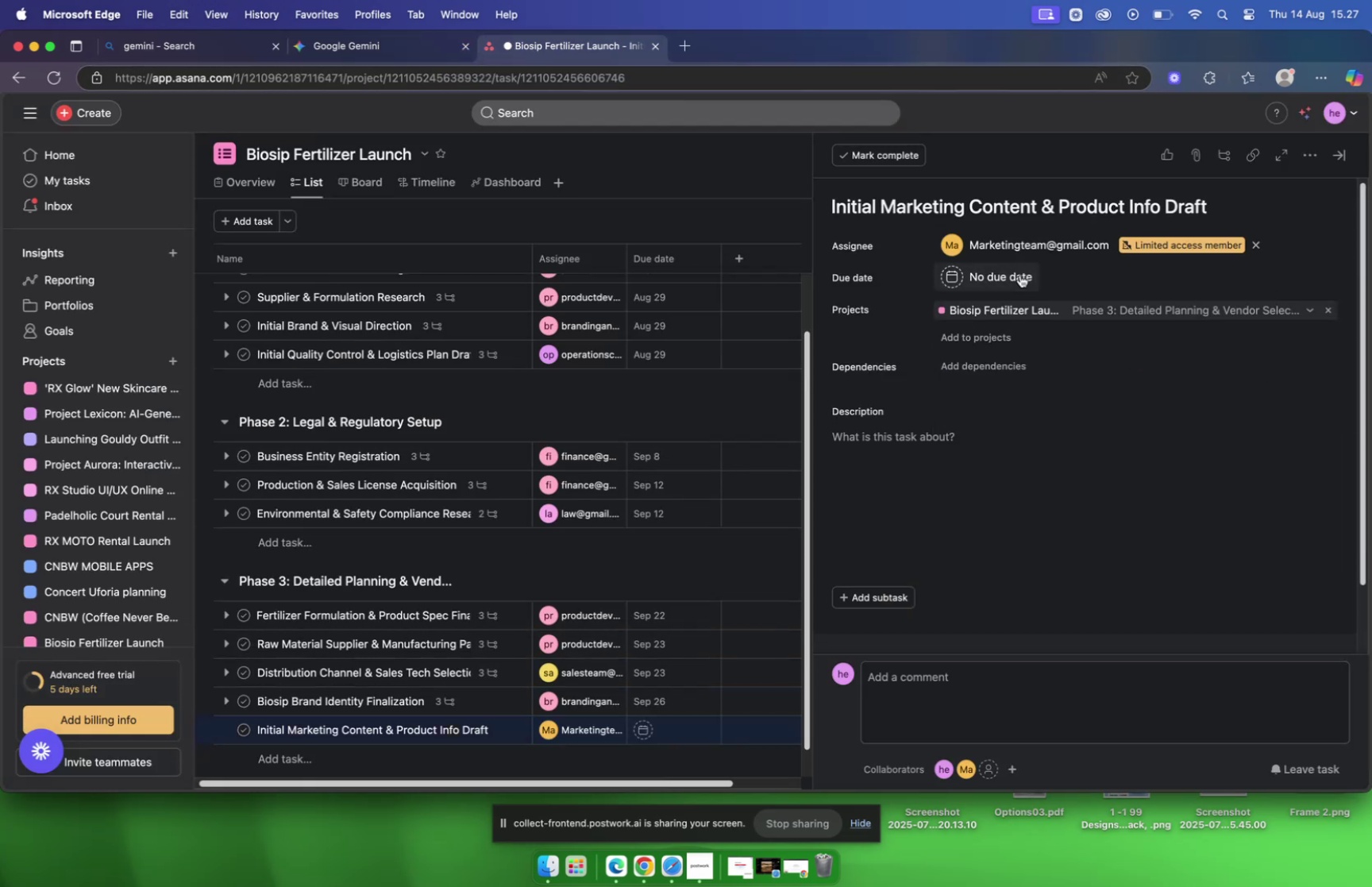 
left_click([1020, 274])
 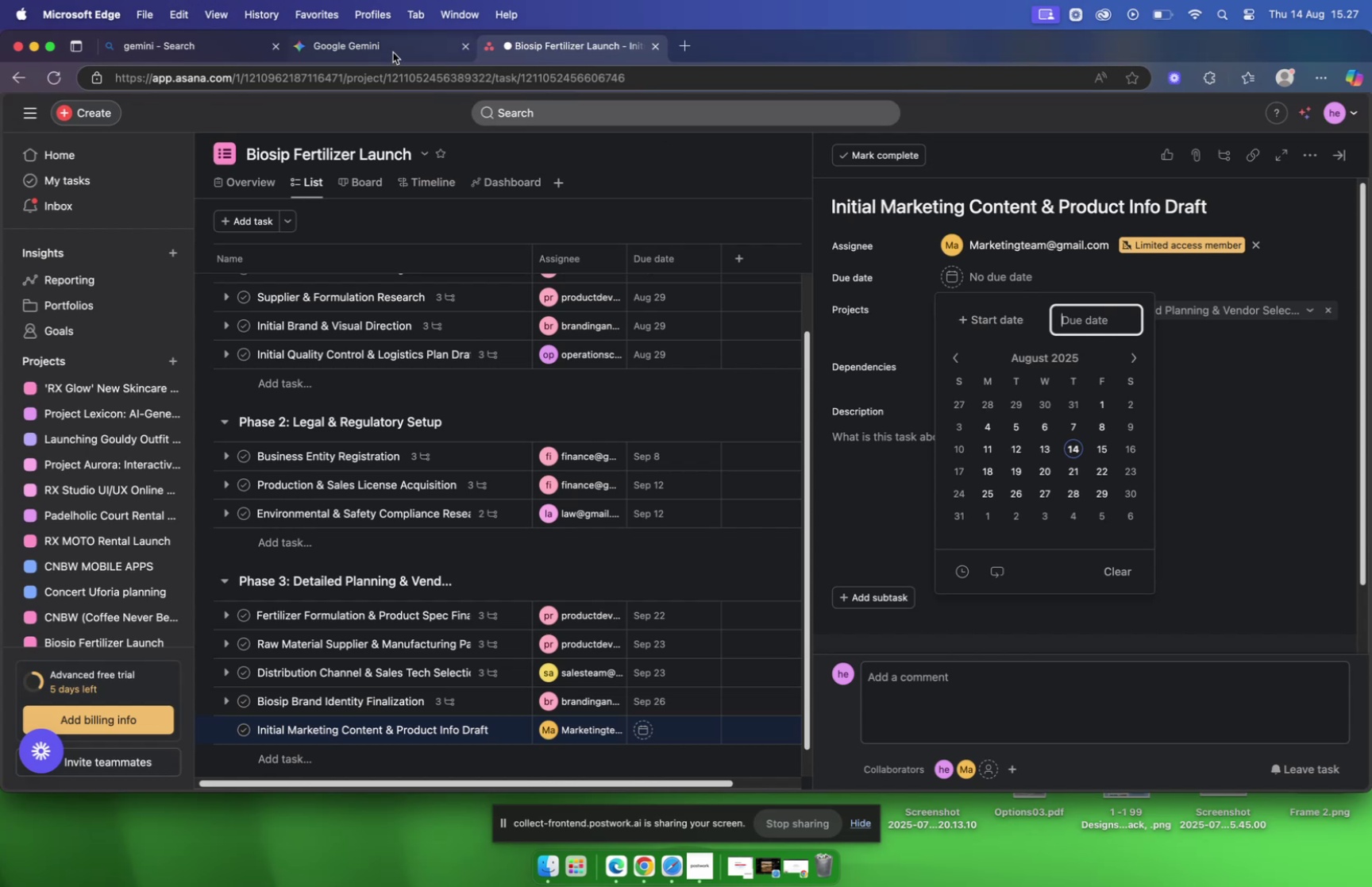 
mouse_move([848, 377])
 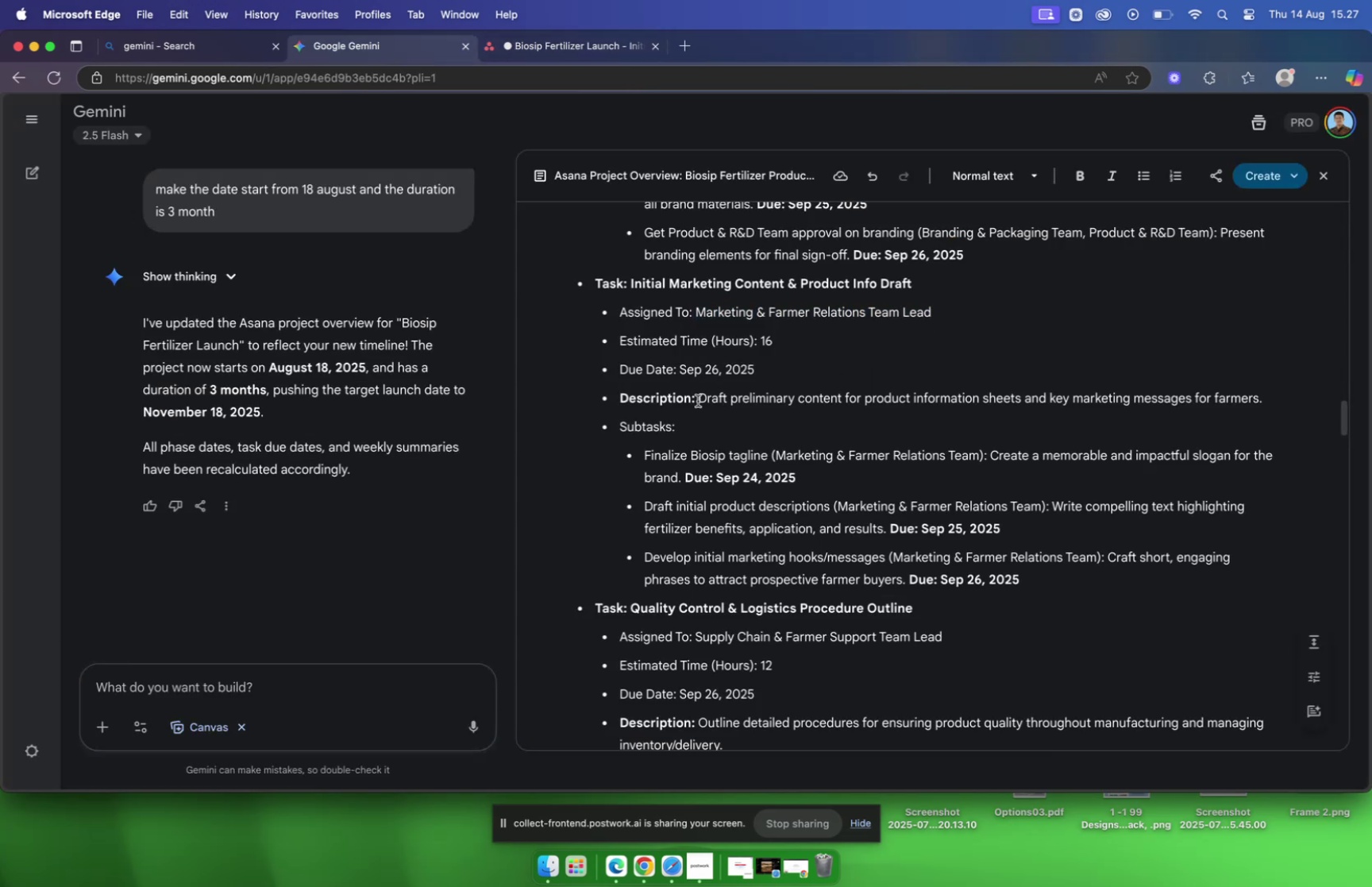 
left_click_drag(start_coordinate=[699, 399], to_coordinate=[1268, 407])
 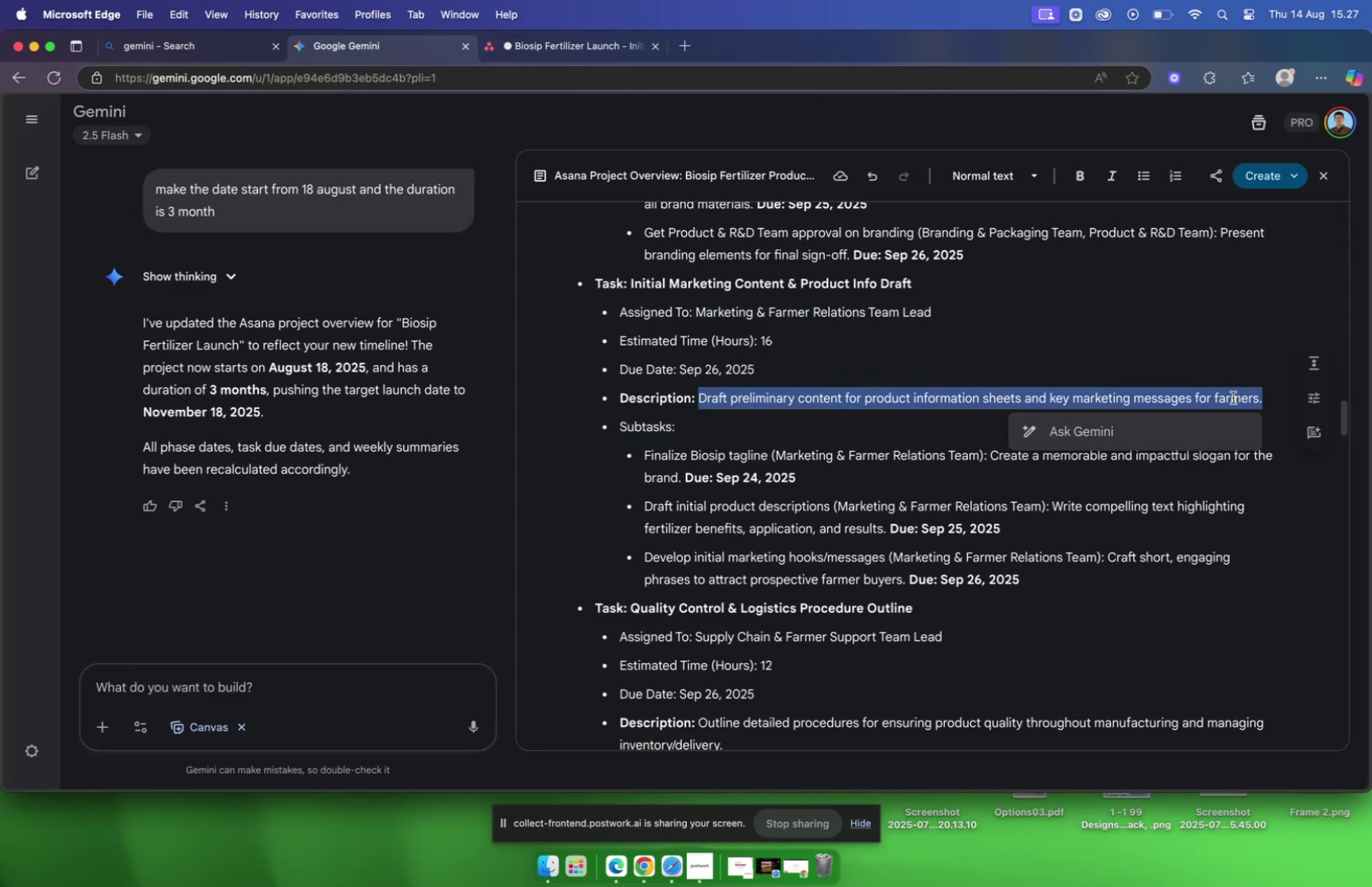 
right_click([1233, 397])
 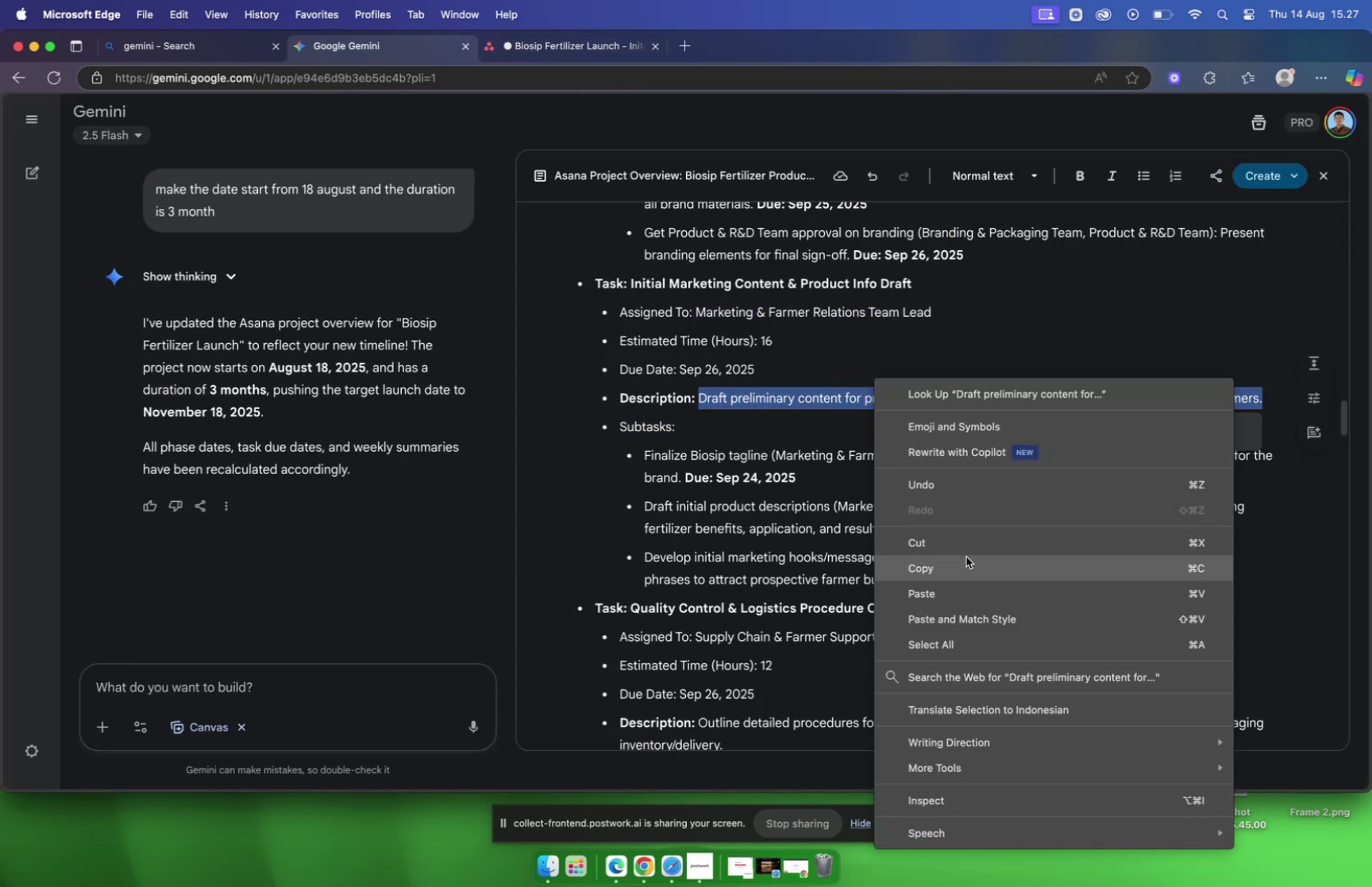 
left_click([963, 561])
 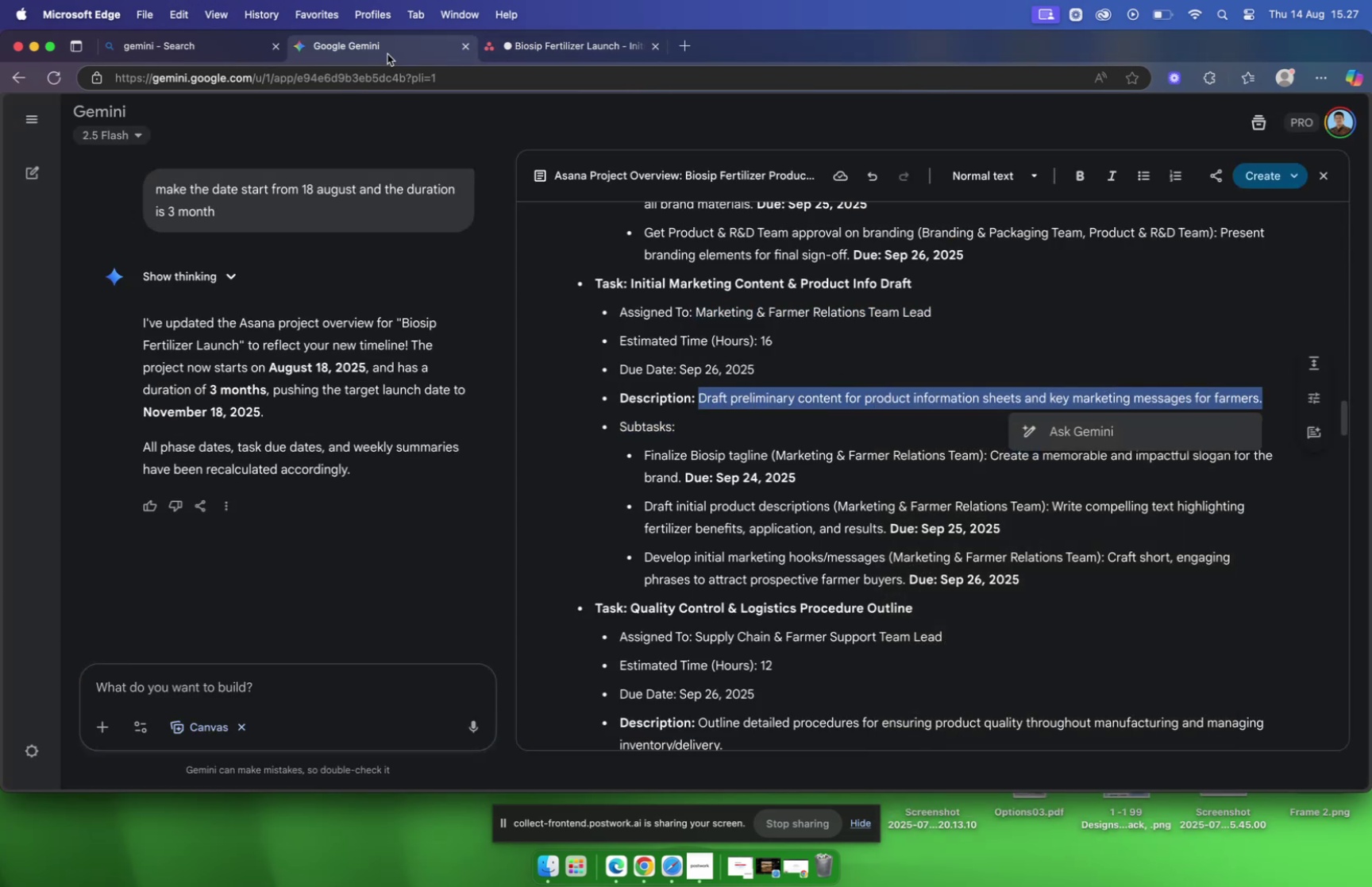 
left_click([512, 41])
 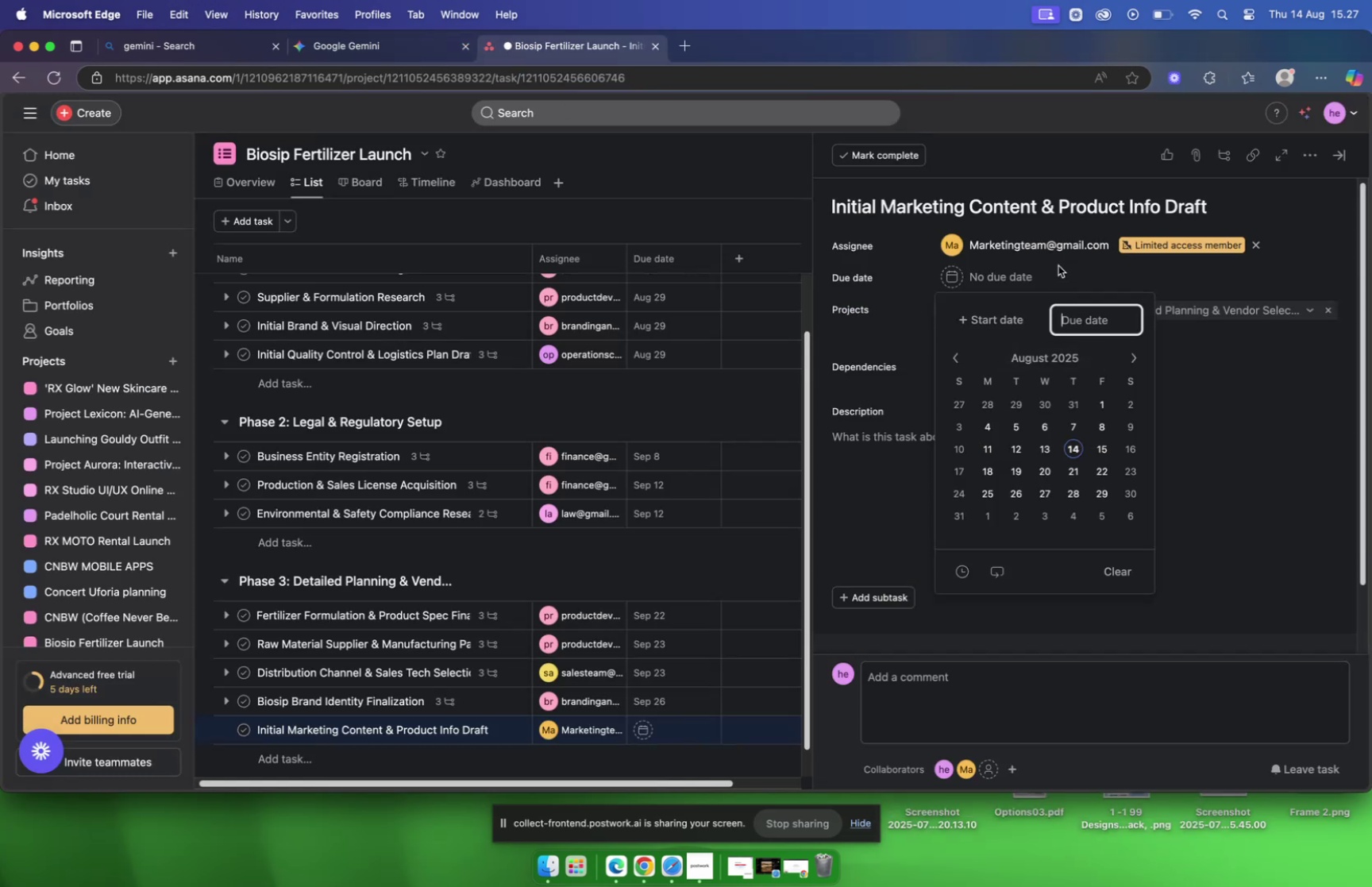 
left_click([1056, 270])
 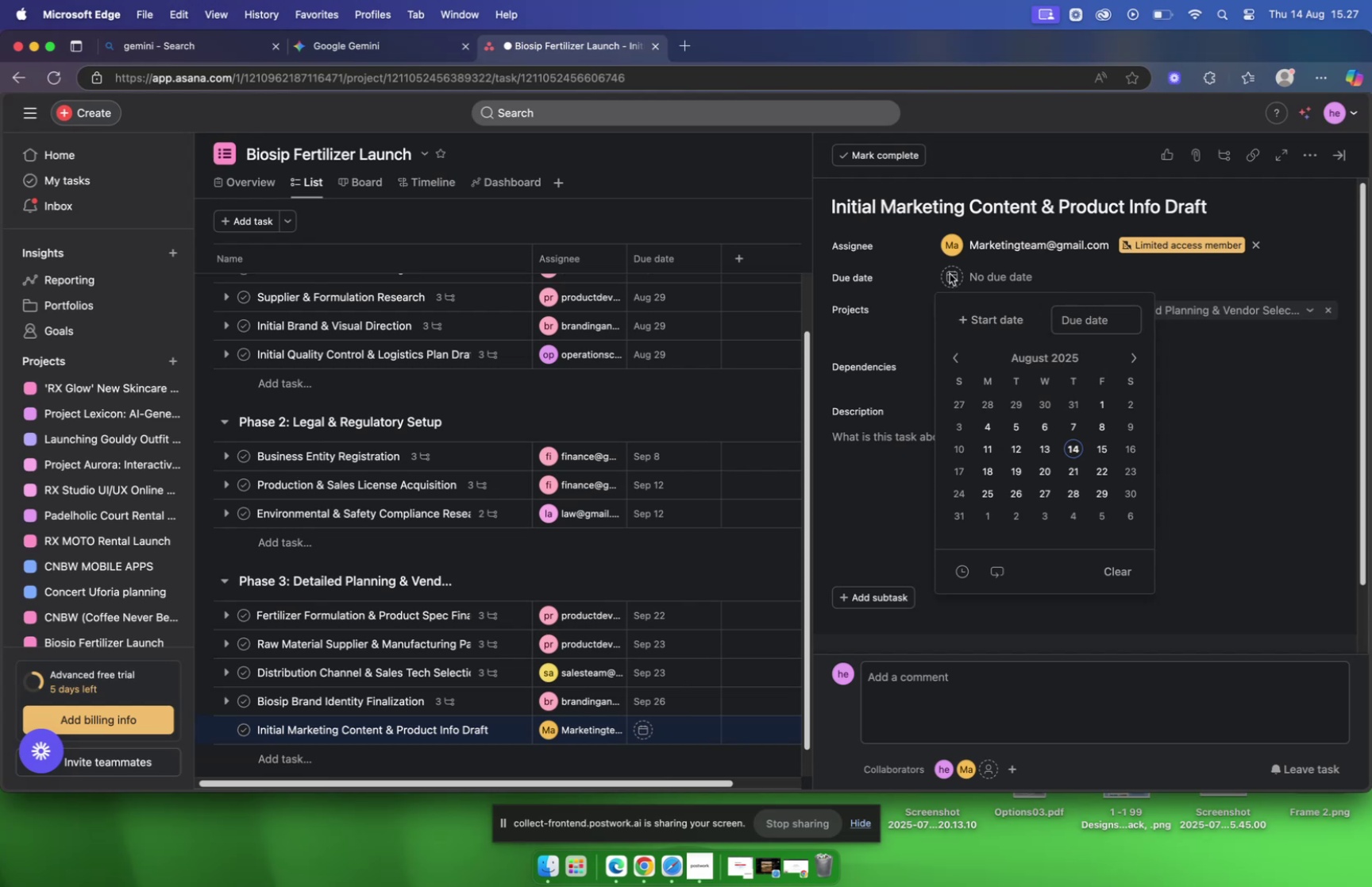 
left_click([950, 273])
 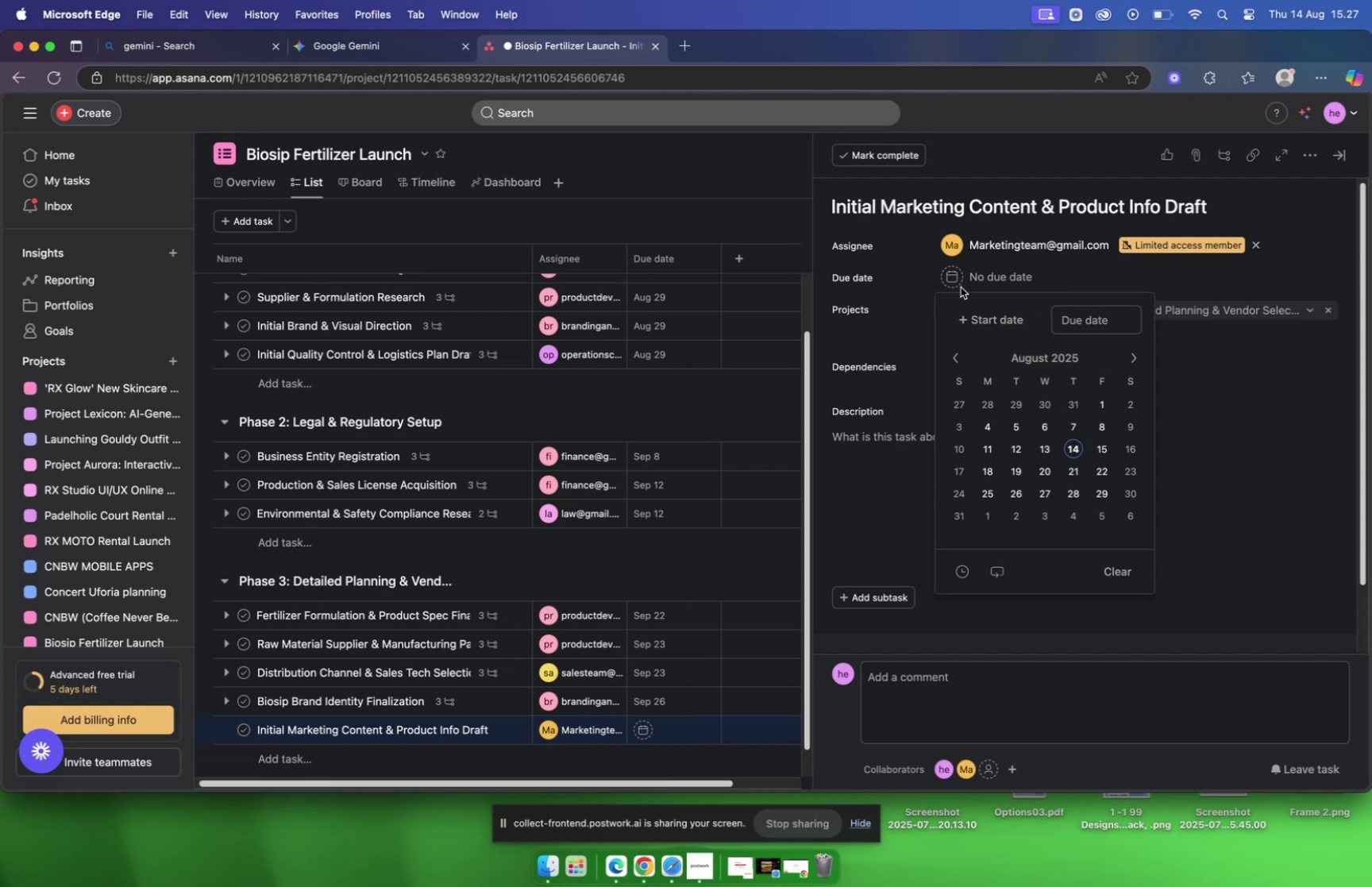 
left_click([961, 285])
 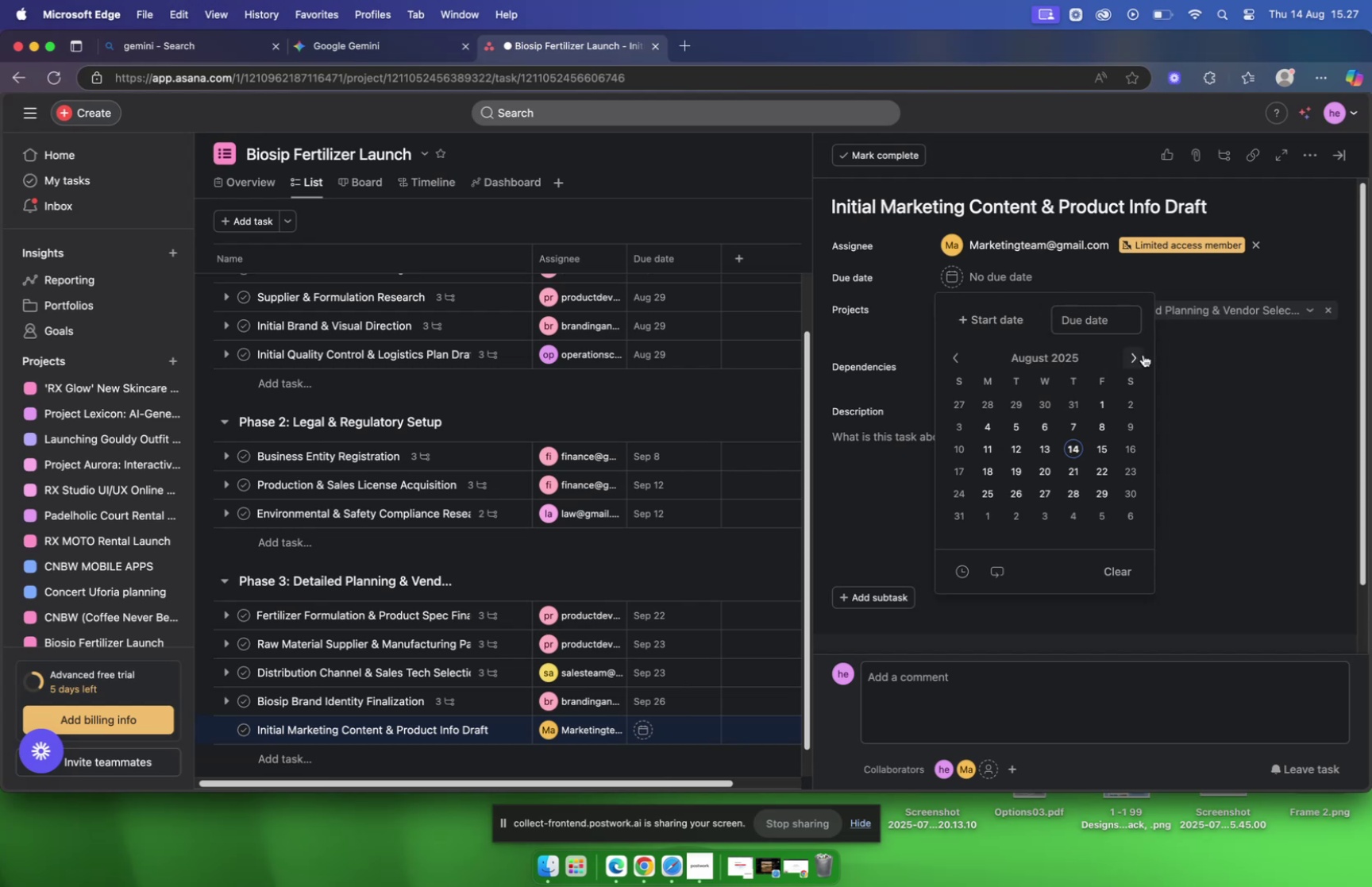 
left_click([1131, 357])
 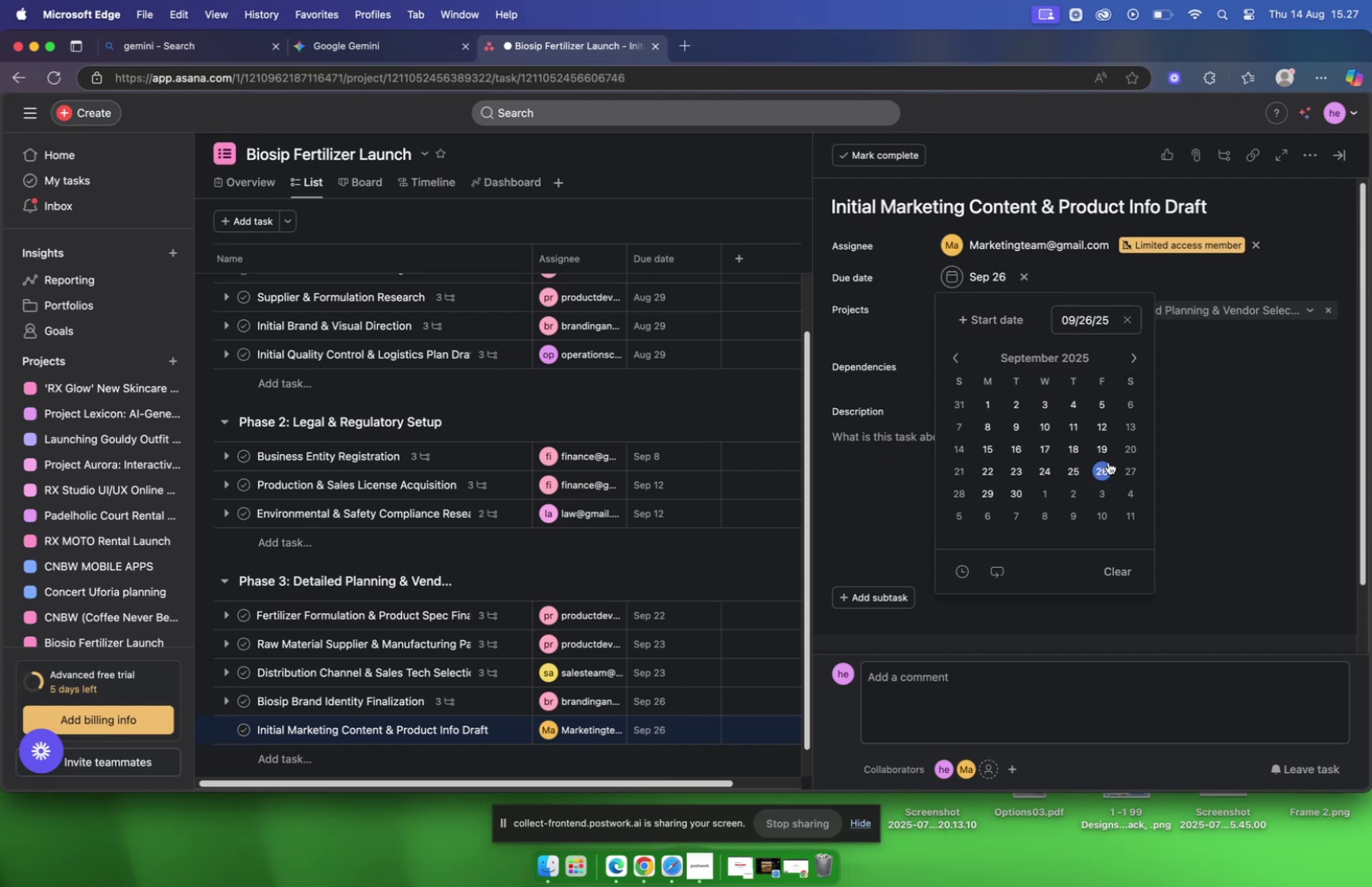 
left_click([1120, 272])
 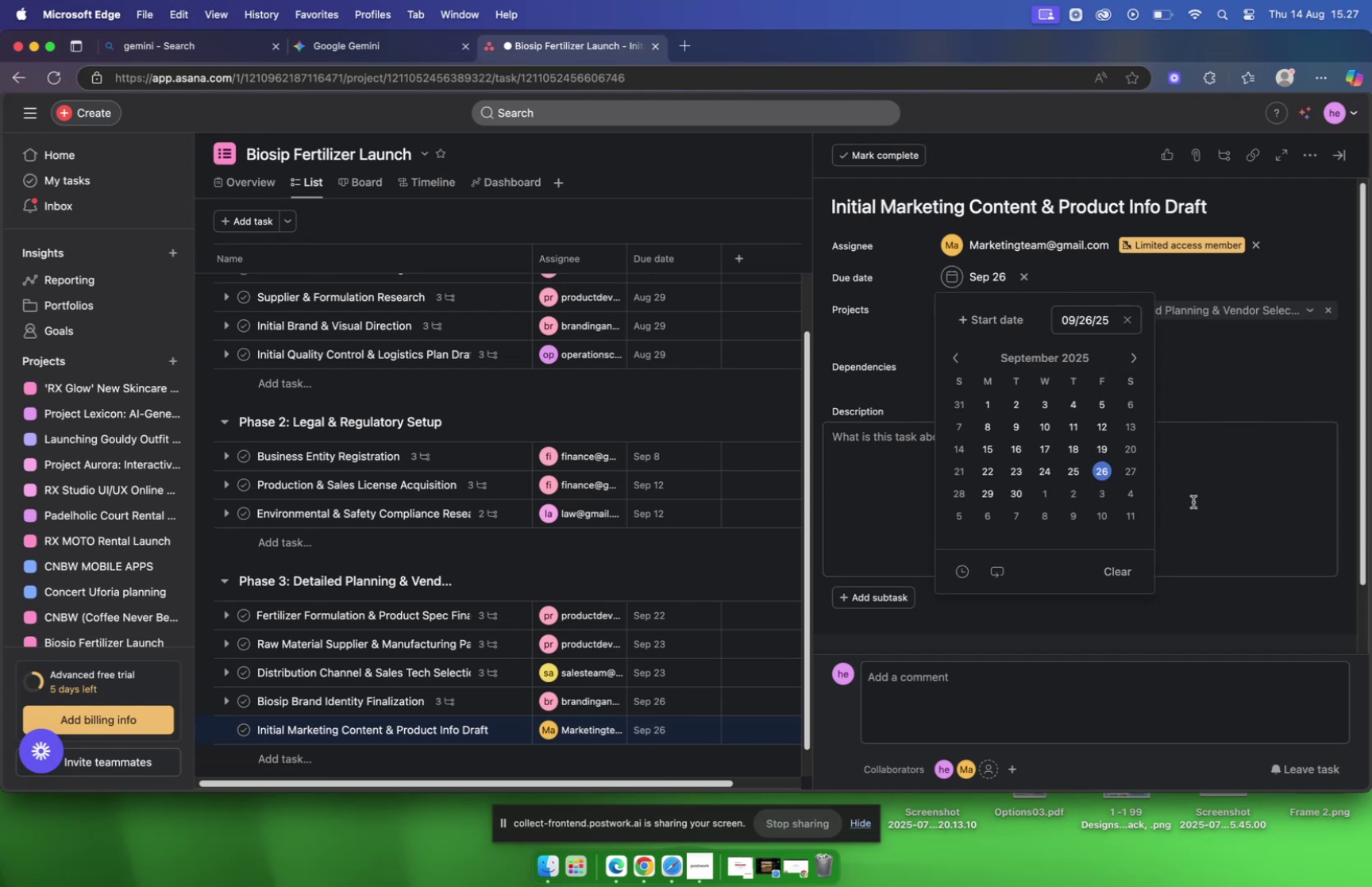 
left_click([1197, 389])
 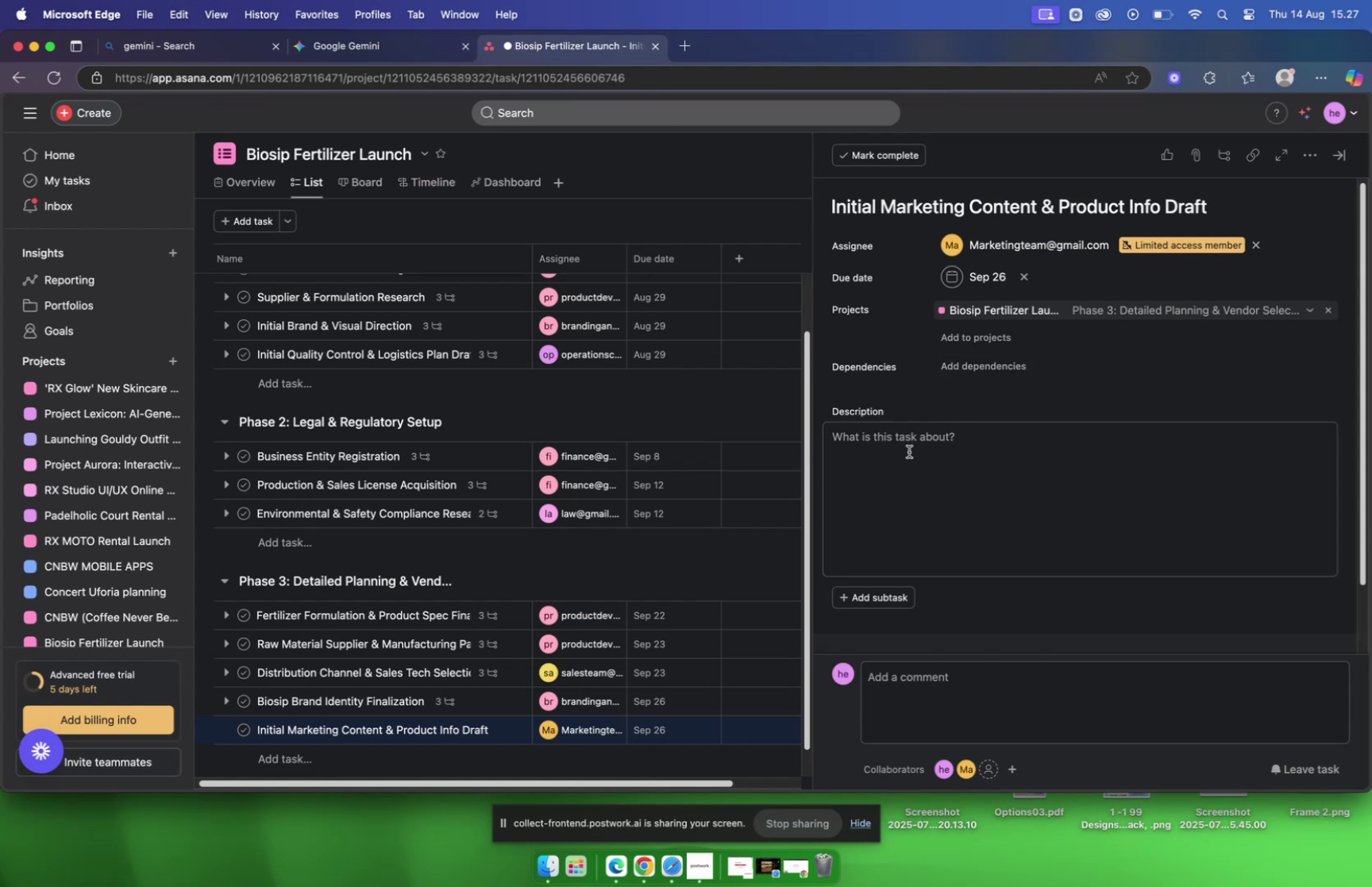 
left_click([416, 56])
 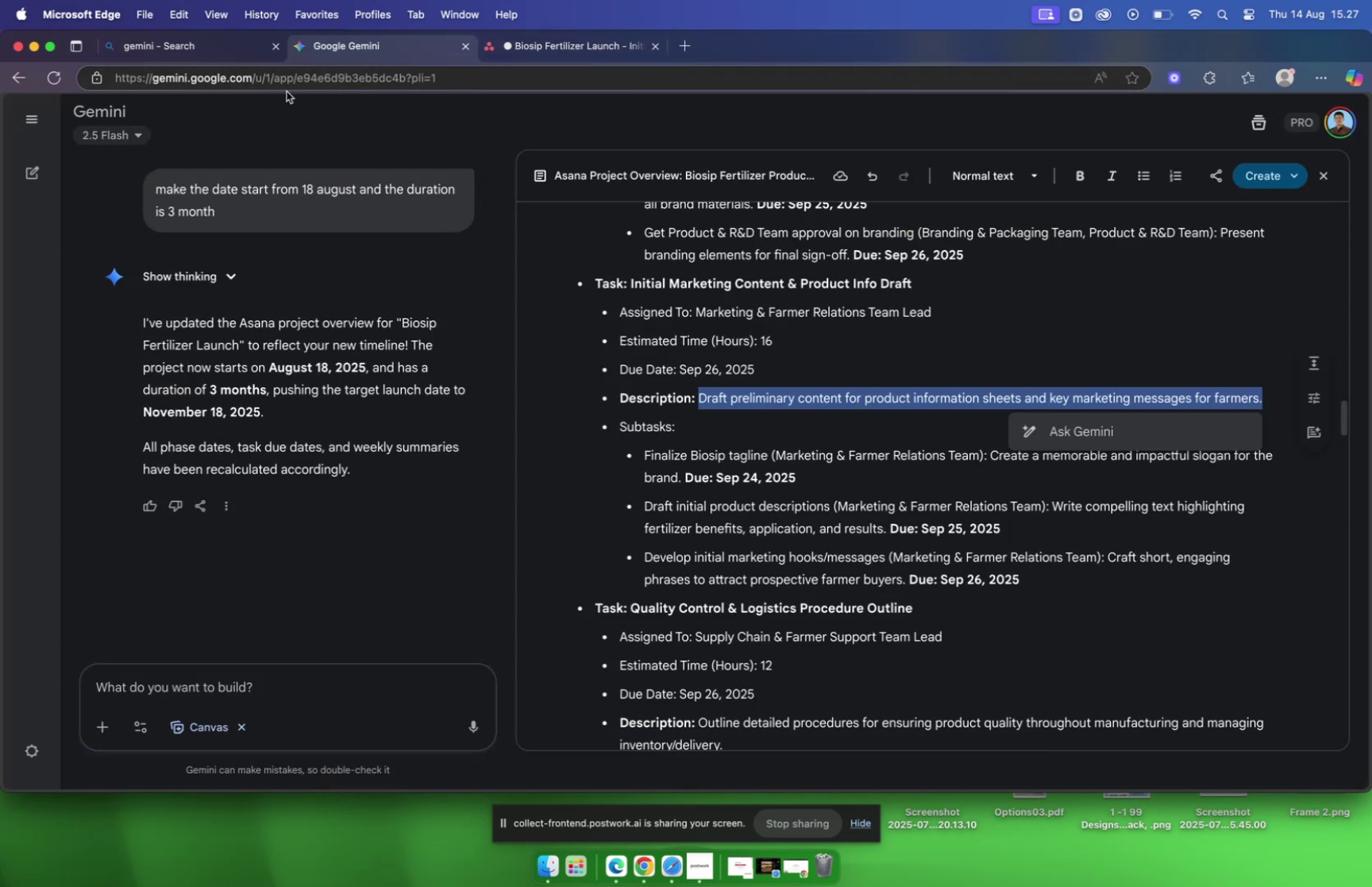 
left_click([535, 44])
 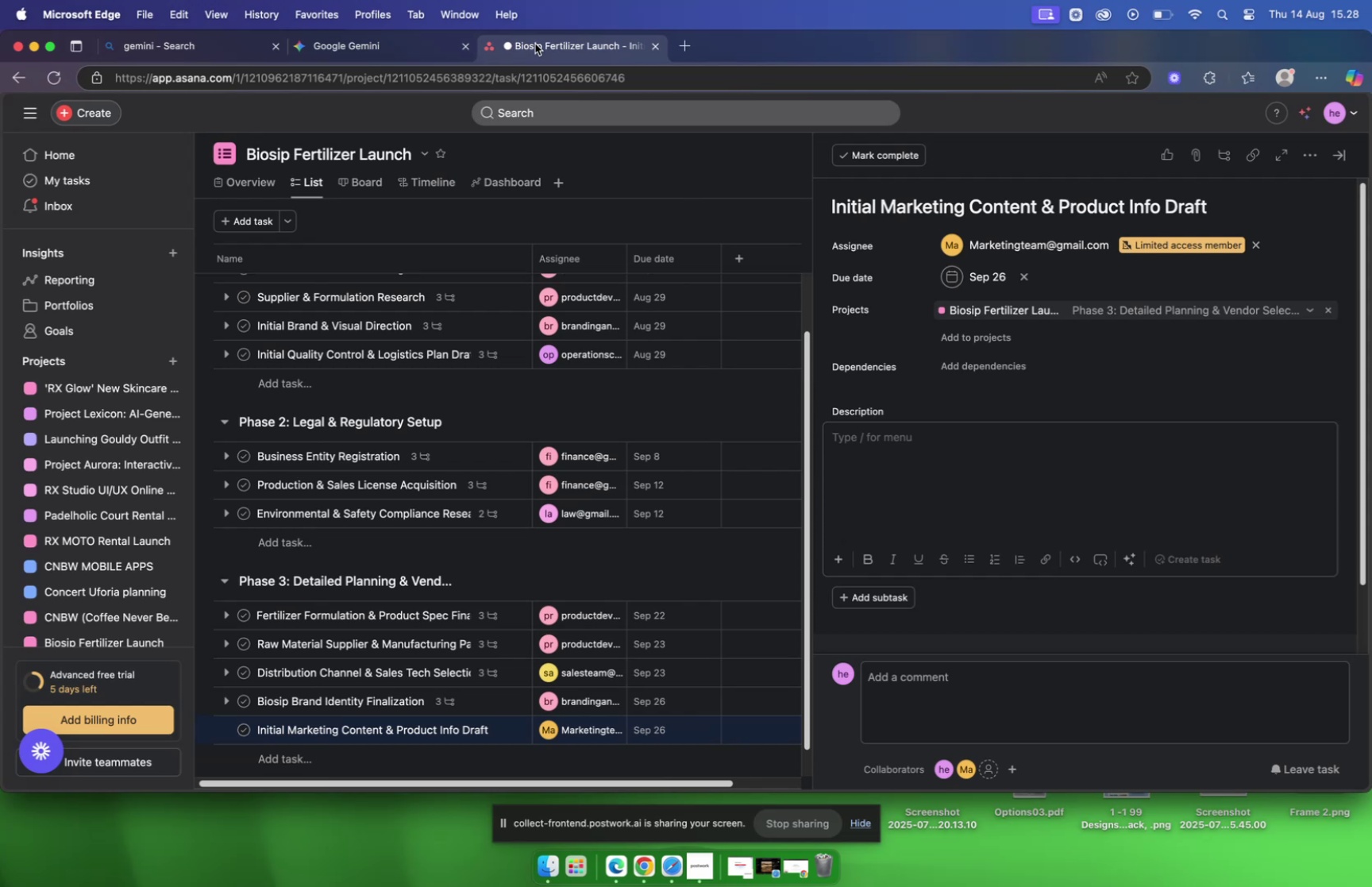 
wait(8.95)
 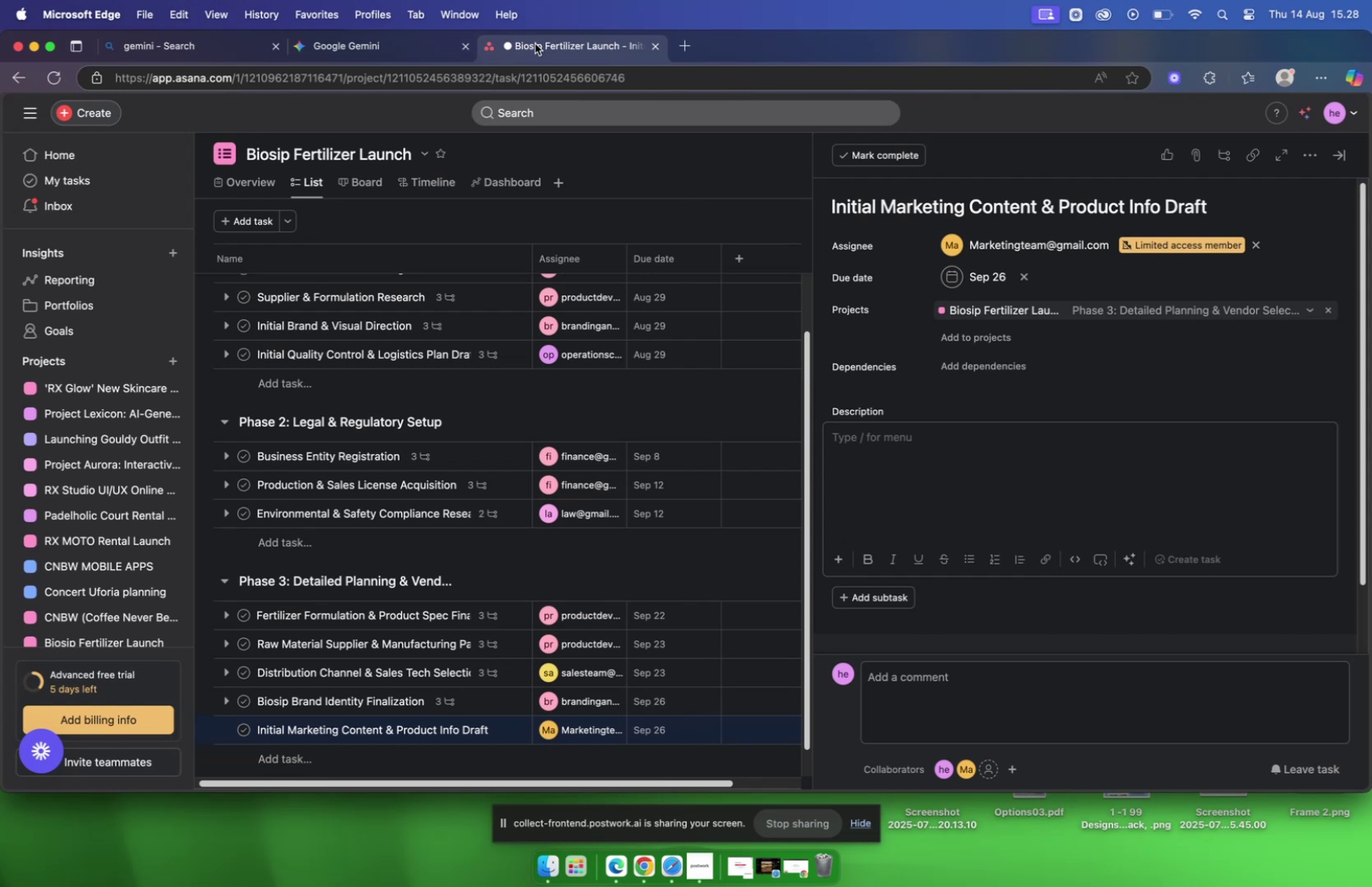 
right_click([784, 399])
 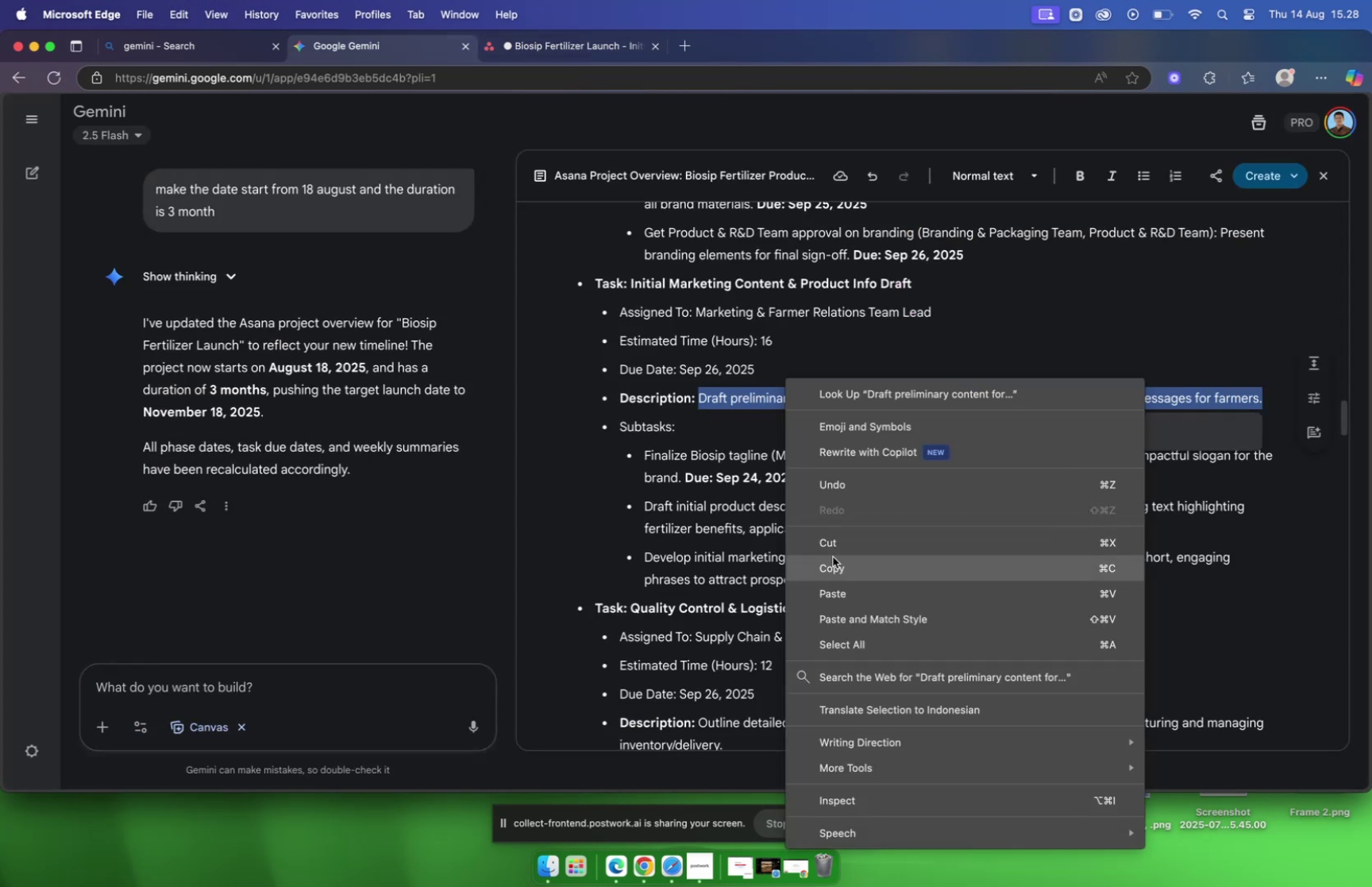 
left_click([834, 561])
 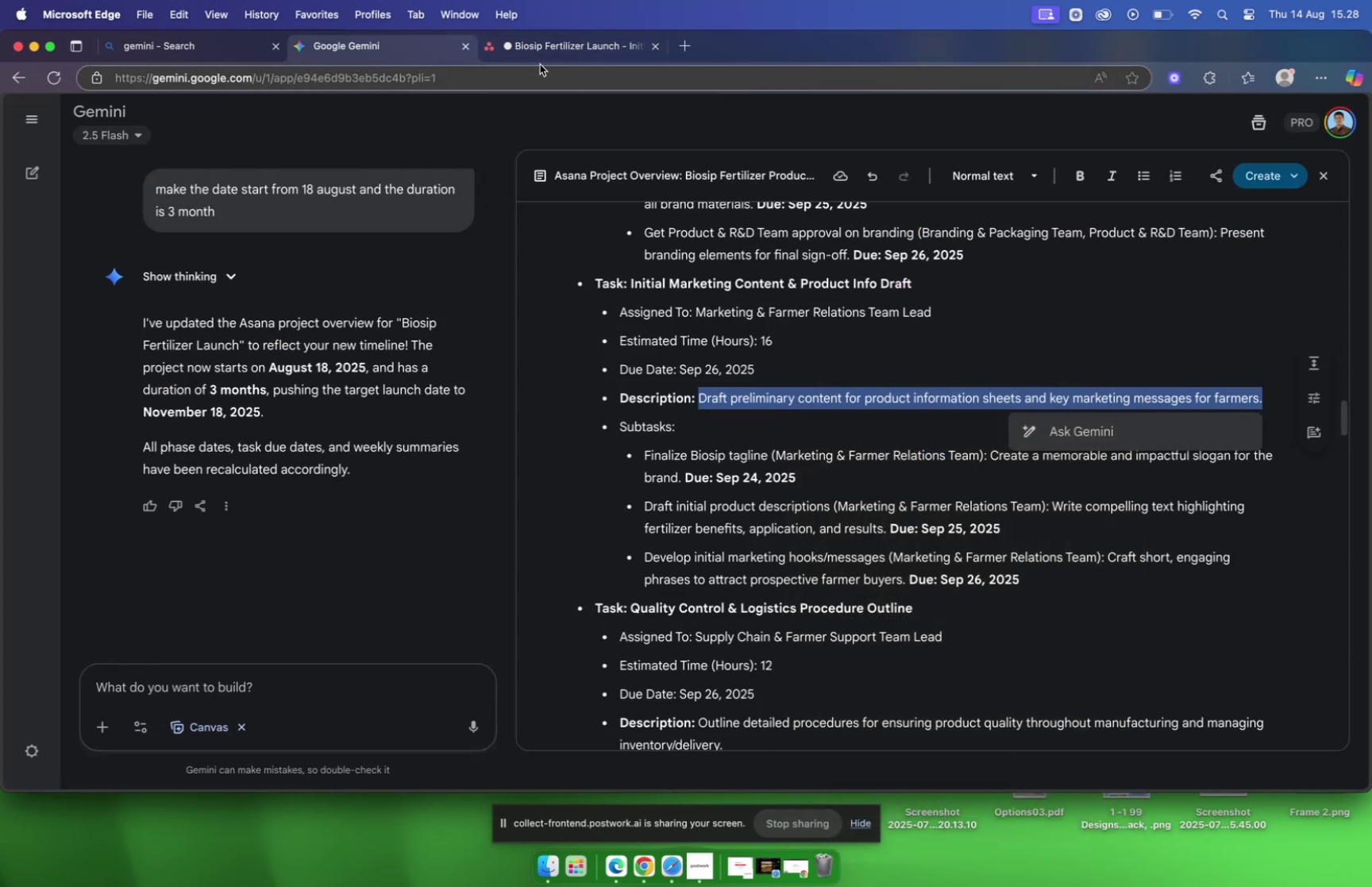 
left_click([541, 54])
 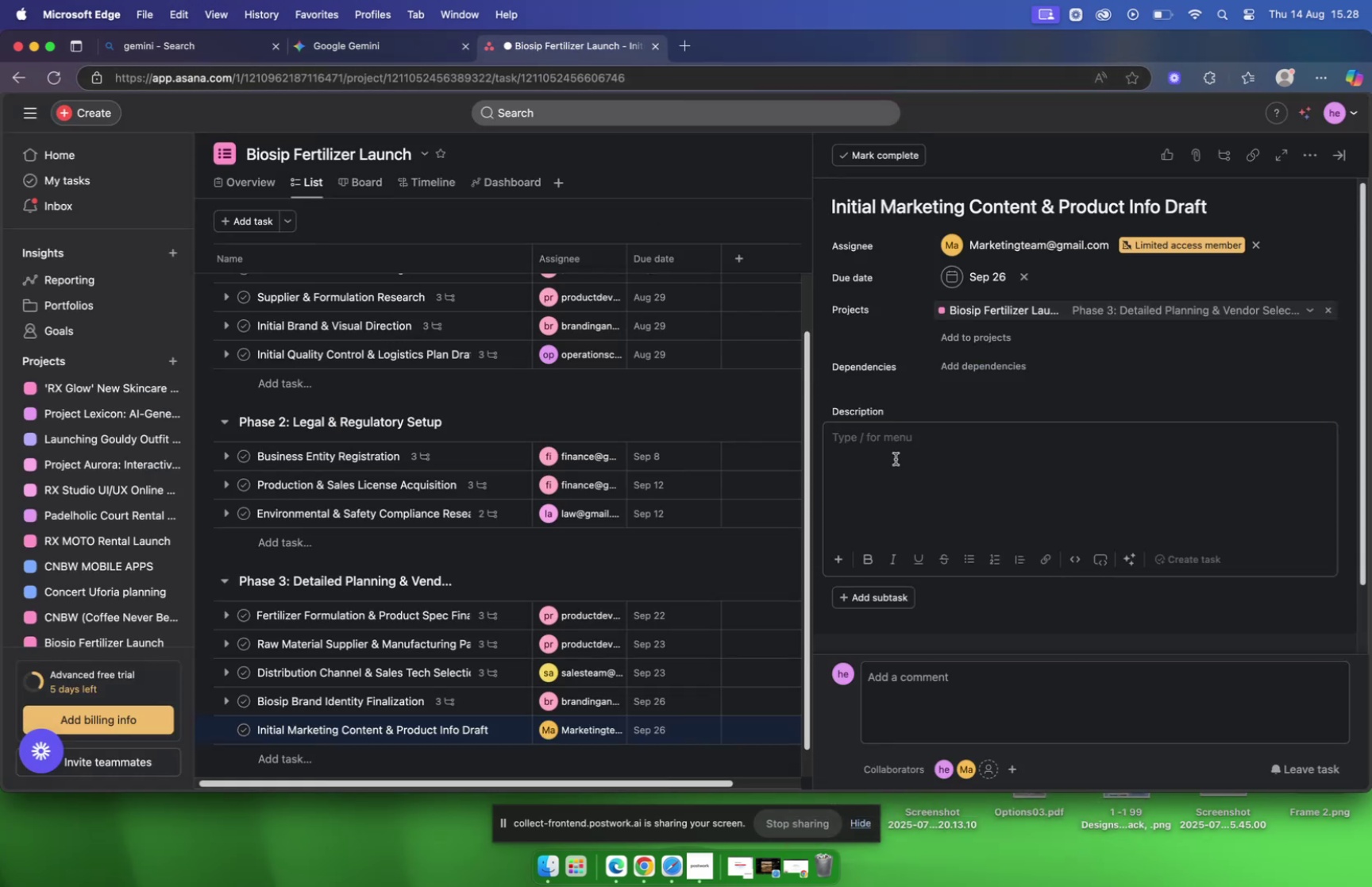 
left_click([892, 436])
 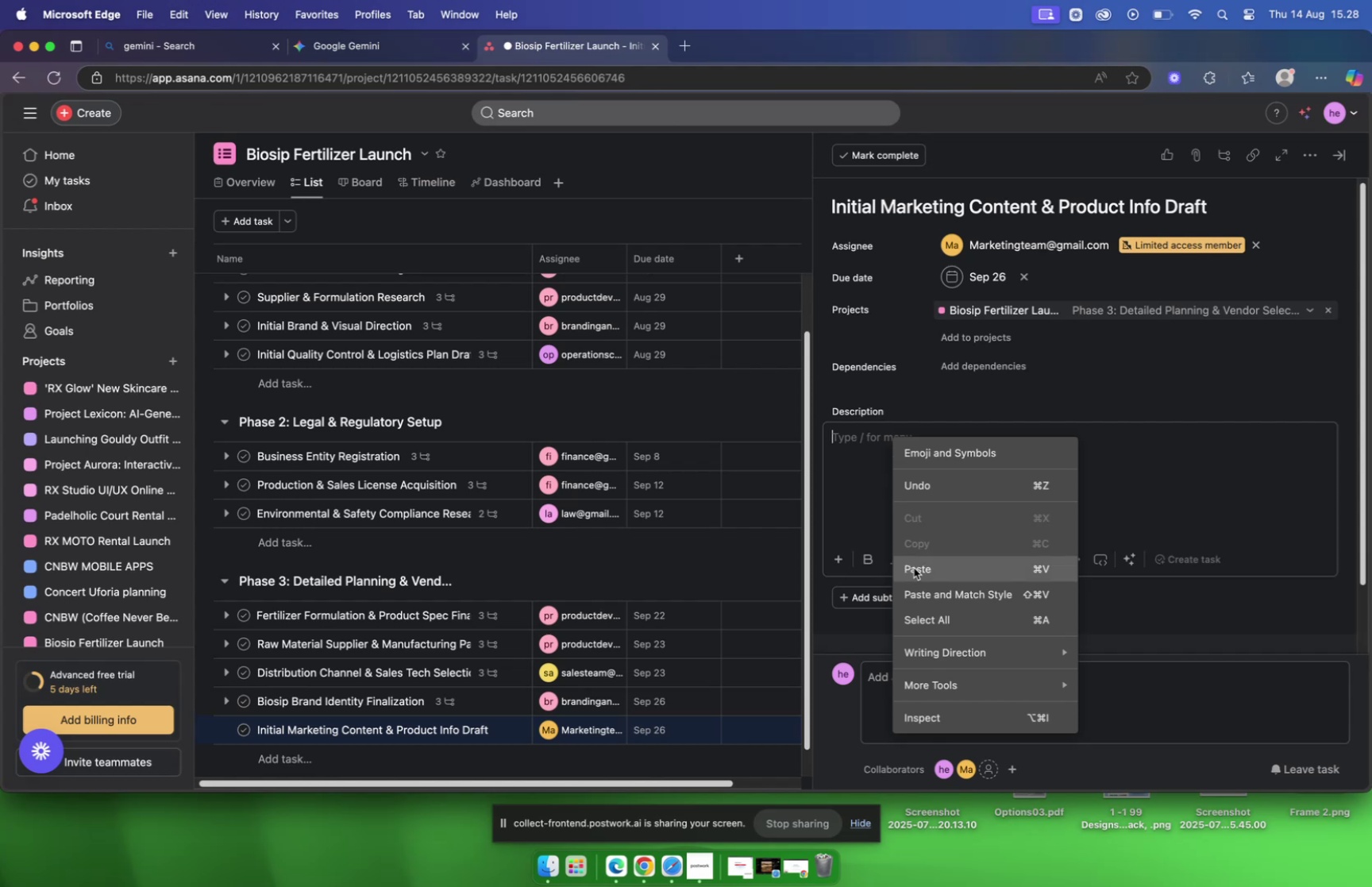 
wait(7.05)
 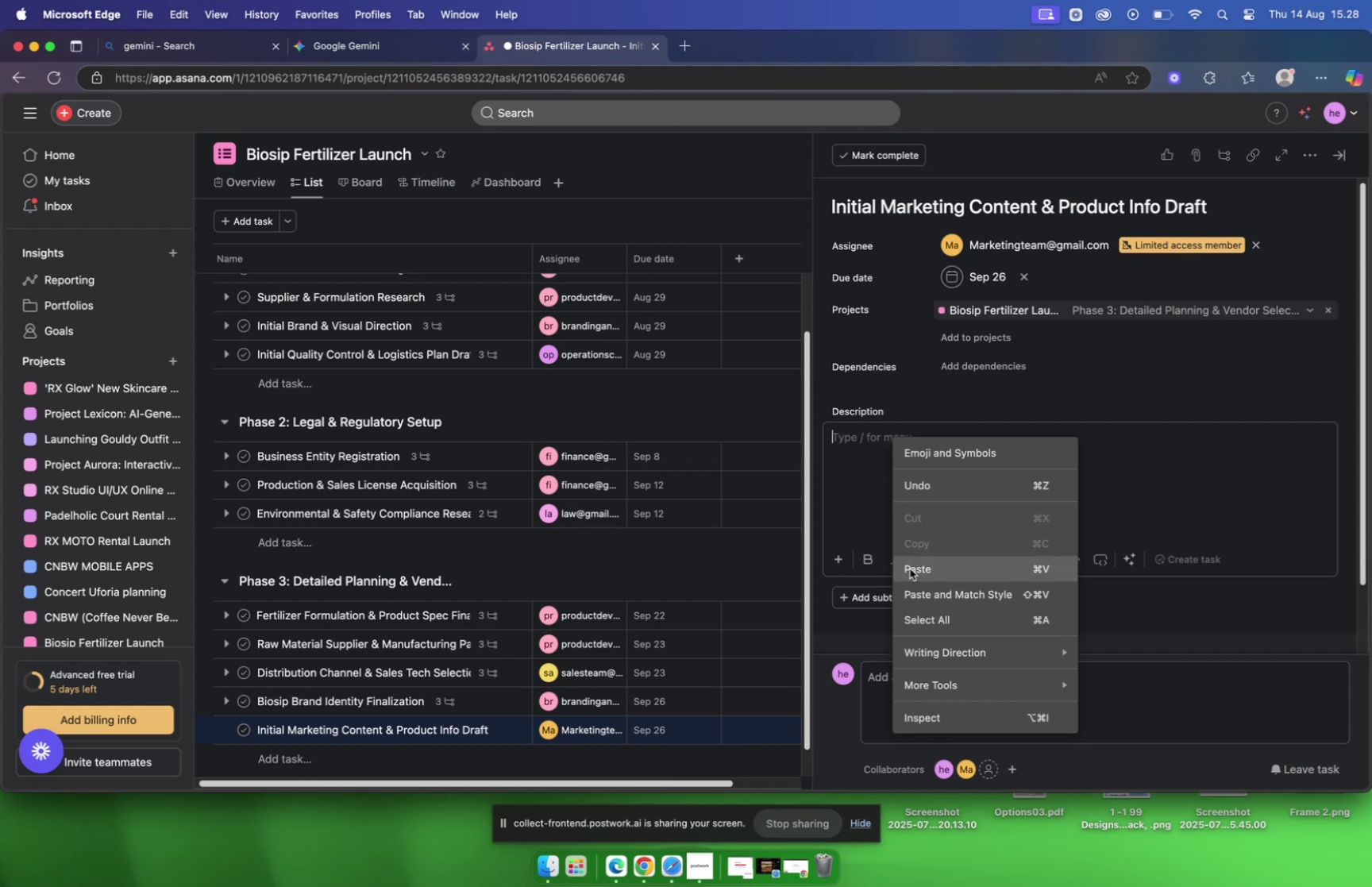 
left_click([914, 567])
 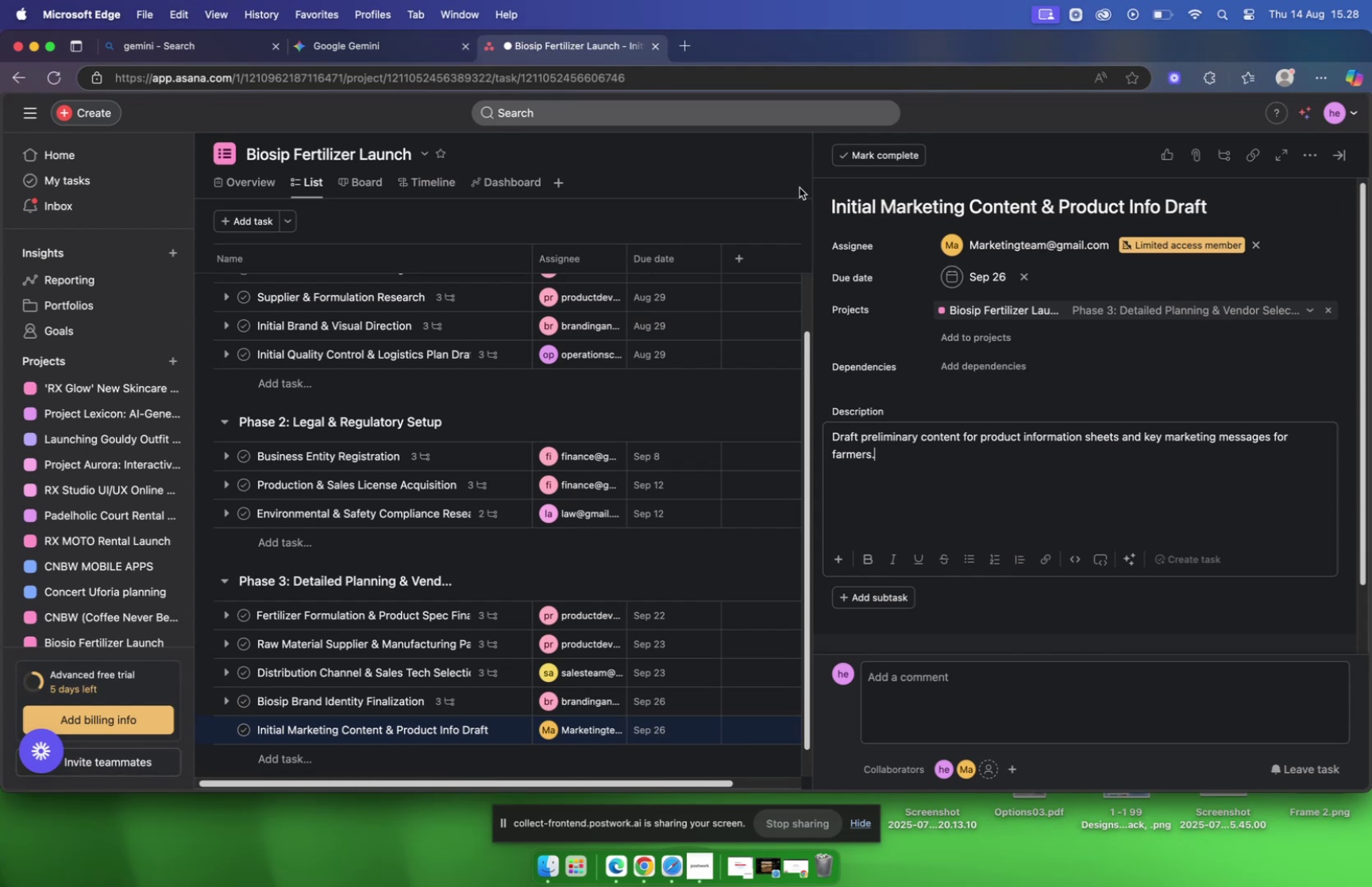 
wait(6.03)
 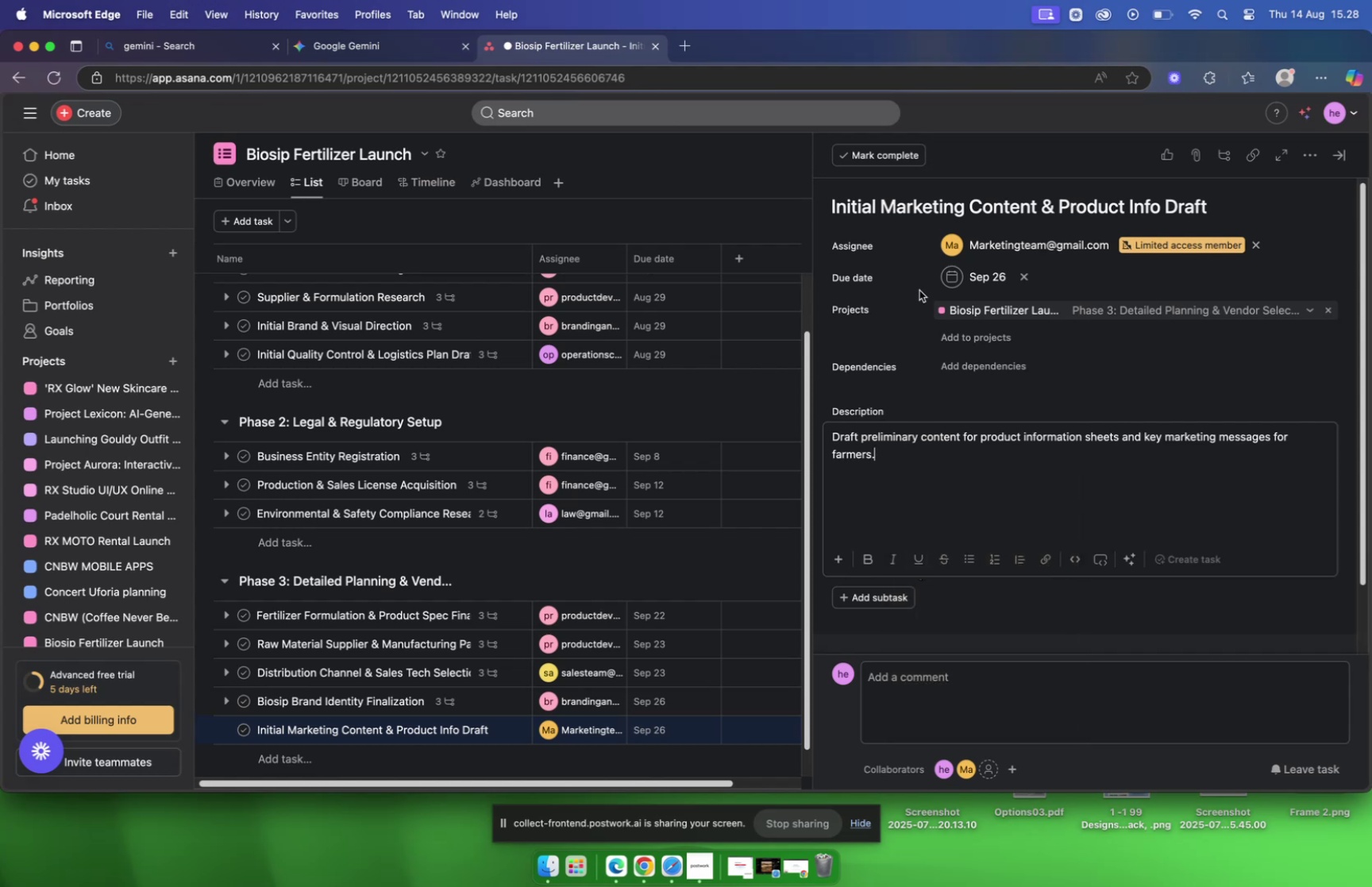 
scroll: coordinate [453, 591], scroll_direction: down, amount: 1.0
 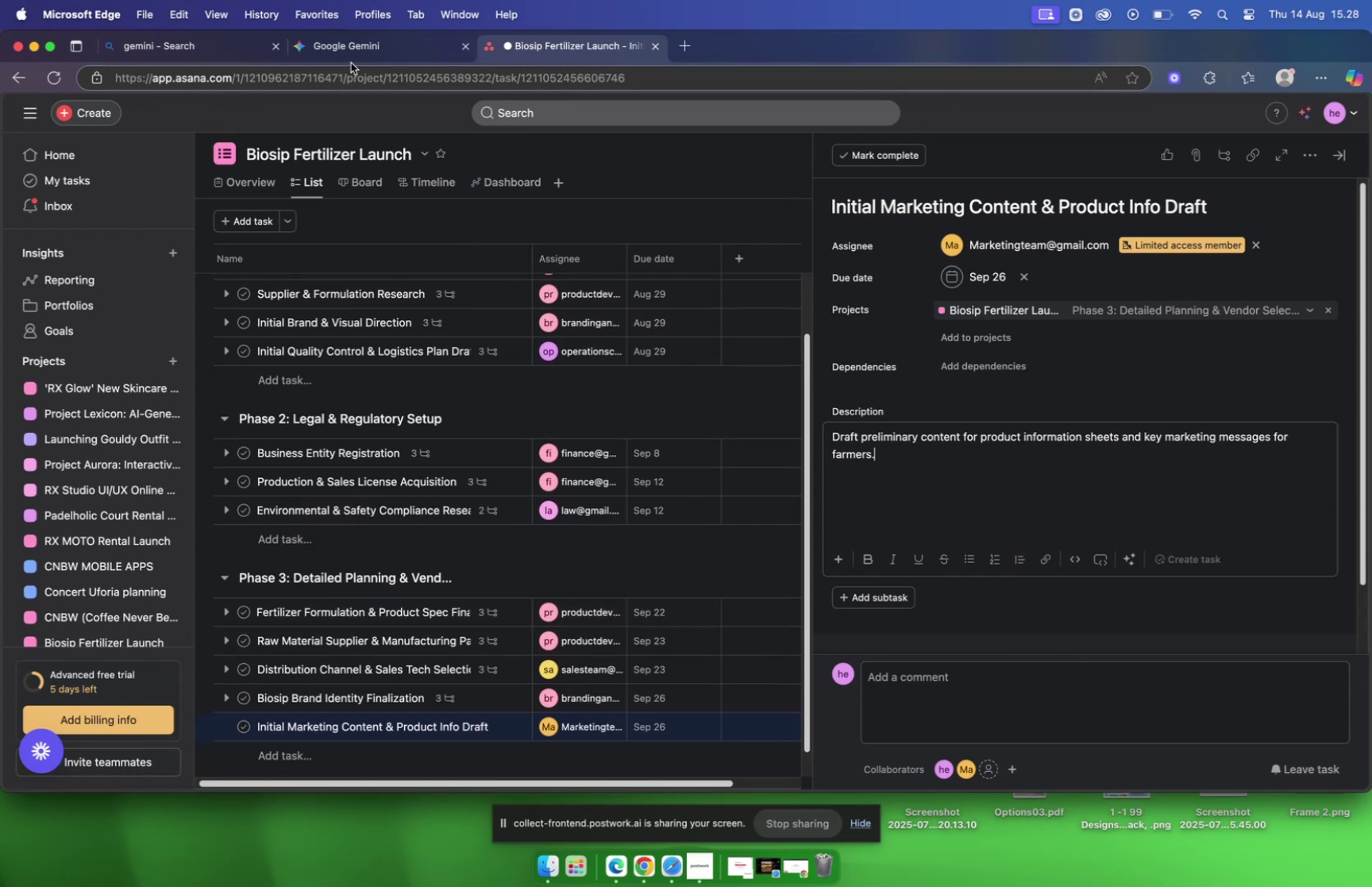 
left_click([351, 55])
 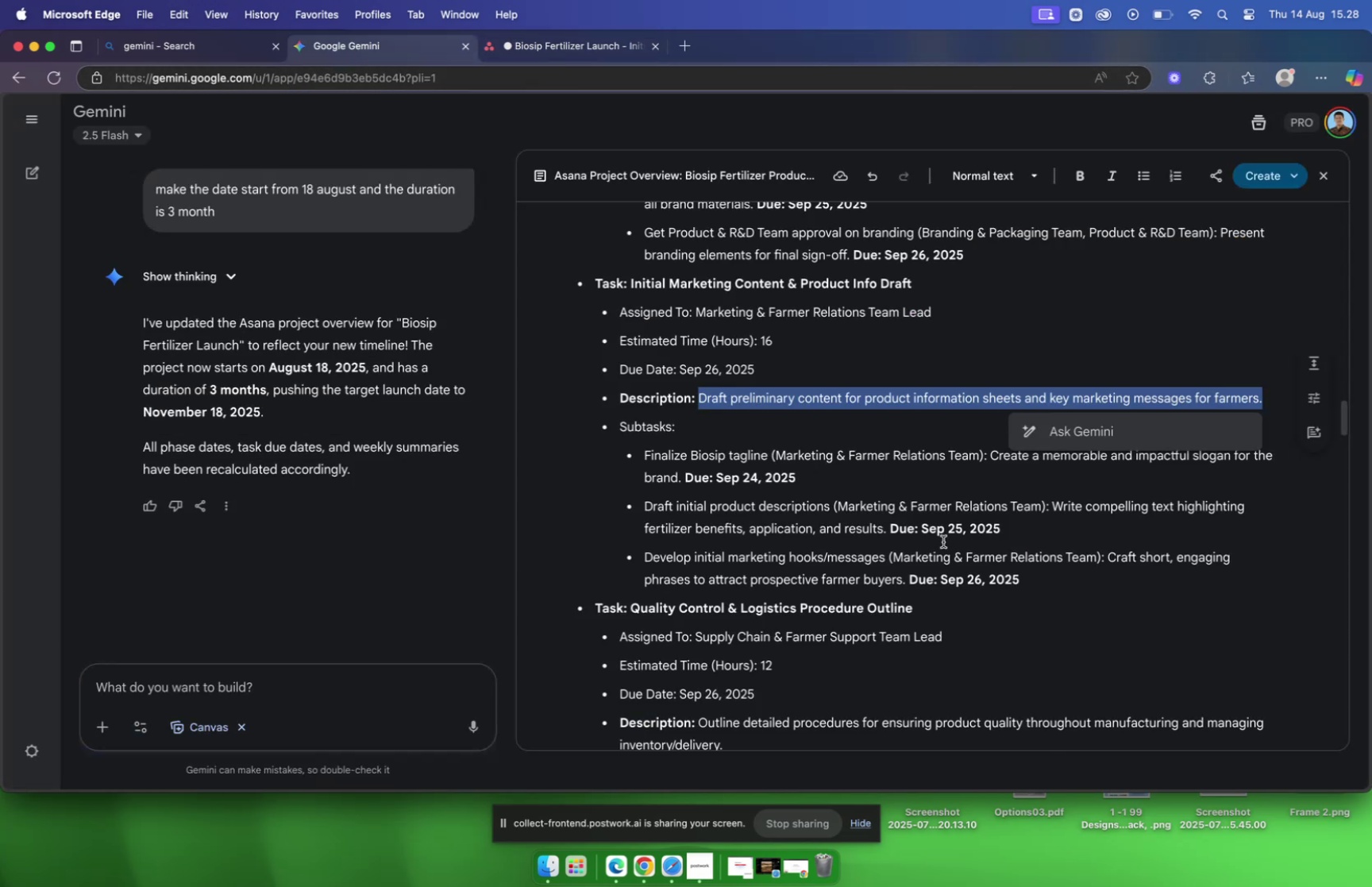 
scroll: coordinate [823, 473], scroll_direction: down, amount: 1.0
 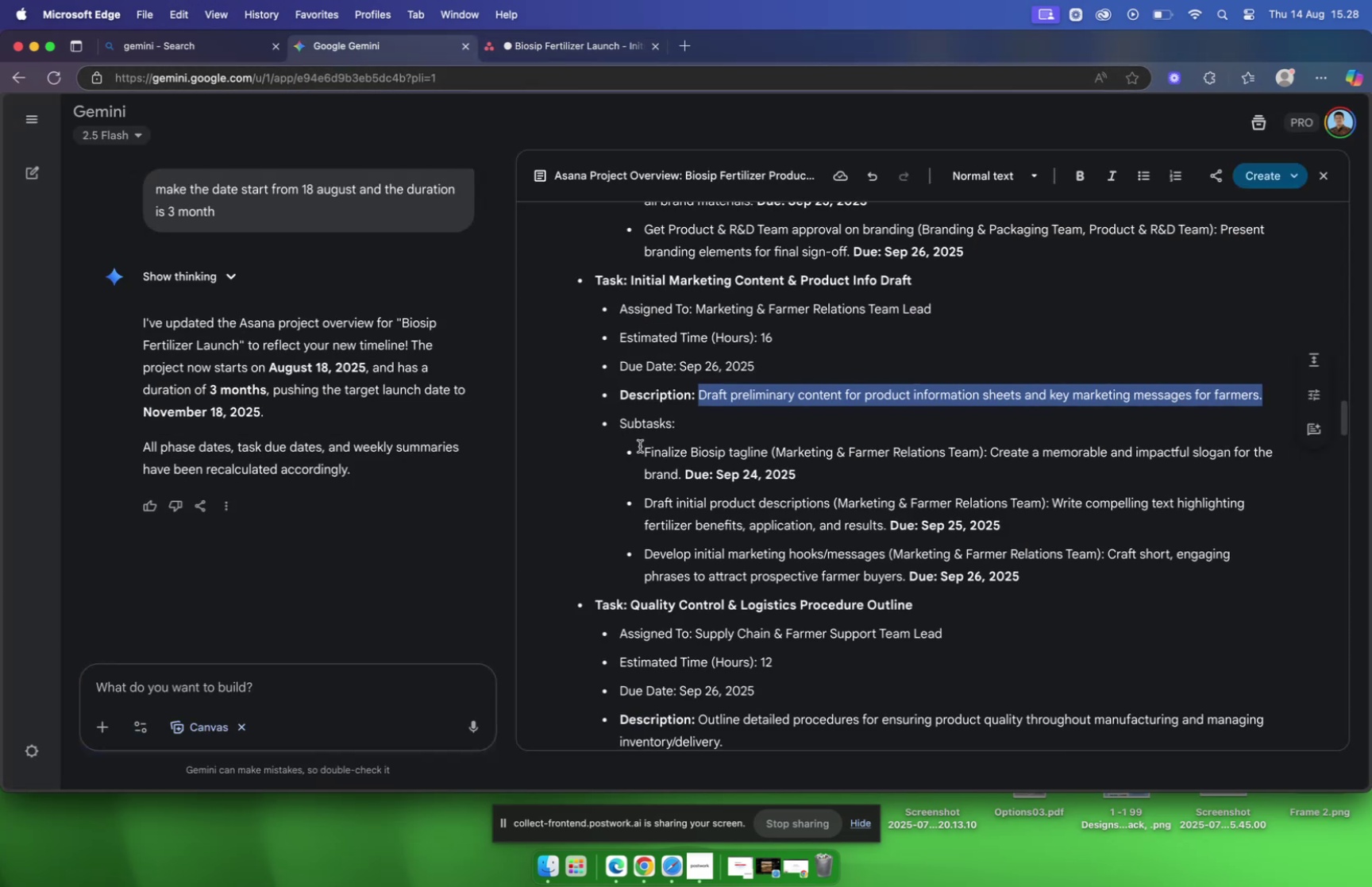 
left_click_drag(start_coordinate=[641, 445], to_coordinate=[766, 453])
 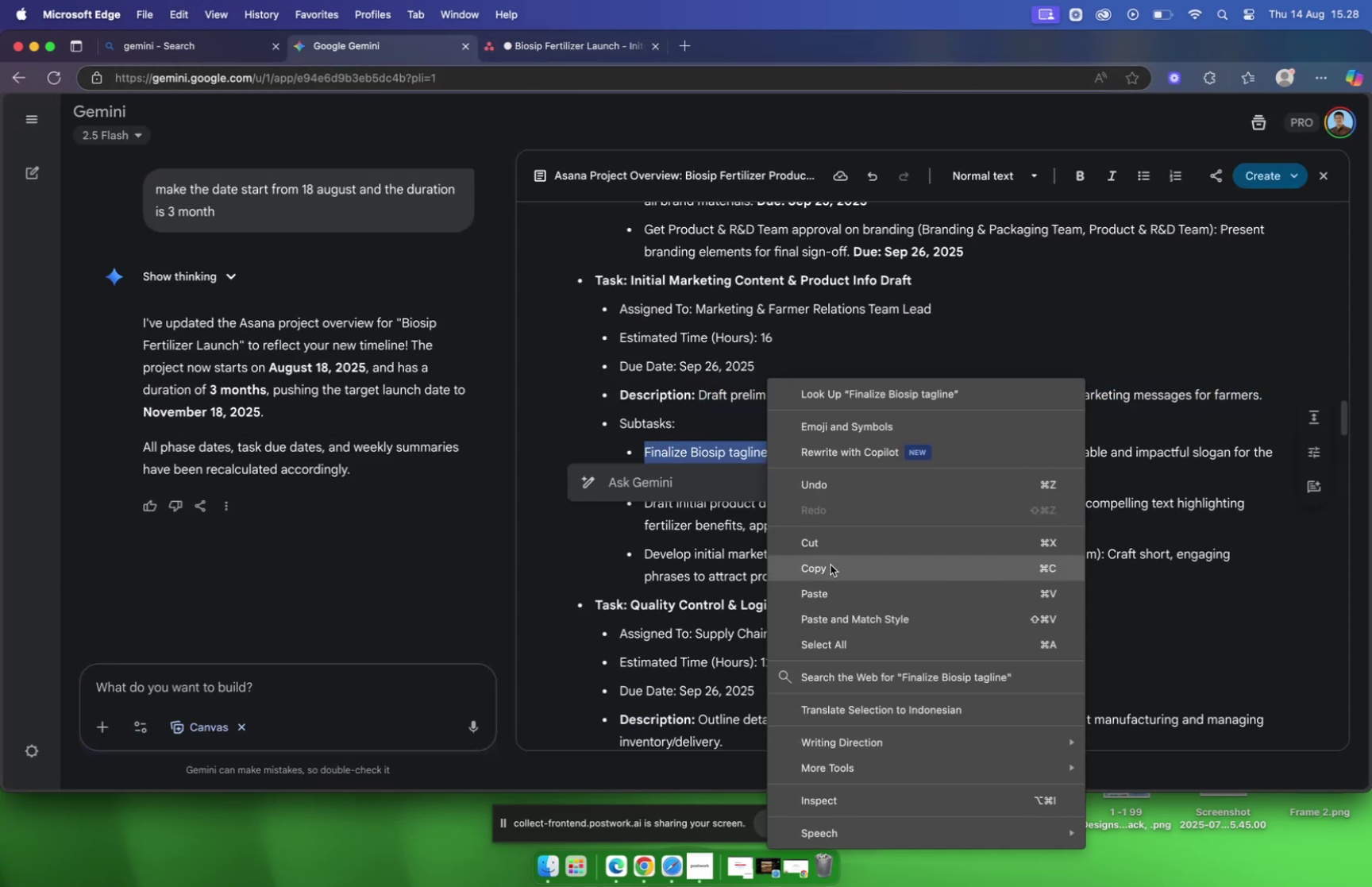 
left_click([831, 564])
 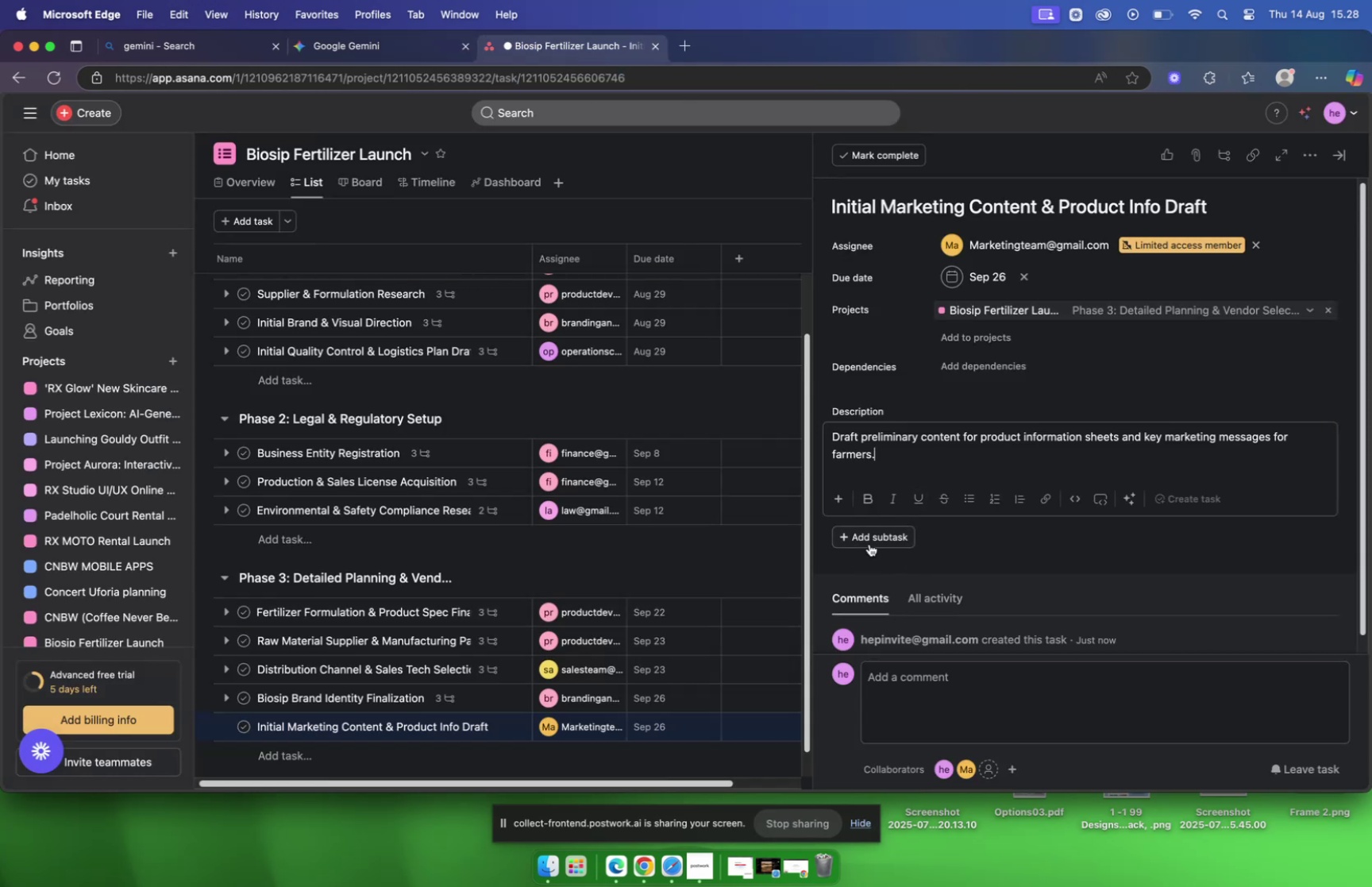 
left_click([871, 563])
 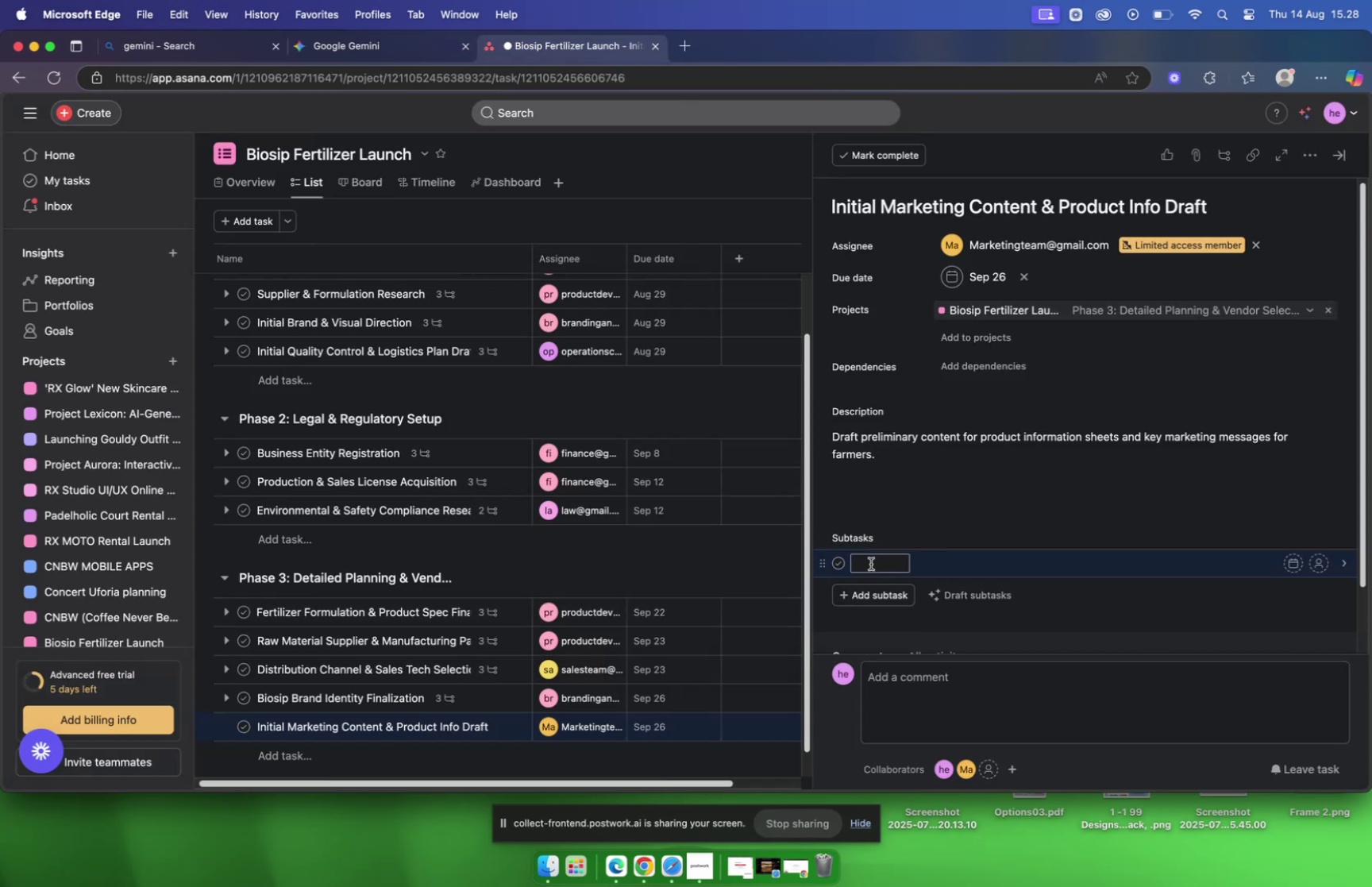 
right_click([871, 563])
 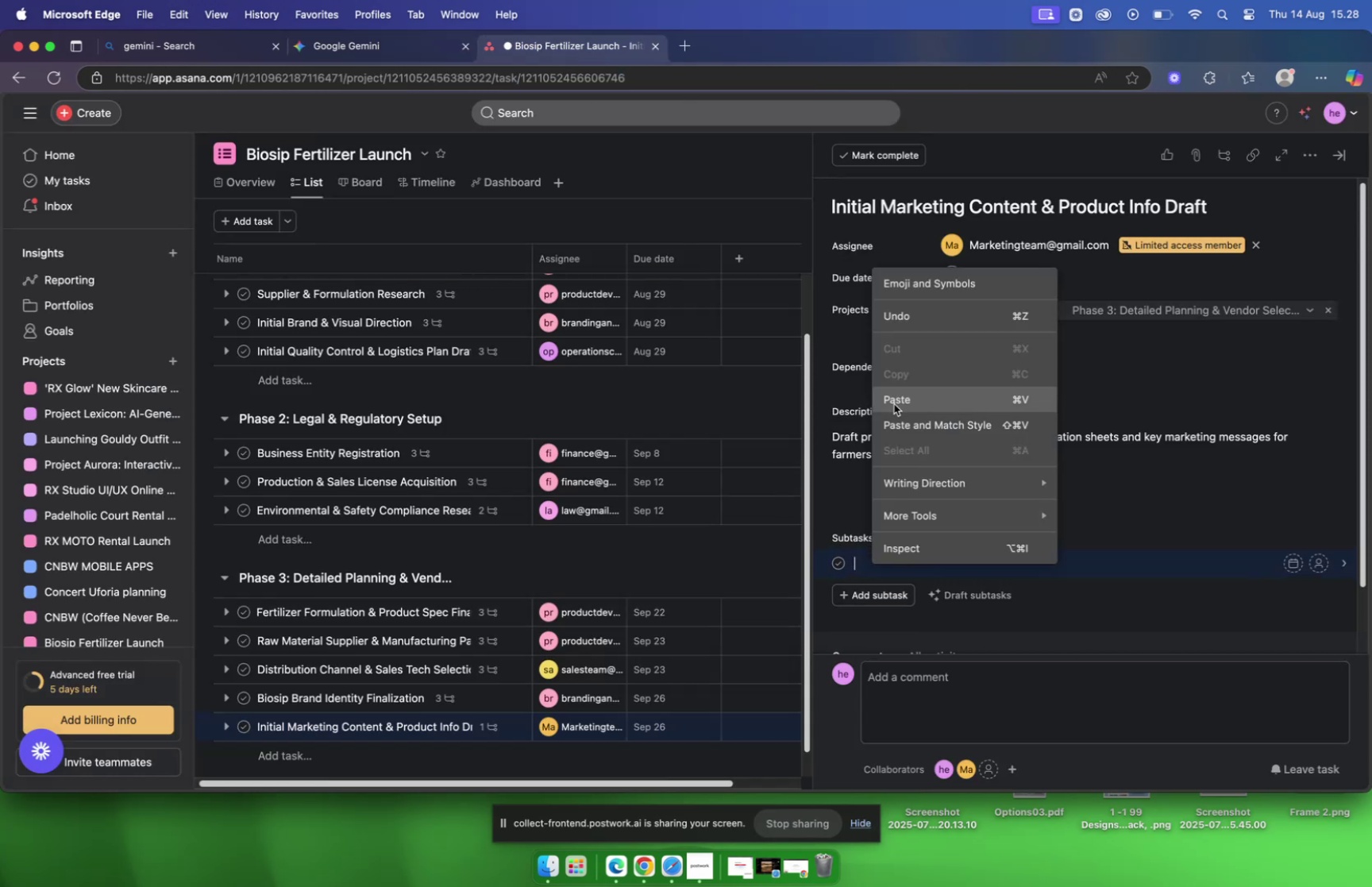 
left_click([893, 402])
 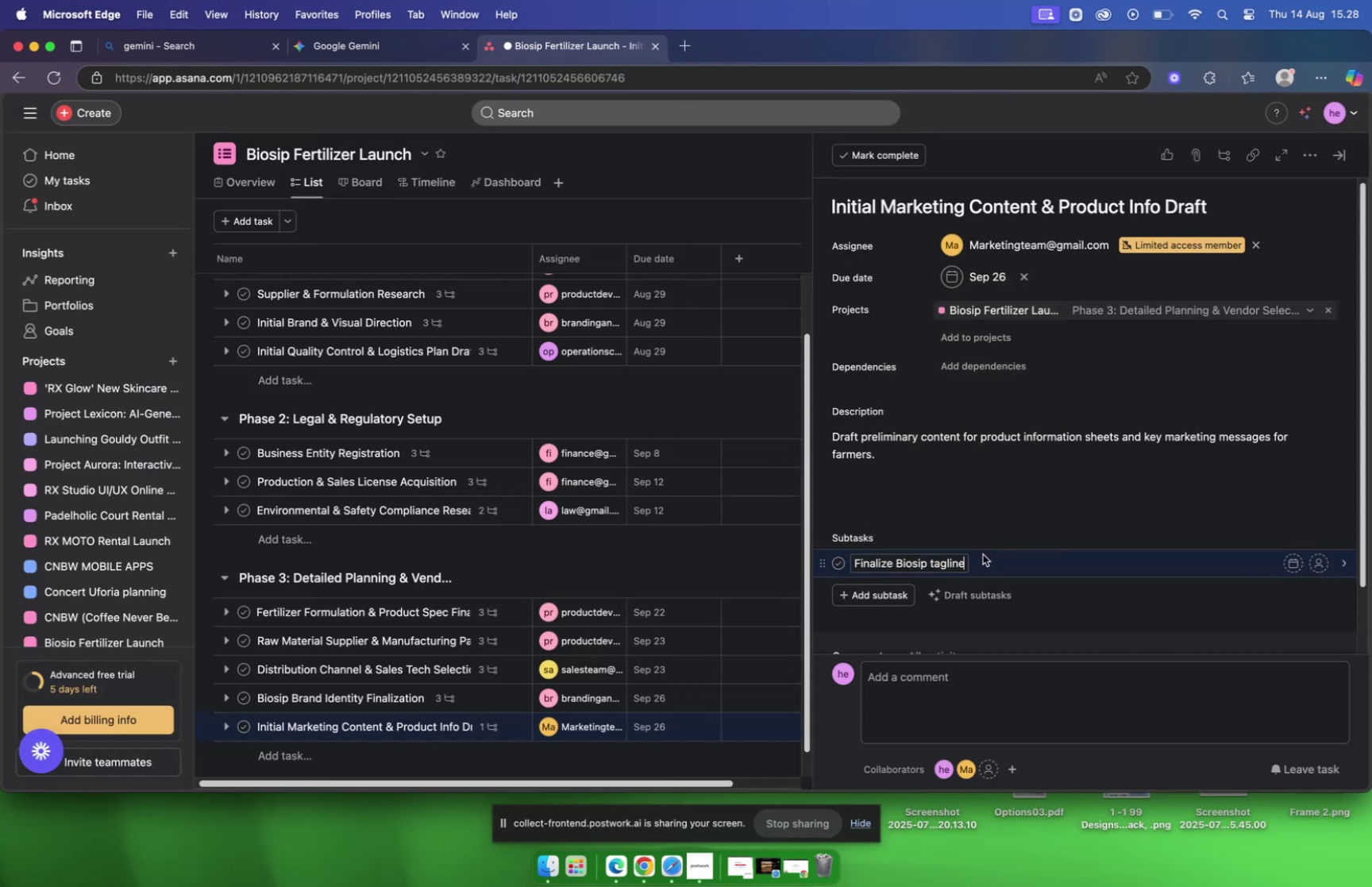 
left_click([986, 560])
 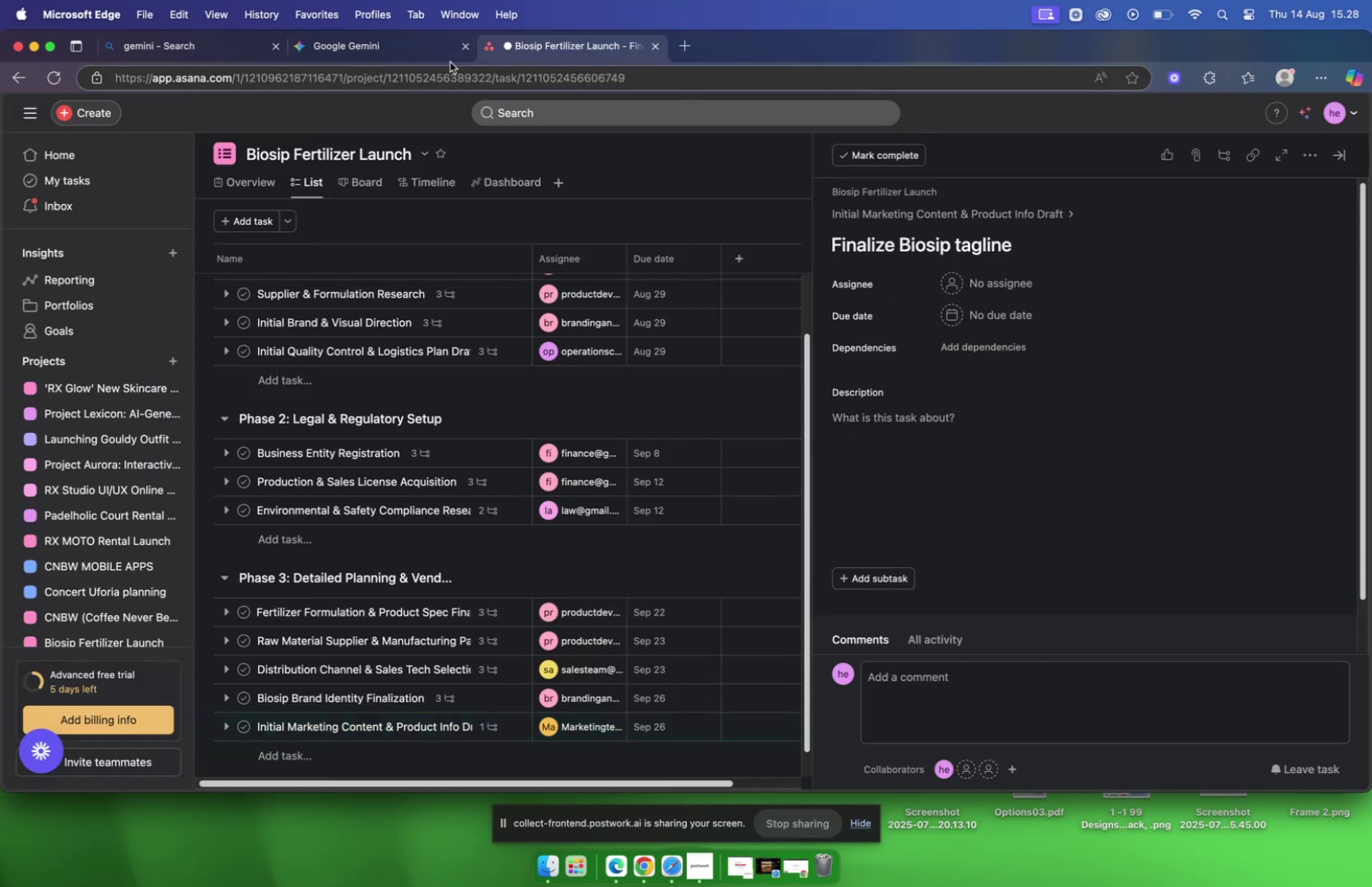 
left_click([410, 52])
 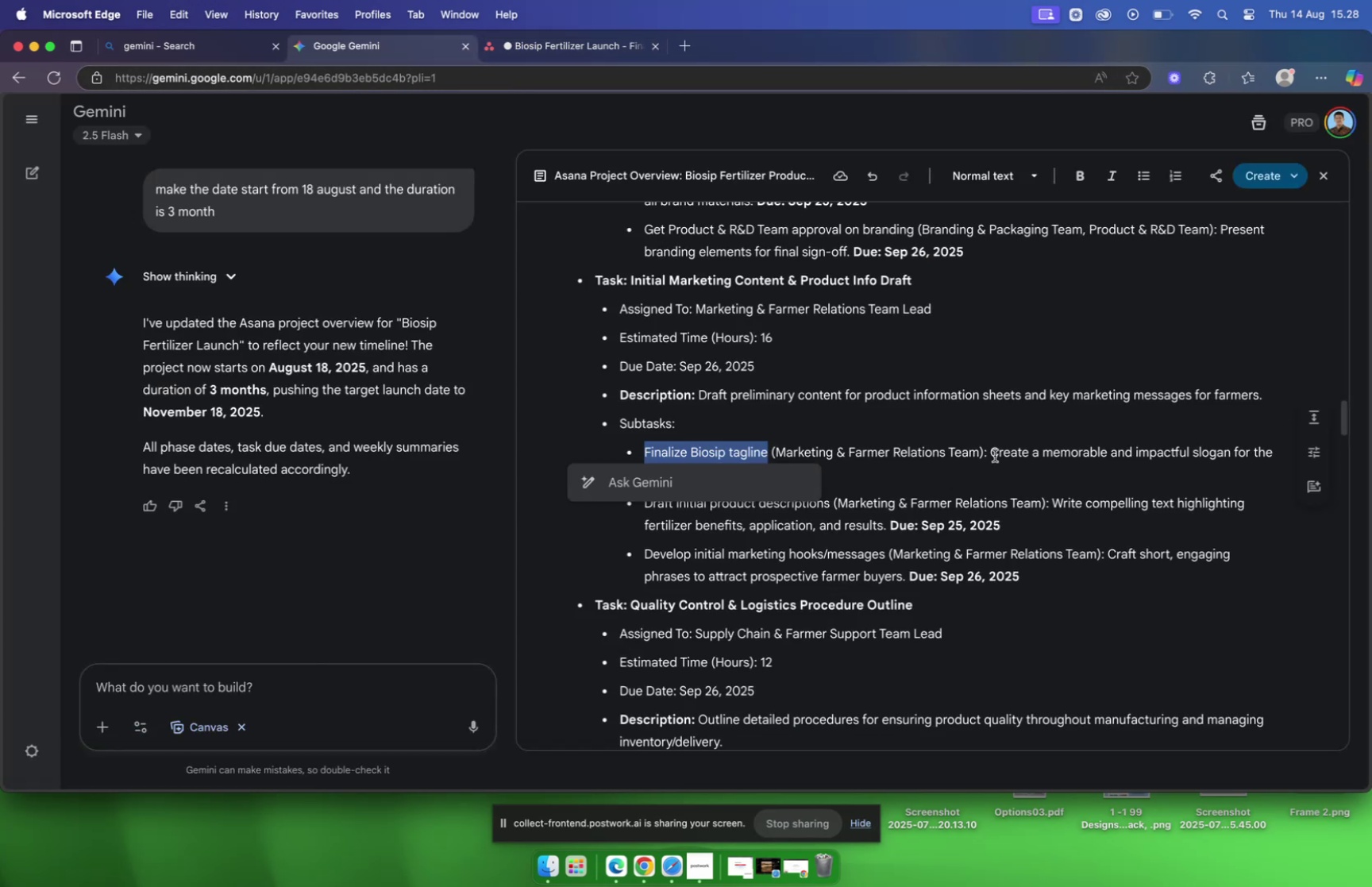 
left_click_drag(start_coordinate=[991, 451], to_coordinate=[683, 474])
 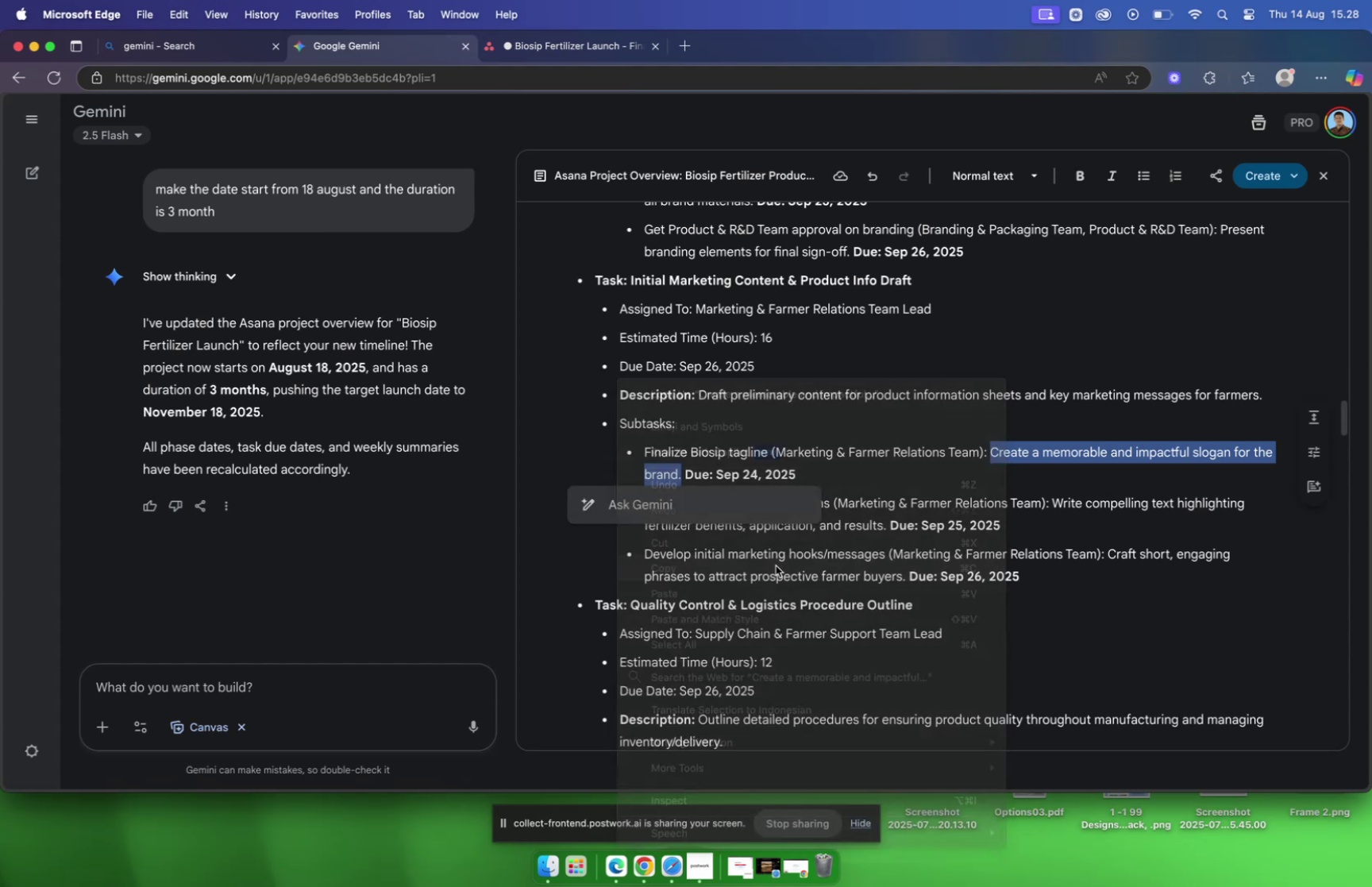 
left_click([547, 48])
 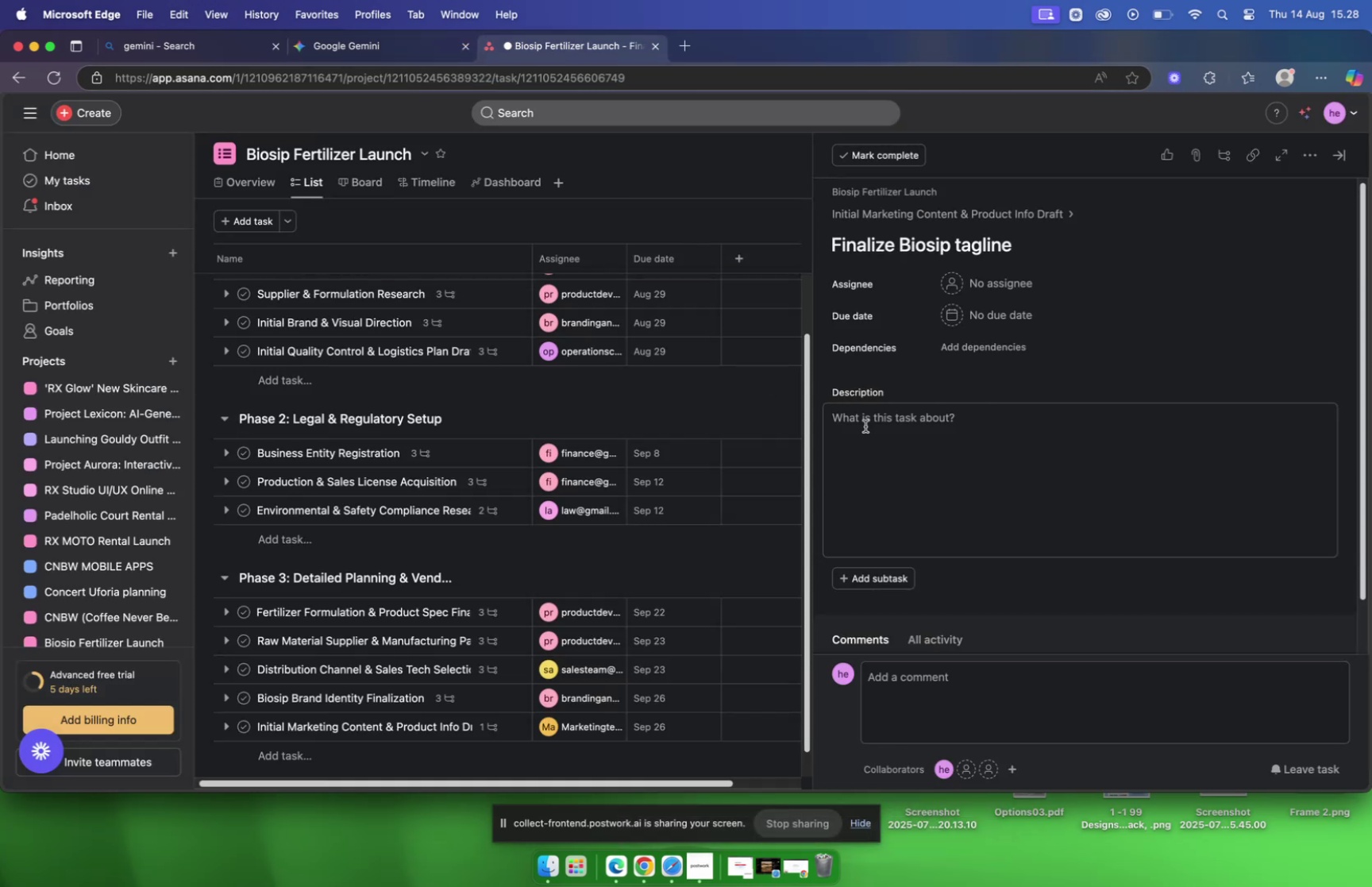 
left_click([866, 426])
 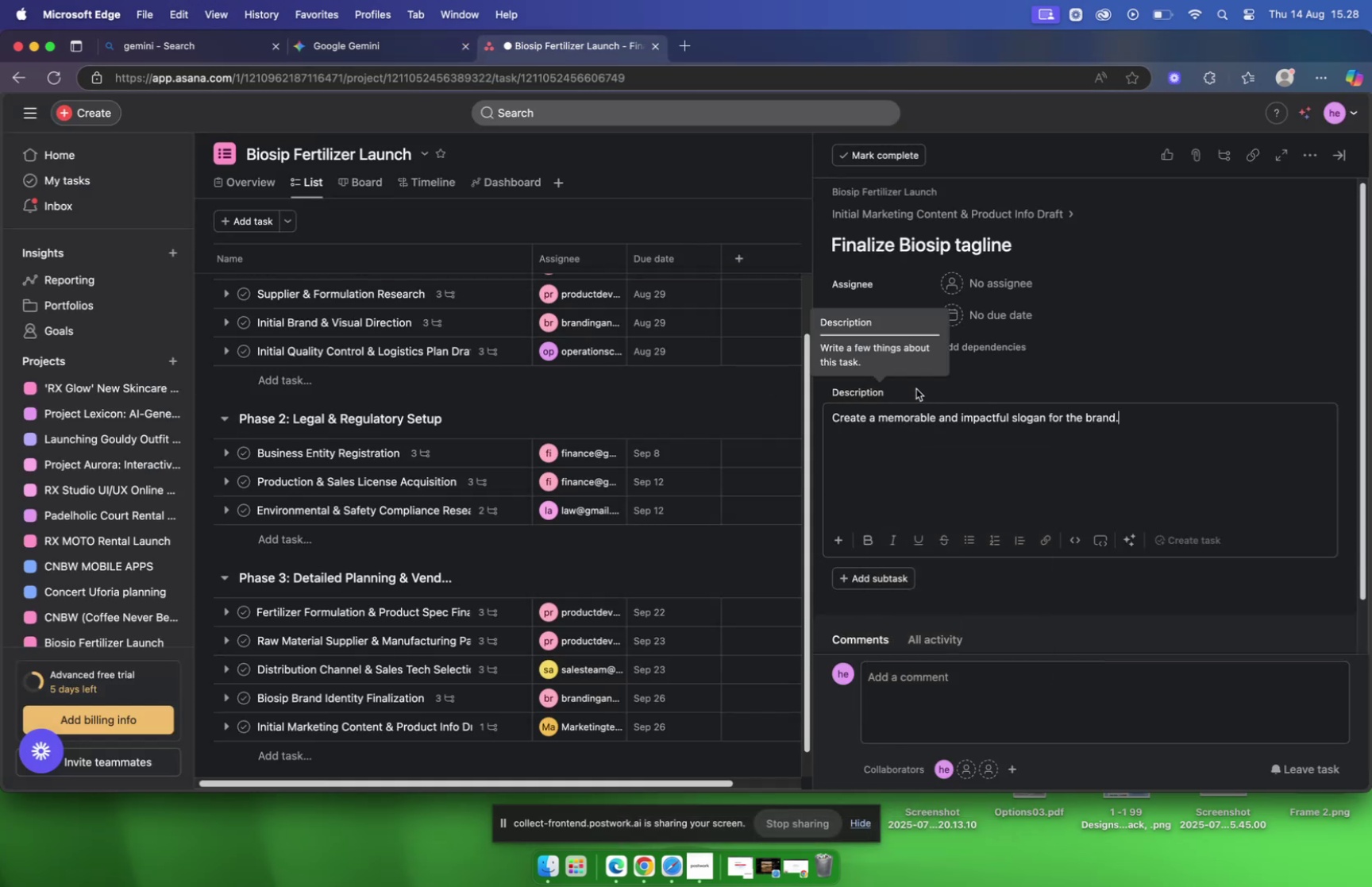 
left_click([895, 216])
 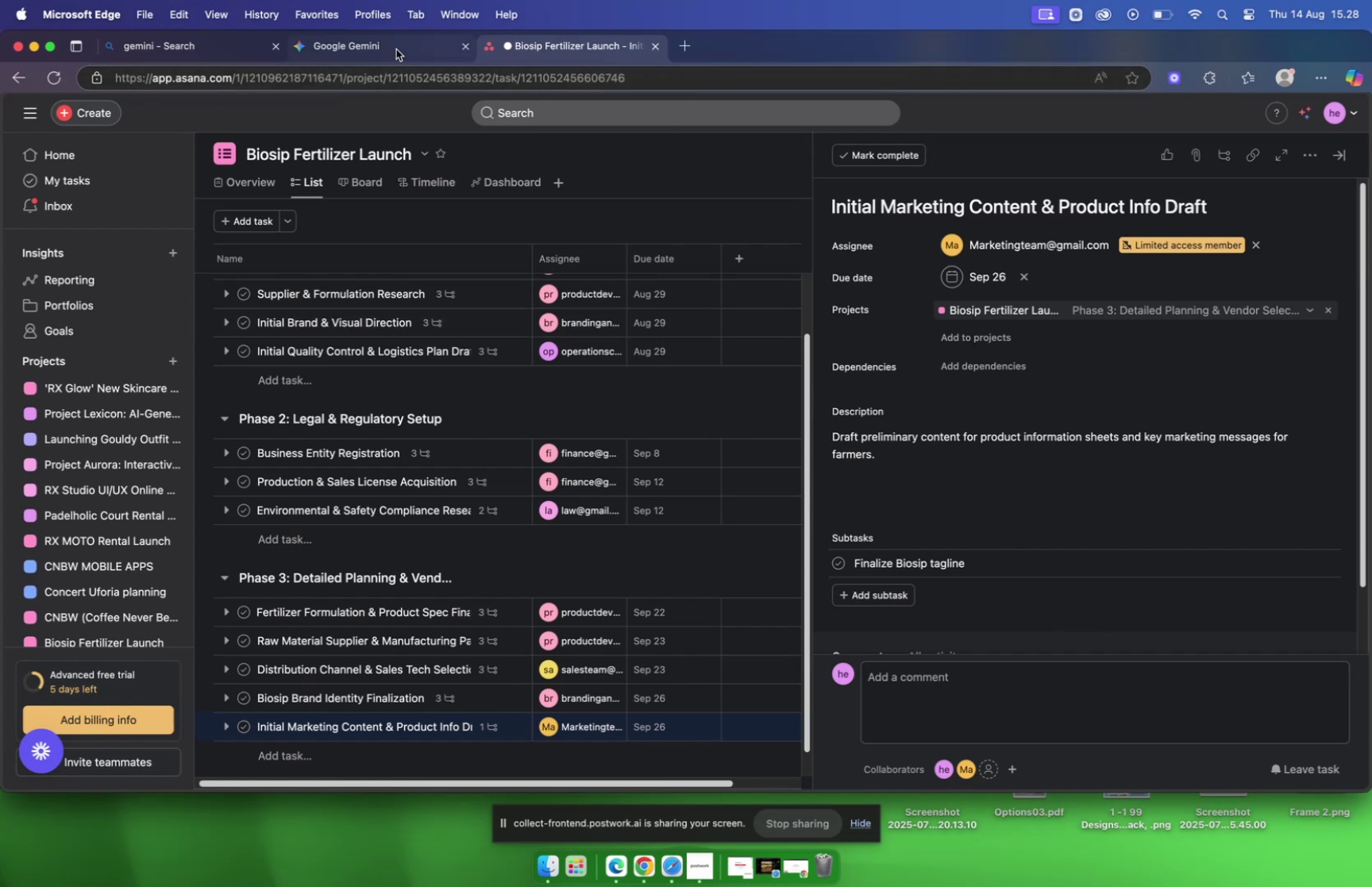 
scroll: coordinate [752, 445], scroll_direction: down, amount: 2.0
 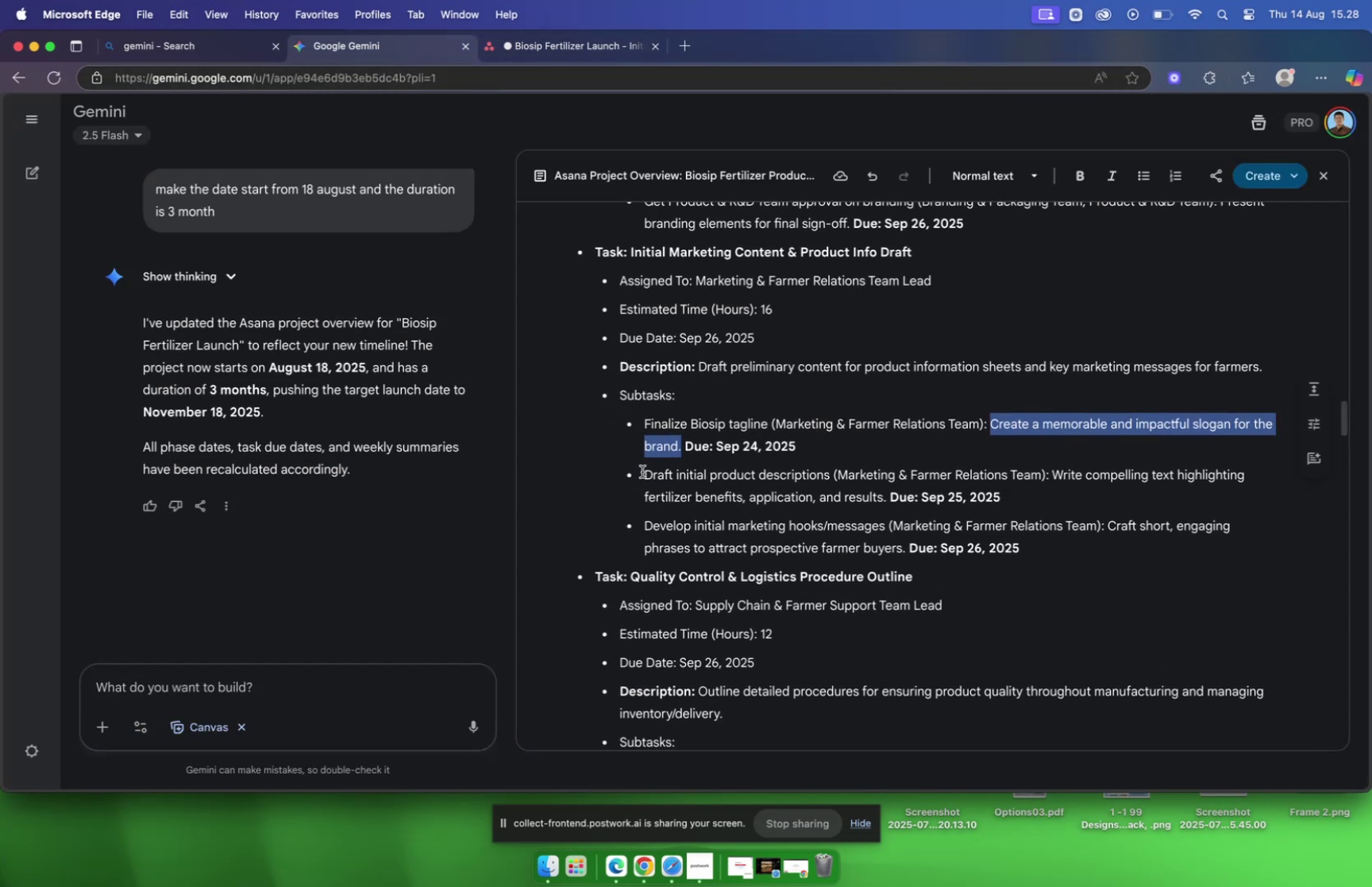 
left_click_drag(start_coordinate=[642, 471], to_coordinate=[832, 471])
 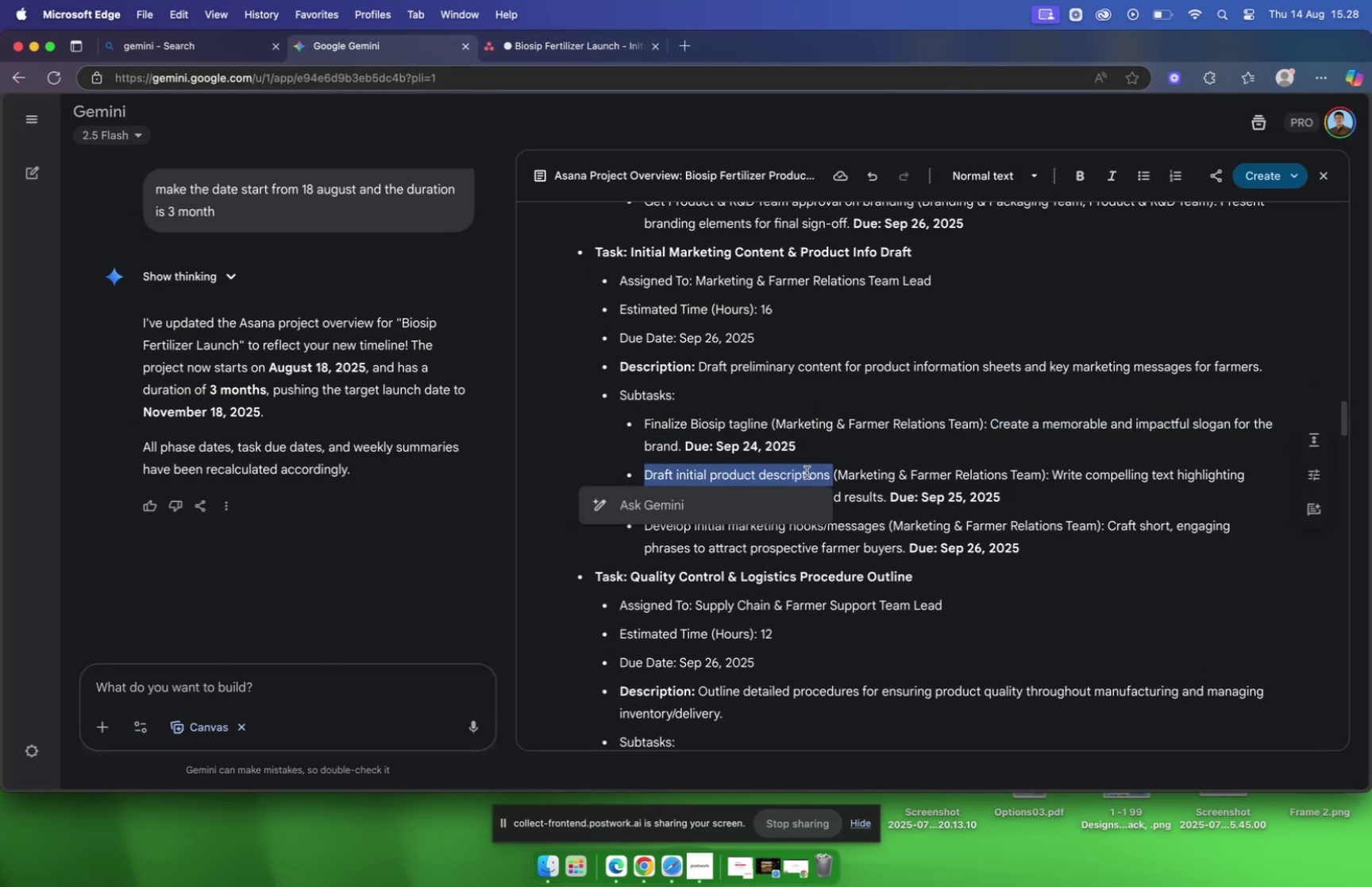 
right_click([807, 472])
 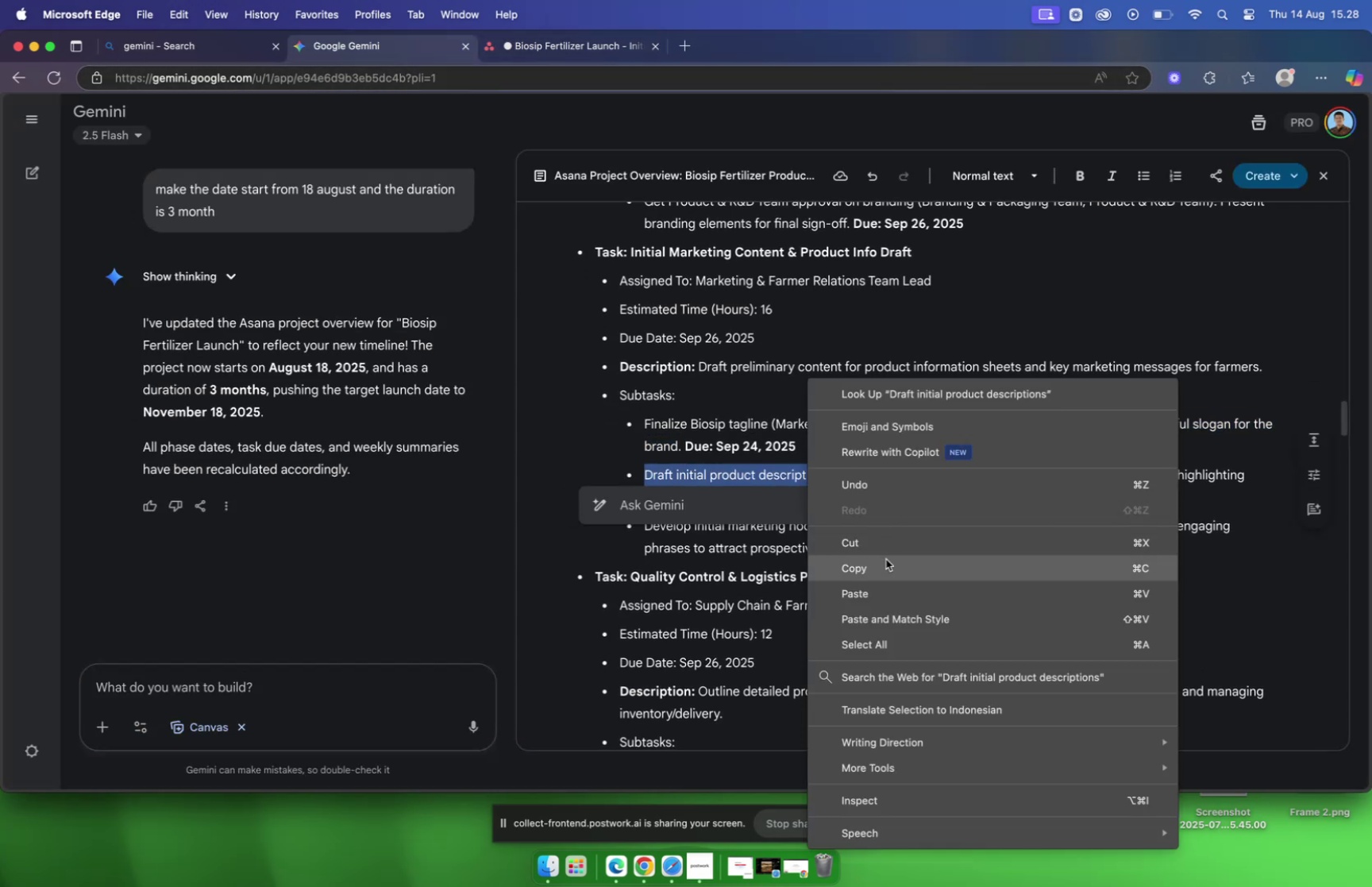 
left_click([886, 557])
 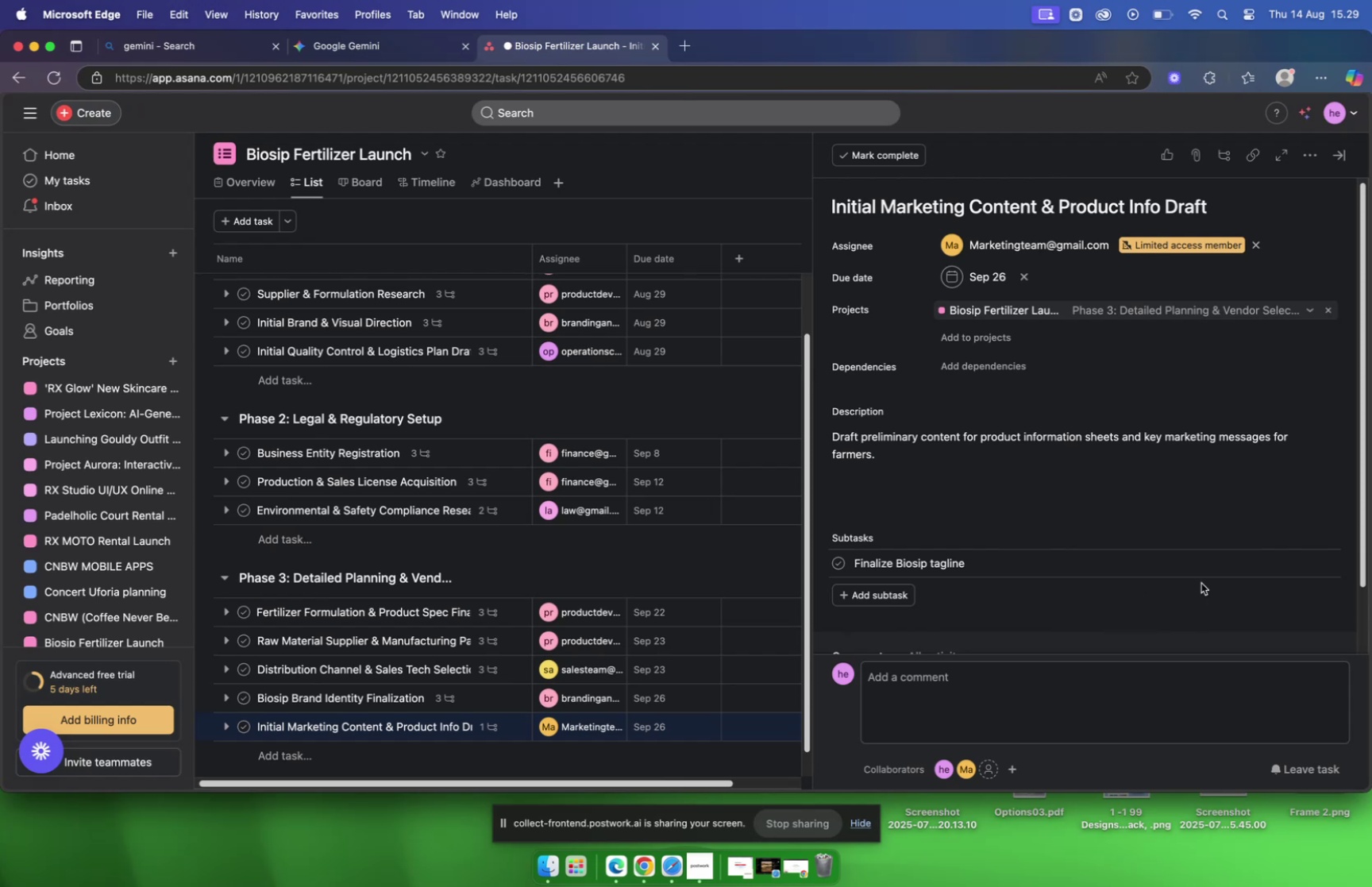 
left_click([1296, 566])
 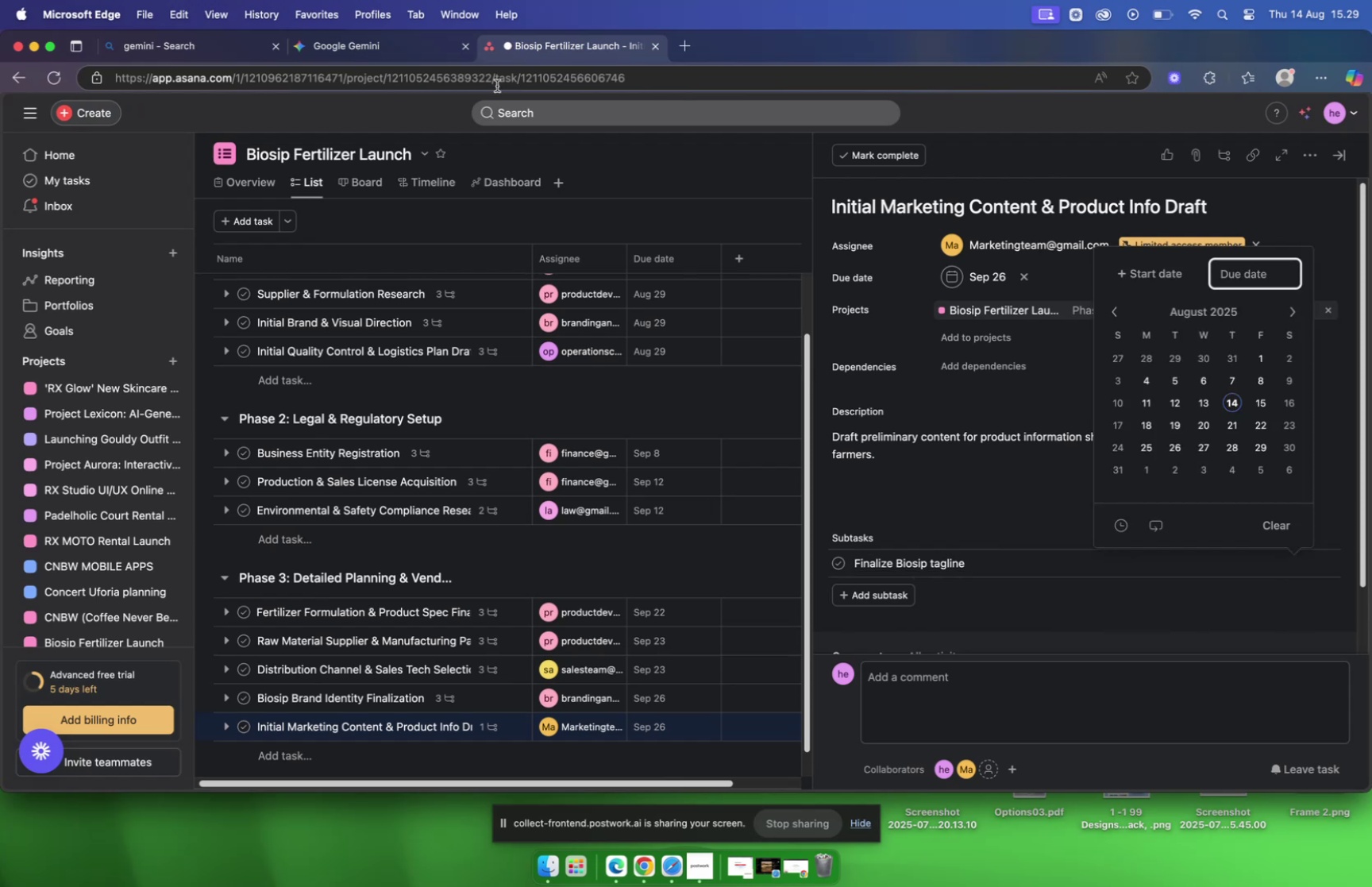 
left_click([425, 51])
 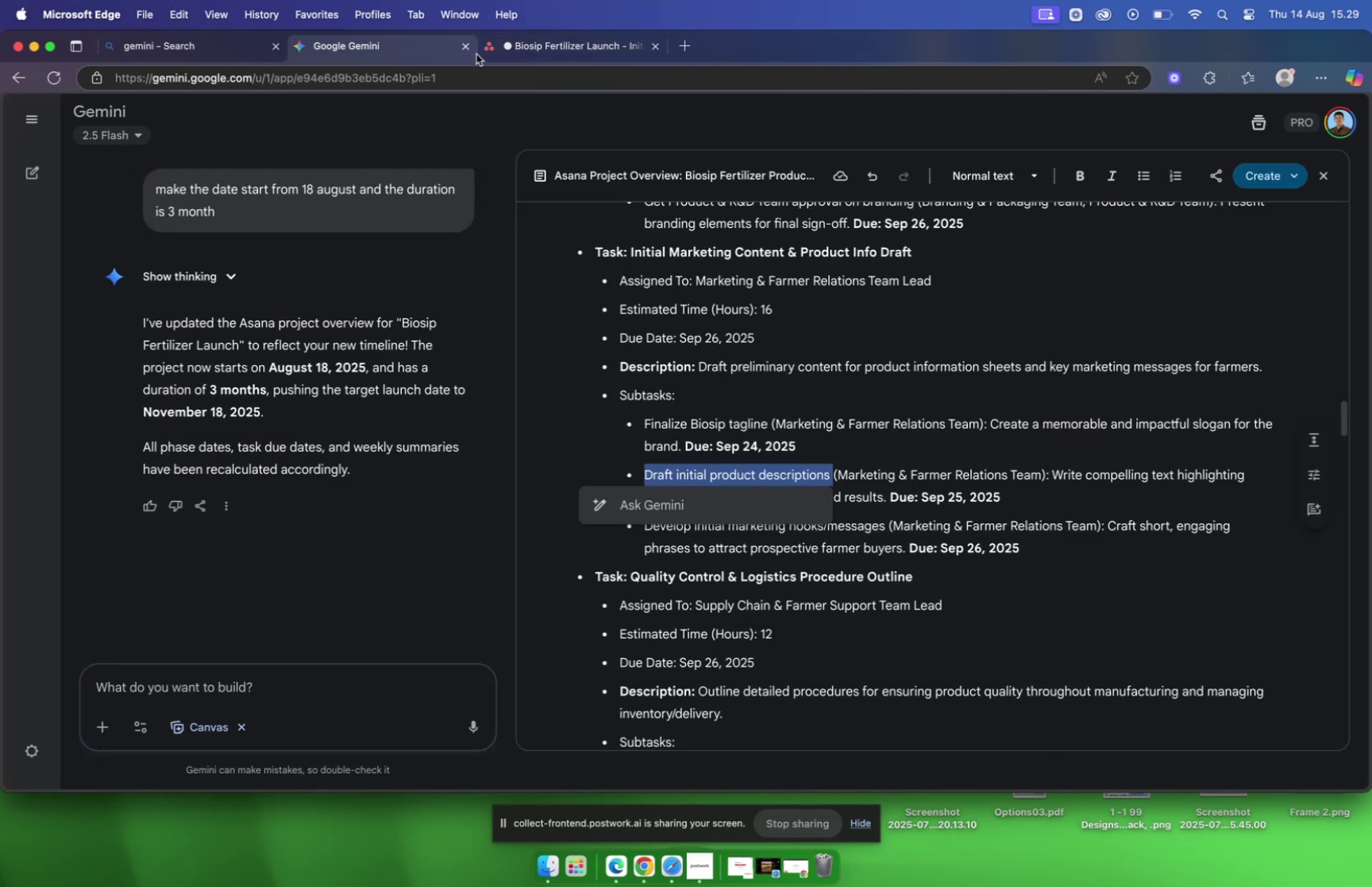 
left_click([529, 49])
 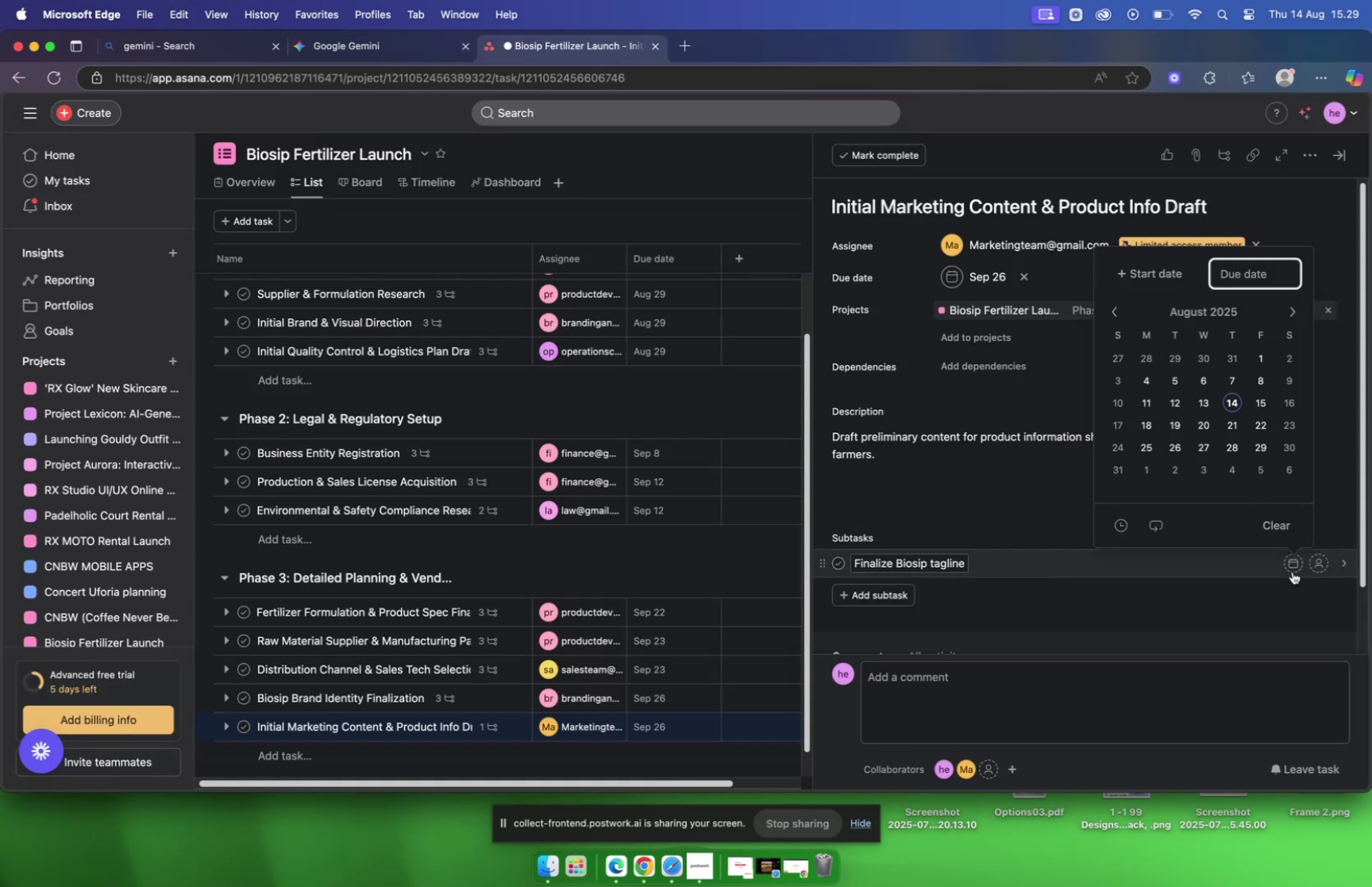 
double_click([1292, 570])
 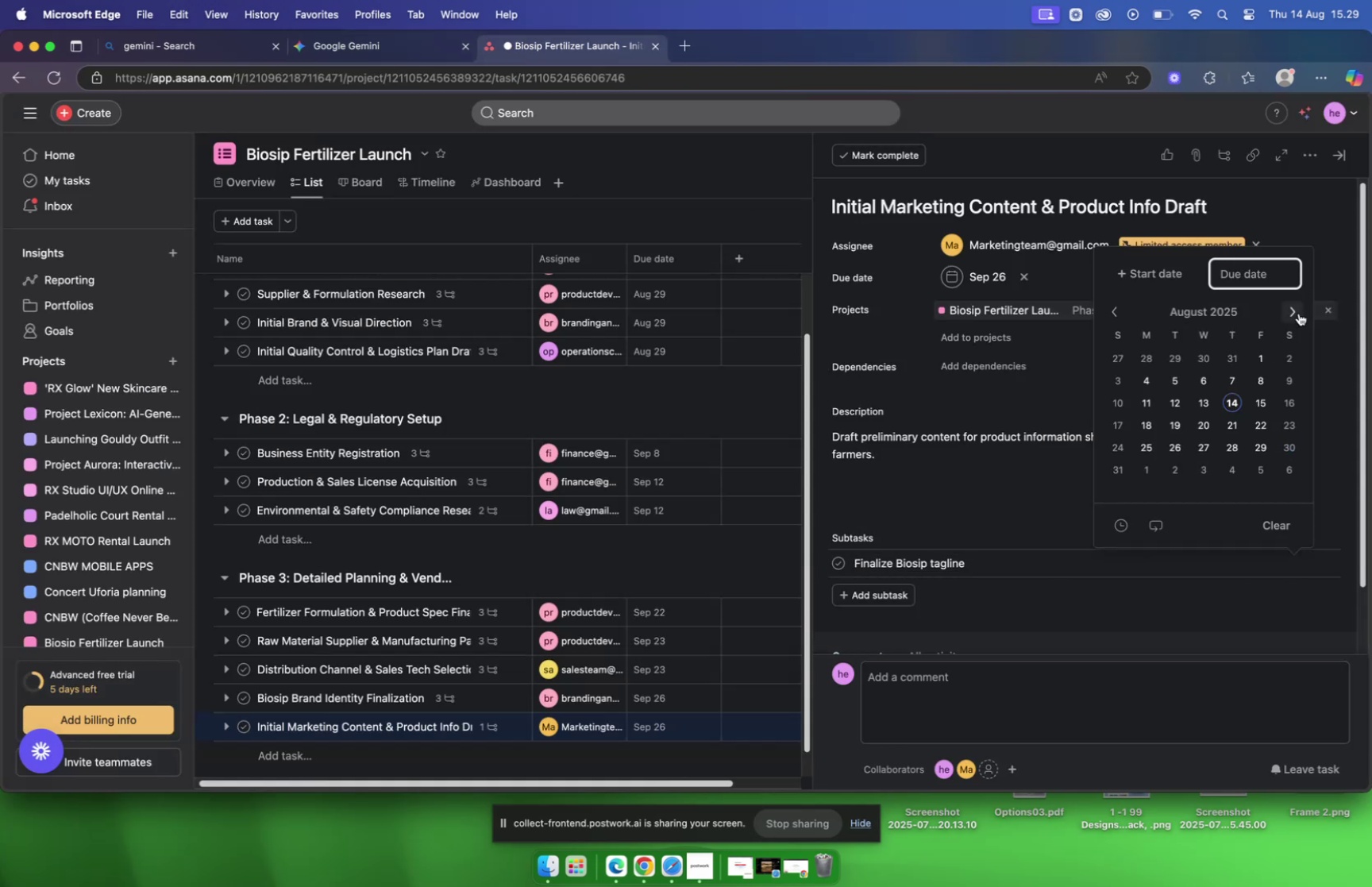 
left_click([1299, 313])
 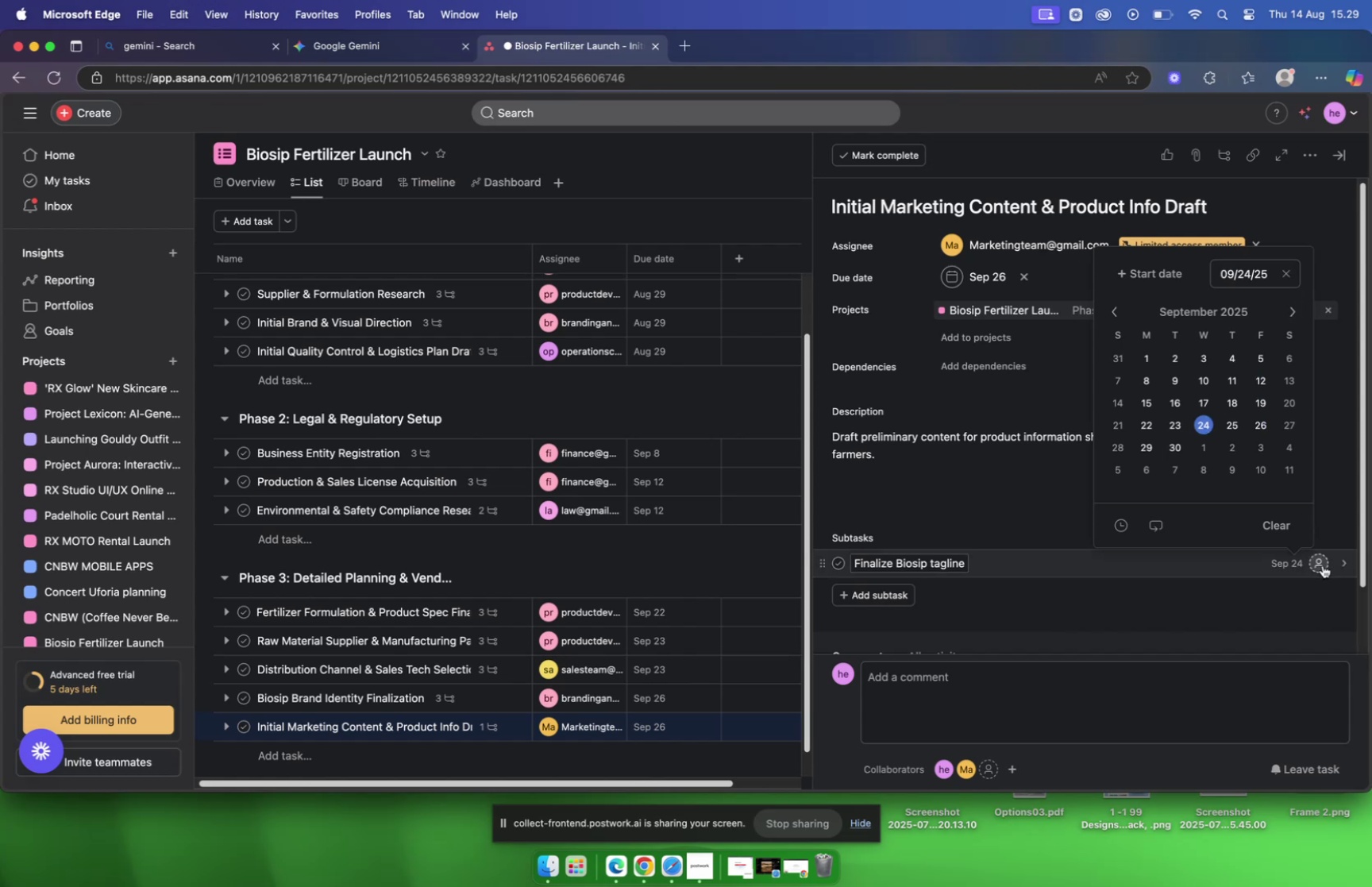 
left_click([1324, 563])
 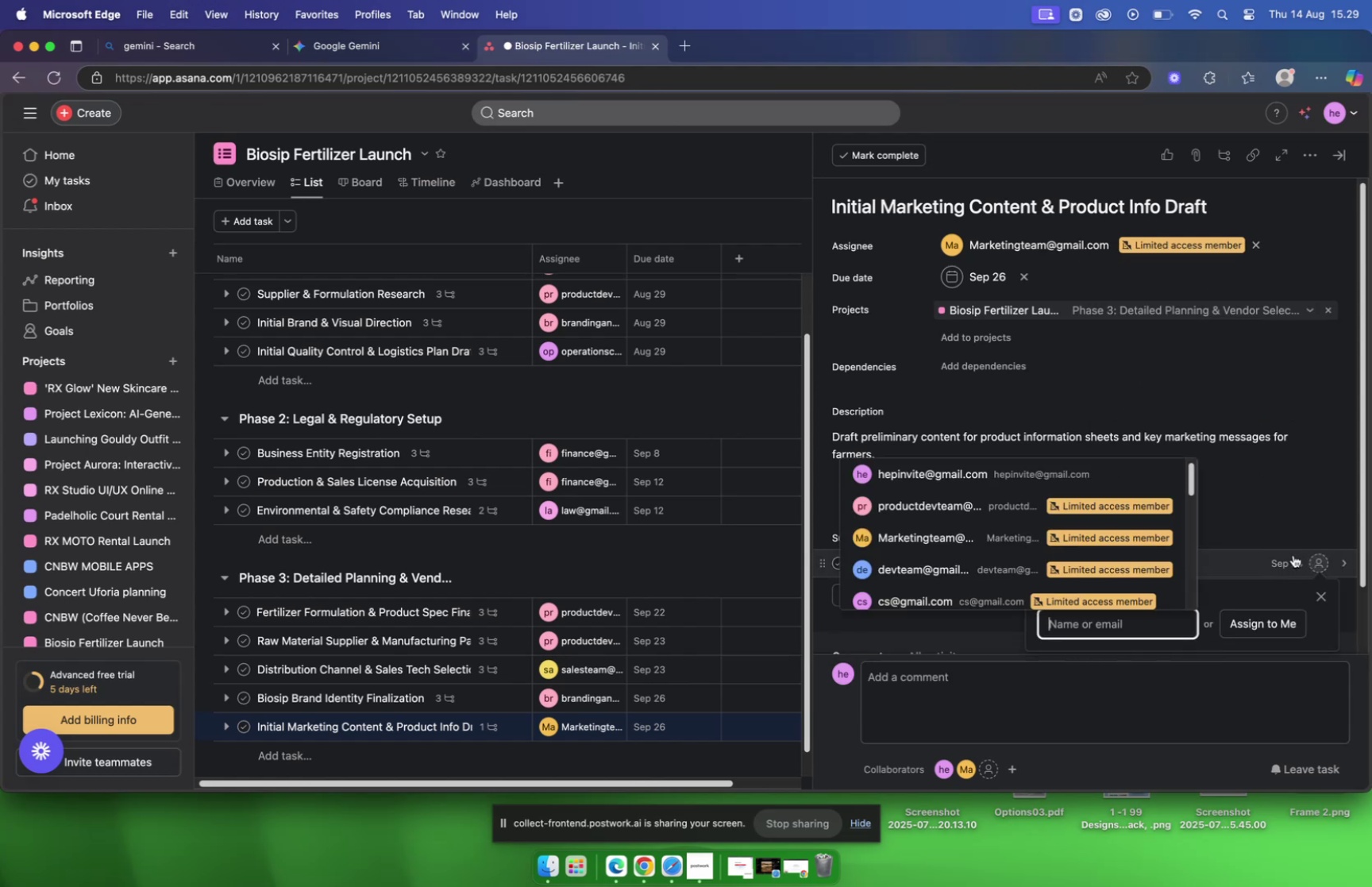 
wait(10.42)
 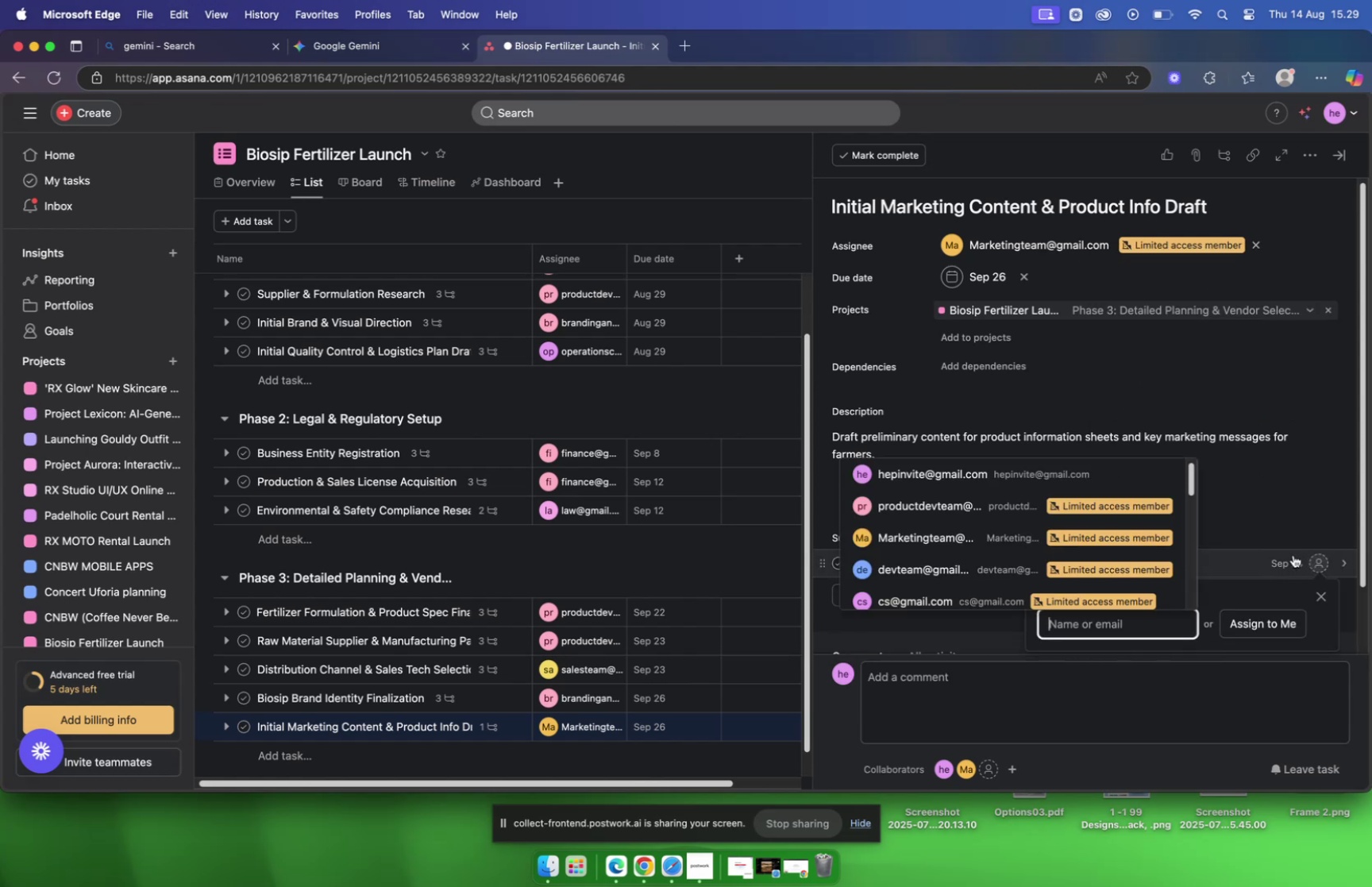 
type(mar)
 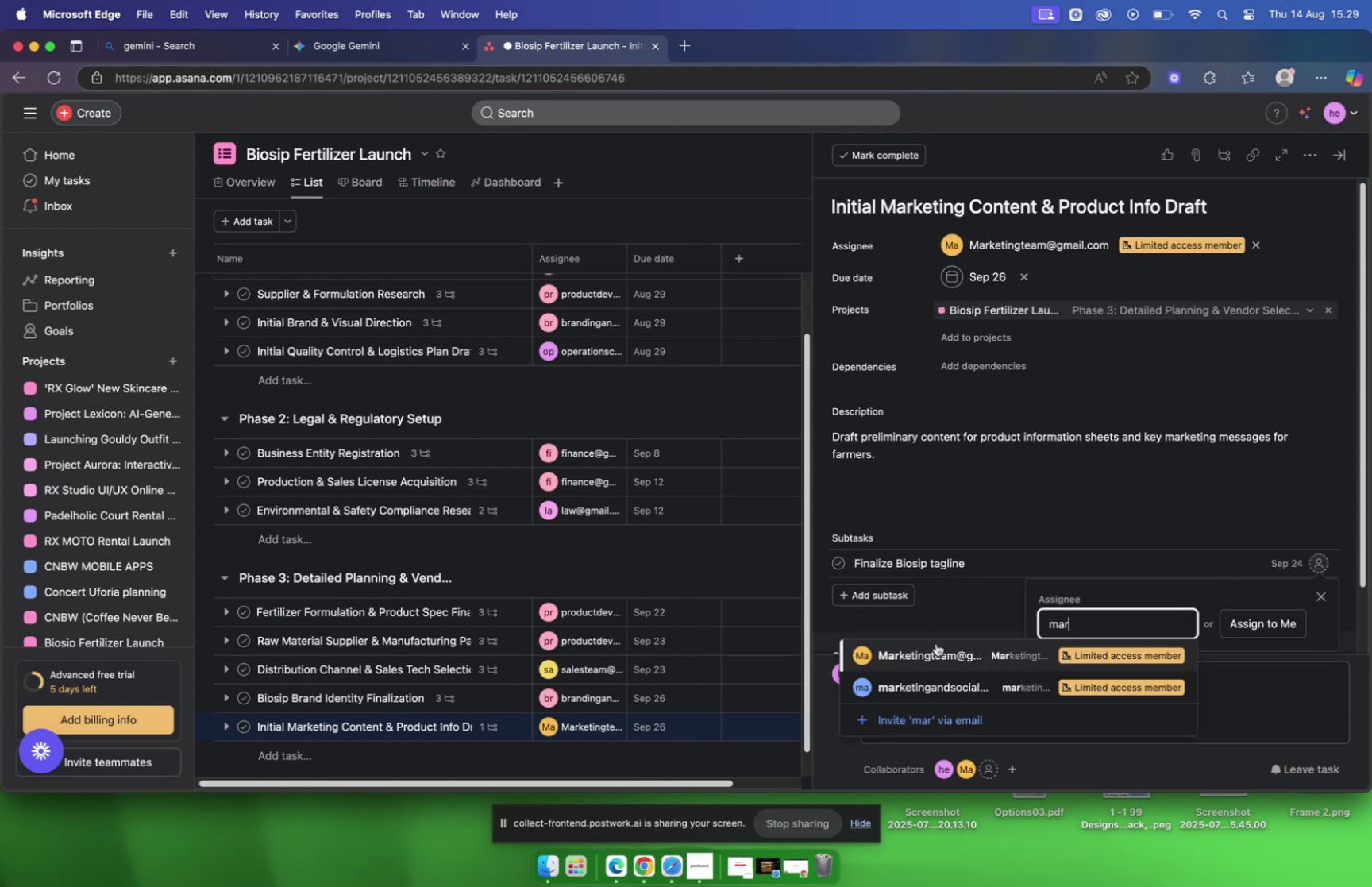 
left_click([934, 657])
 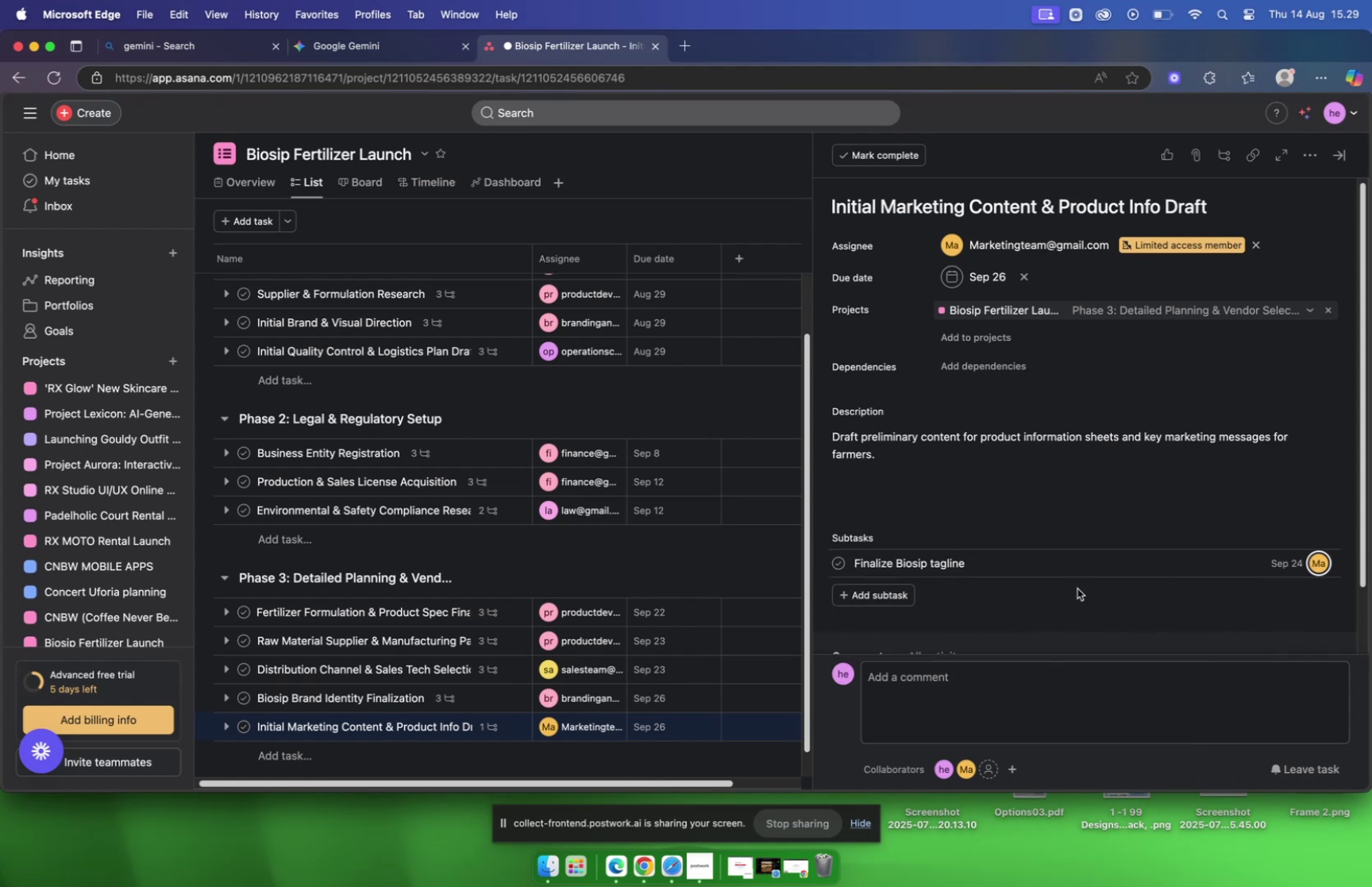 
left_click([887, 592])
 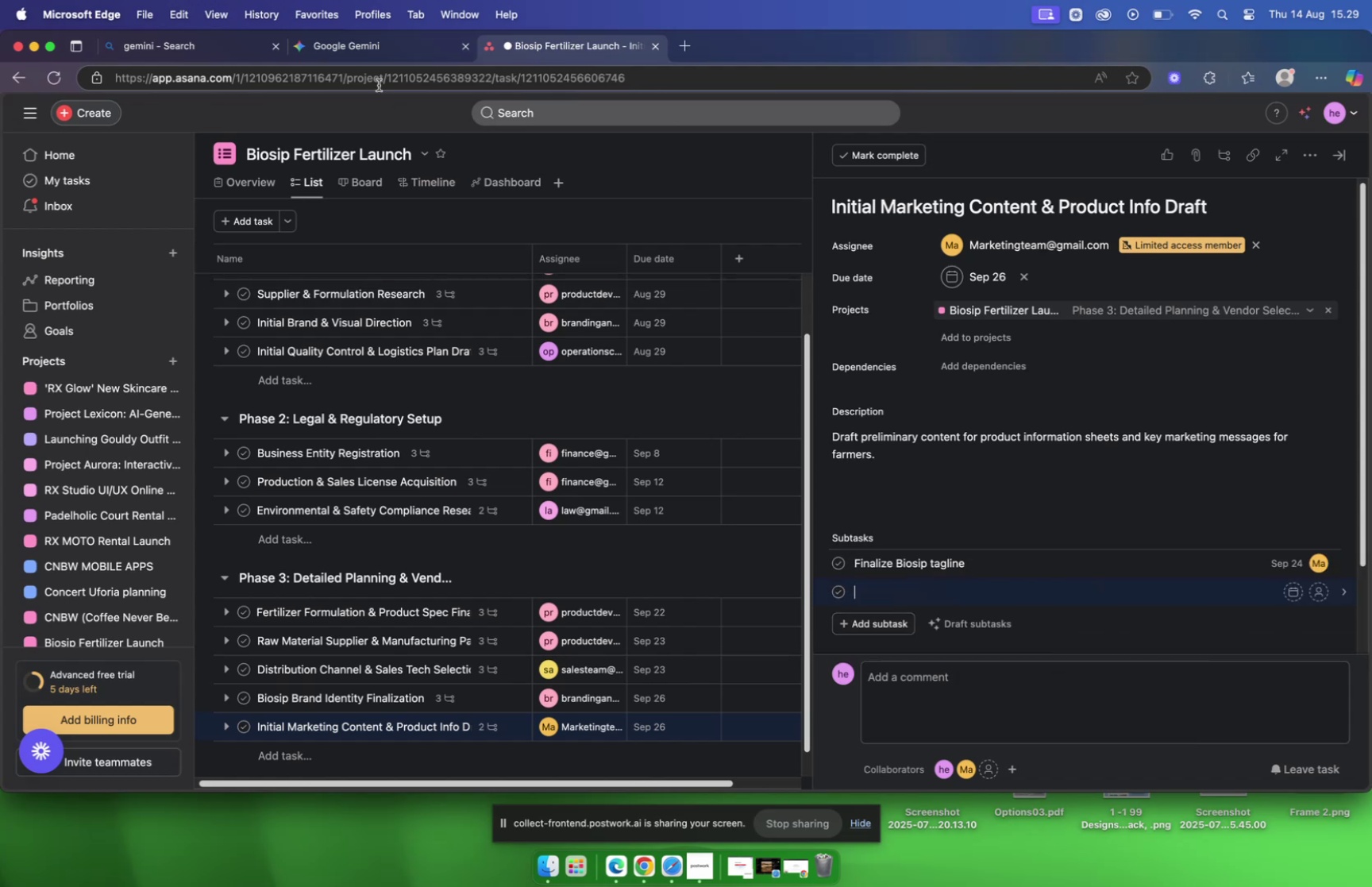 
left_click([367, 51])
 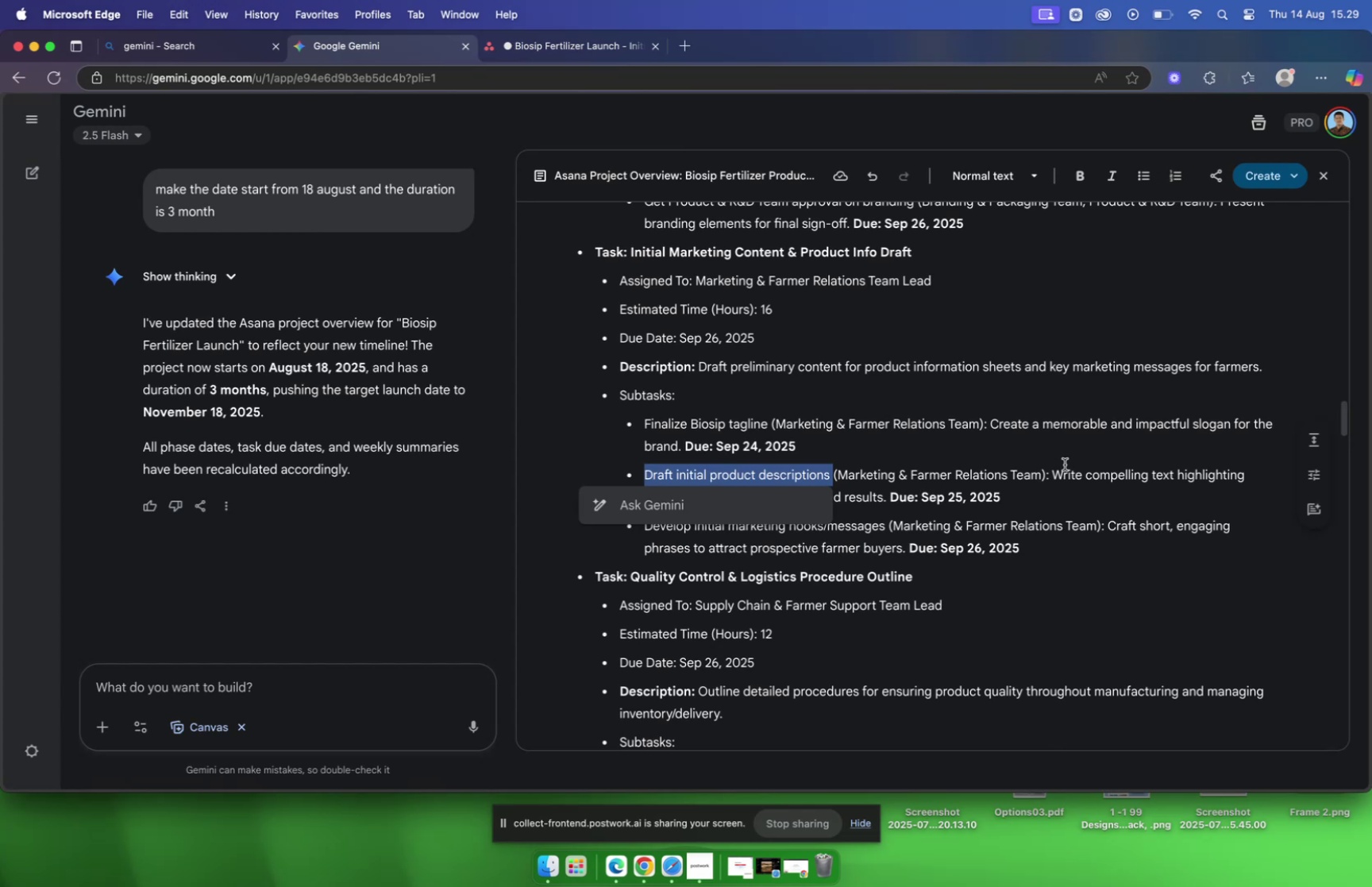 
left_click_drag(start_coordinate=[1054, 469], to_coordinate=[884, 494])
 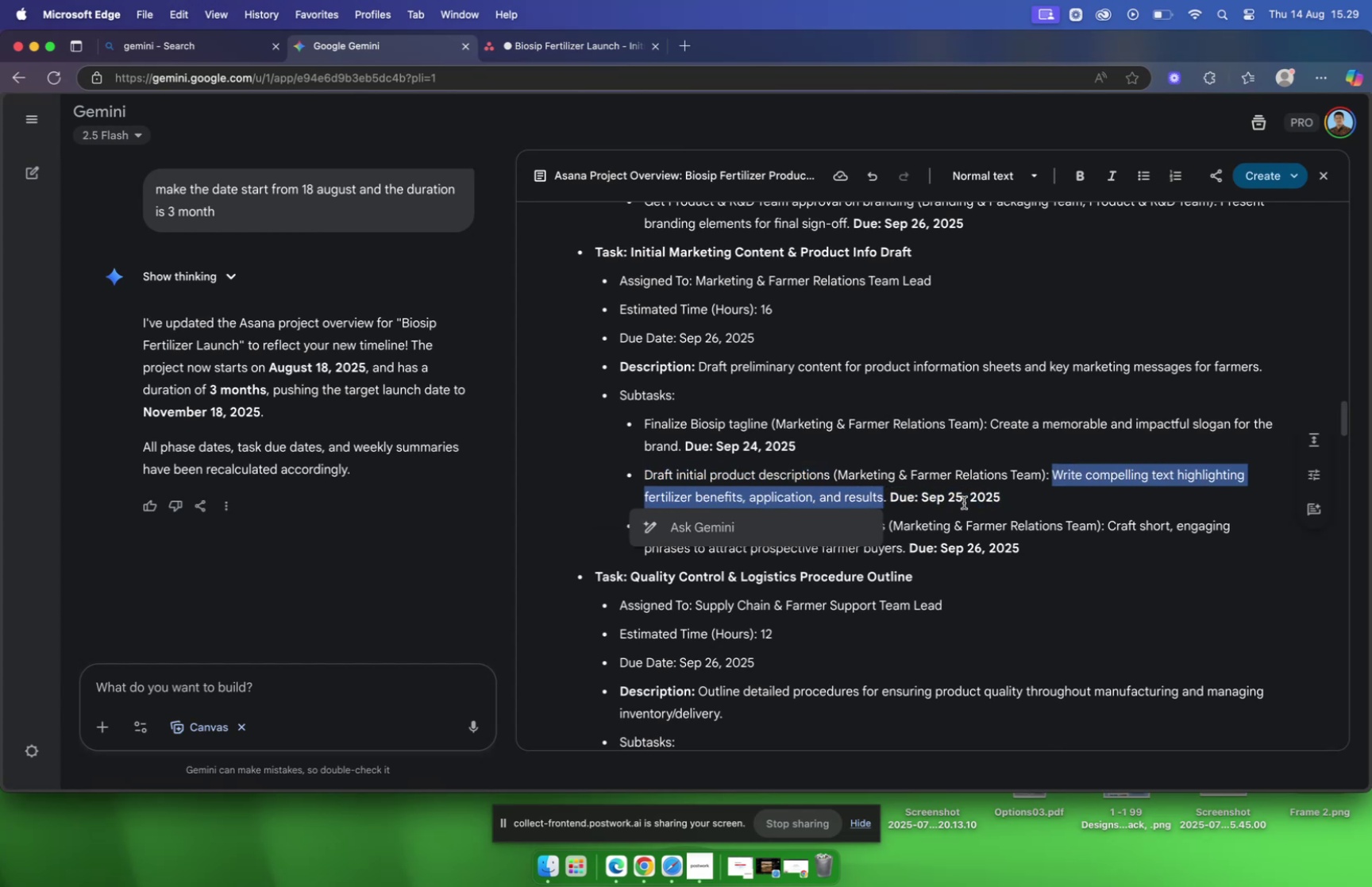 
key(Meta+CommandLeft)
 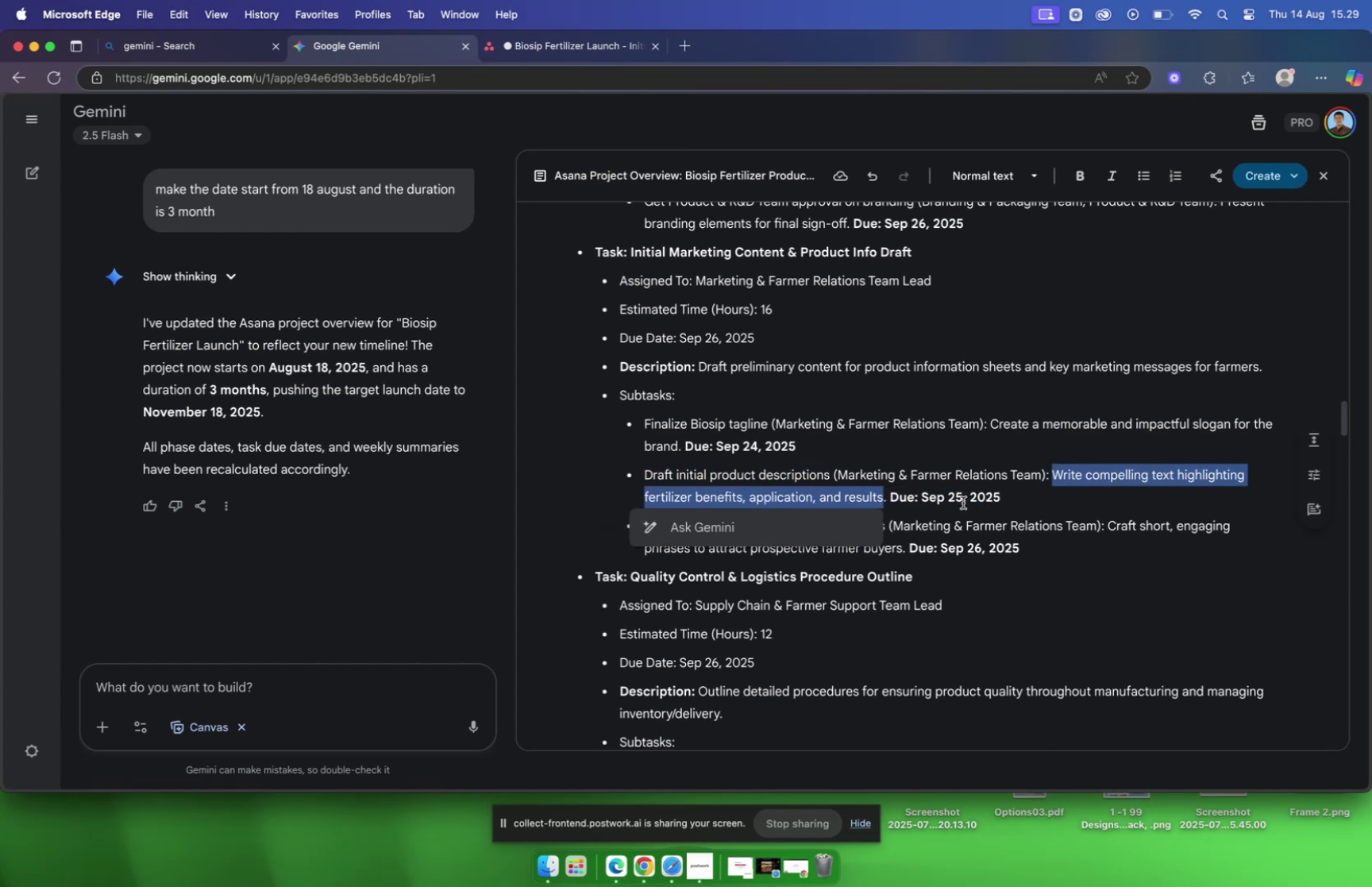 
key(Meta+C)
 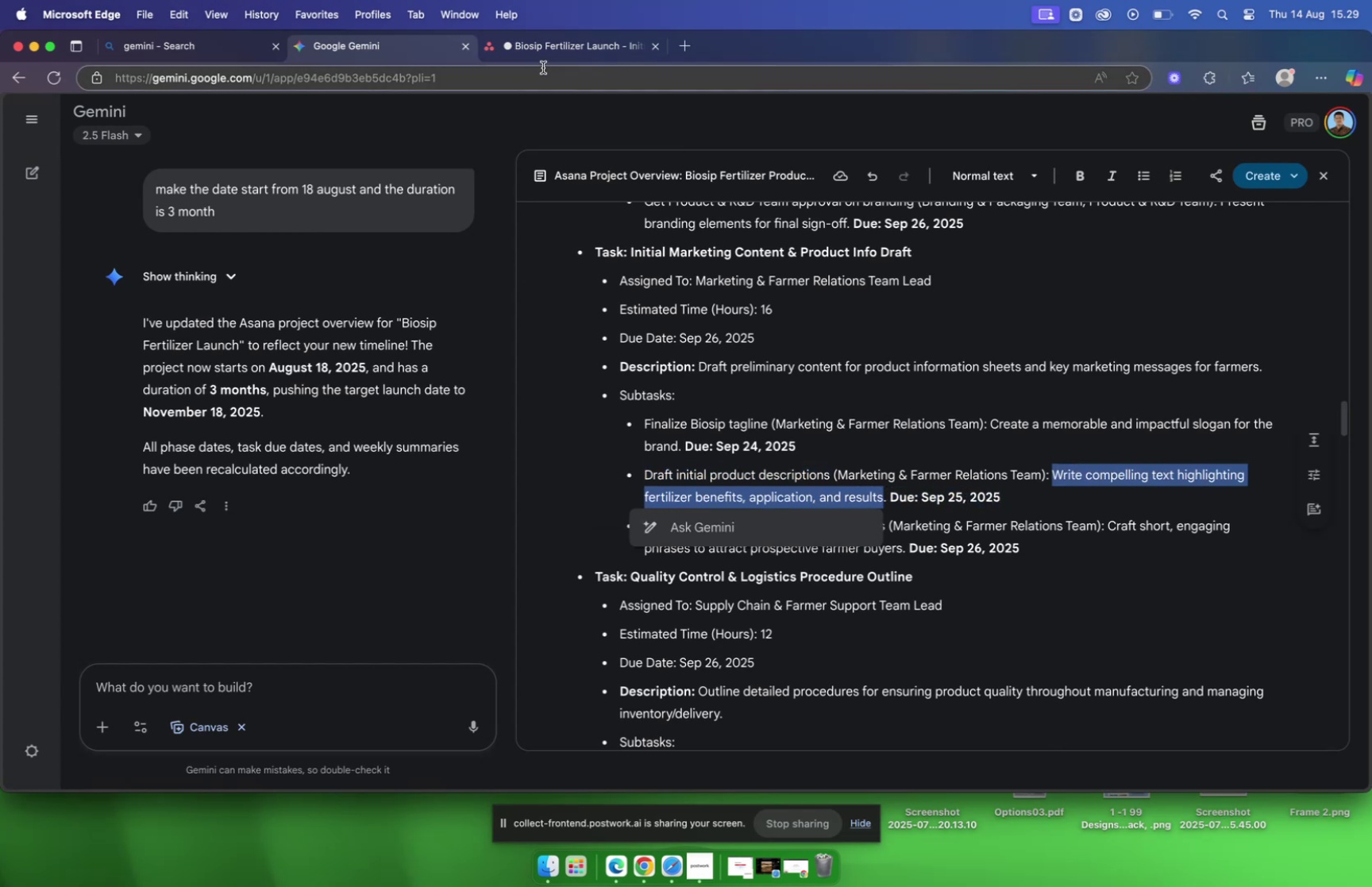 
left_click([538, 44])
 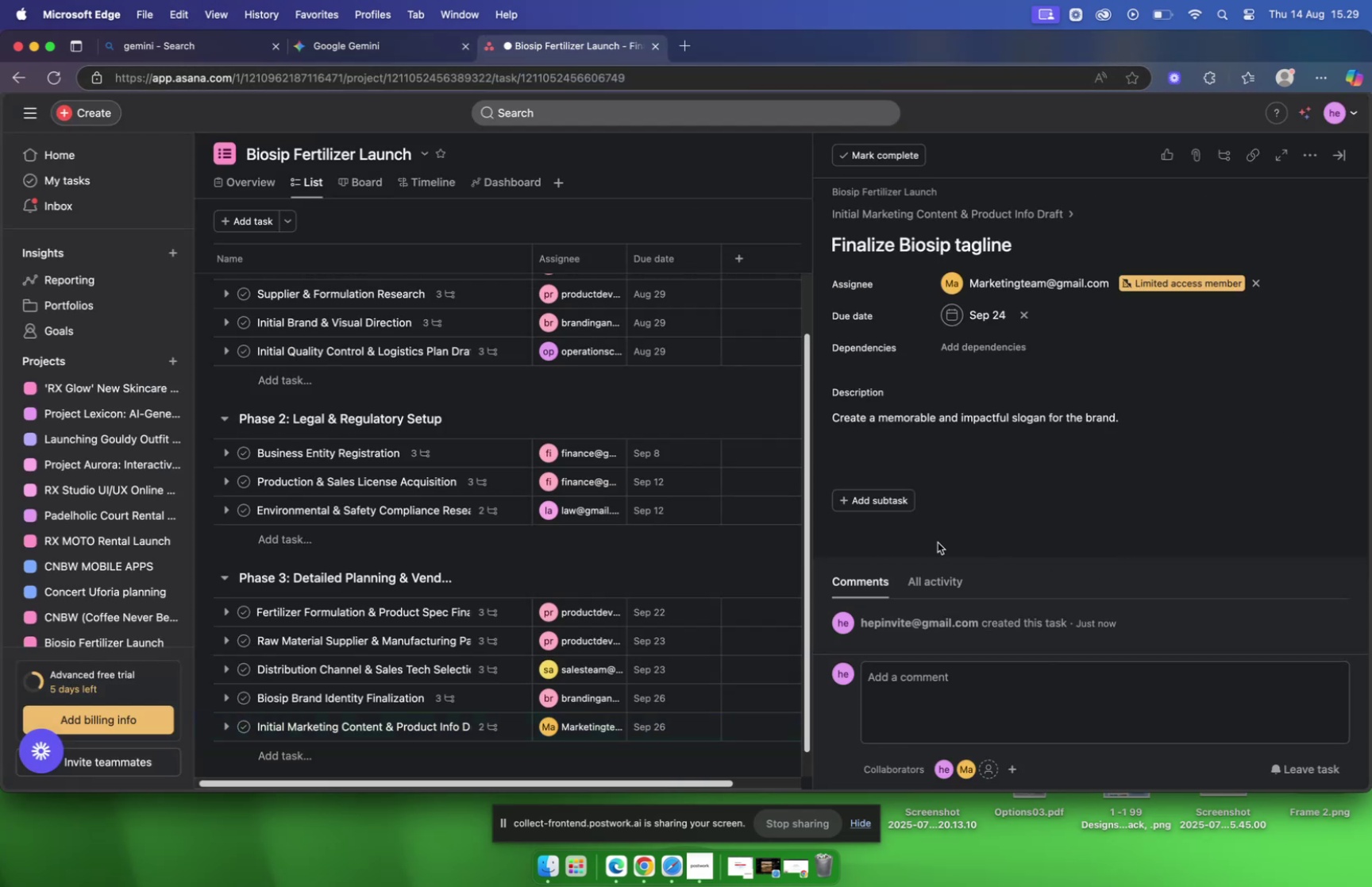 
left_click([938, 435])
 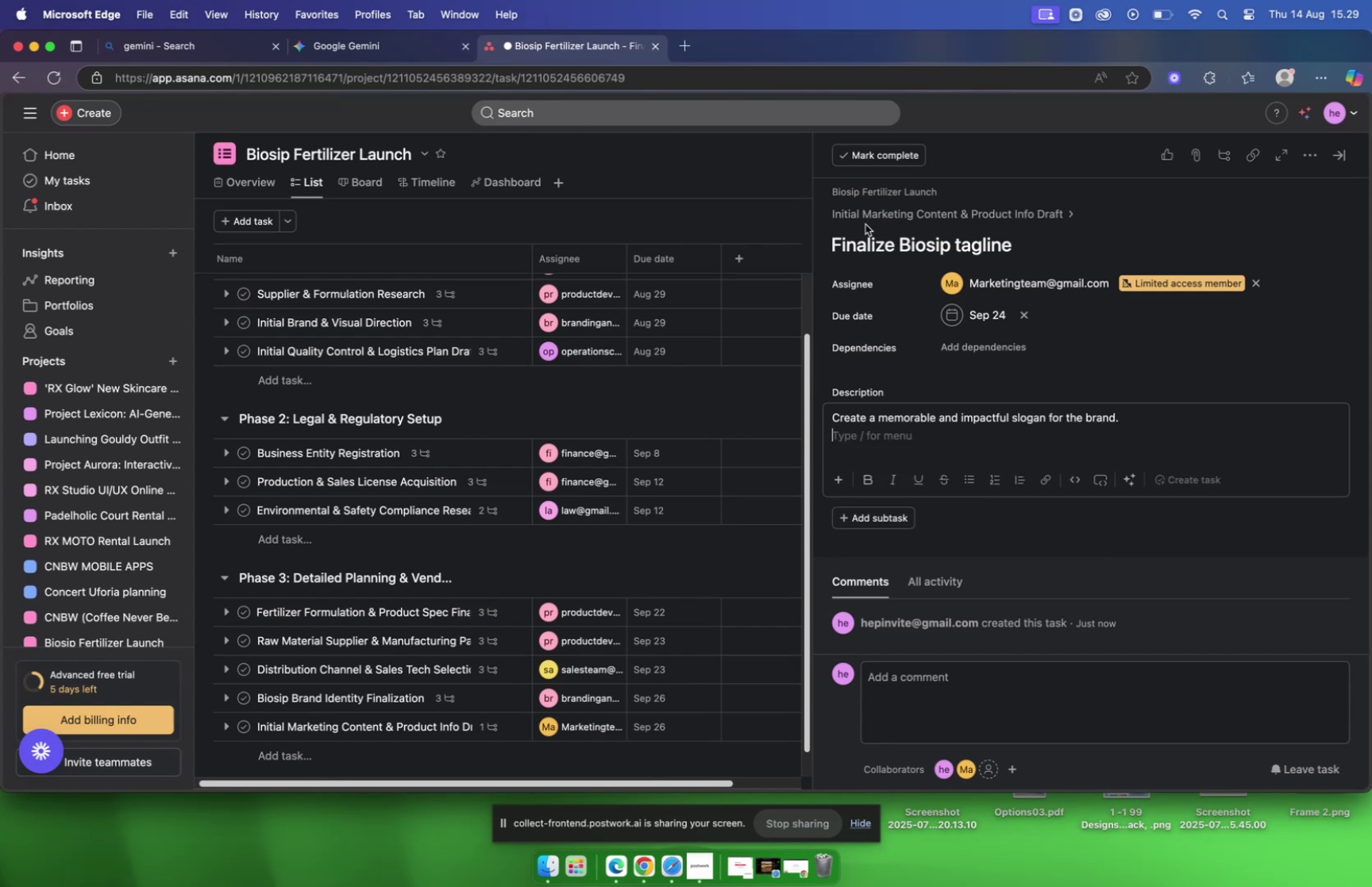 
left_click([865, 215])
 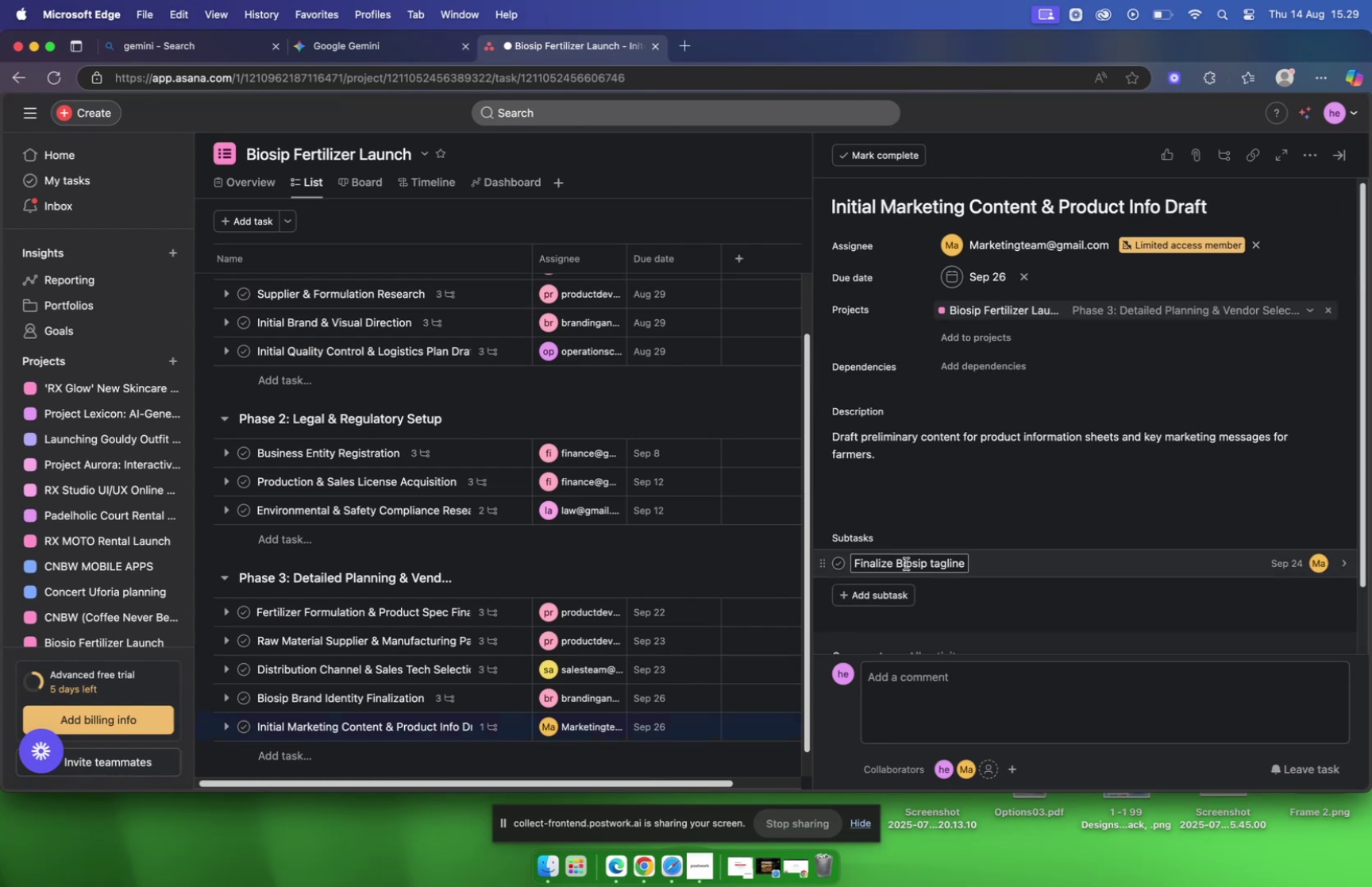 
left_click([858, 596])
 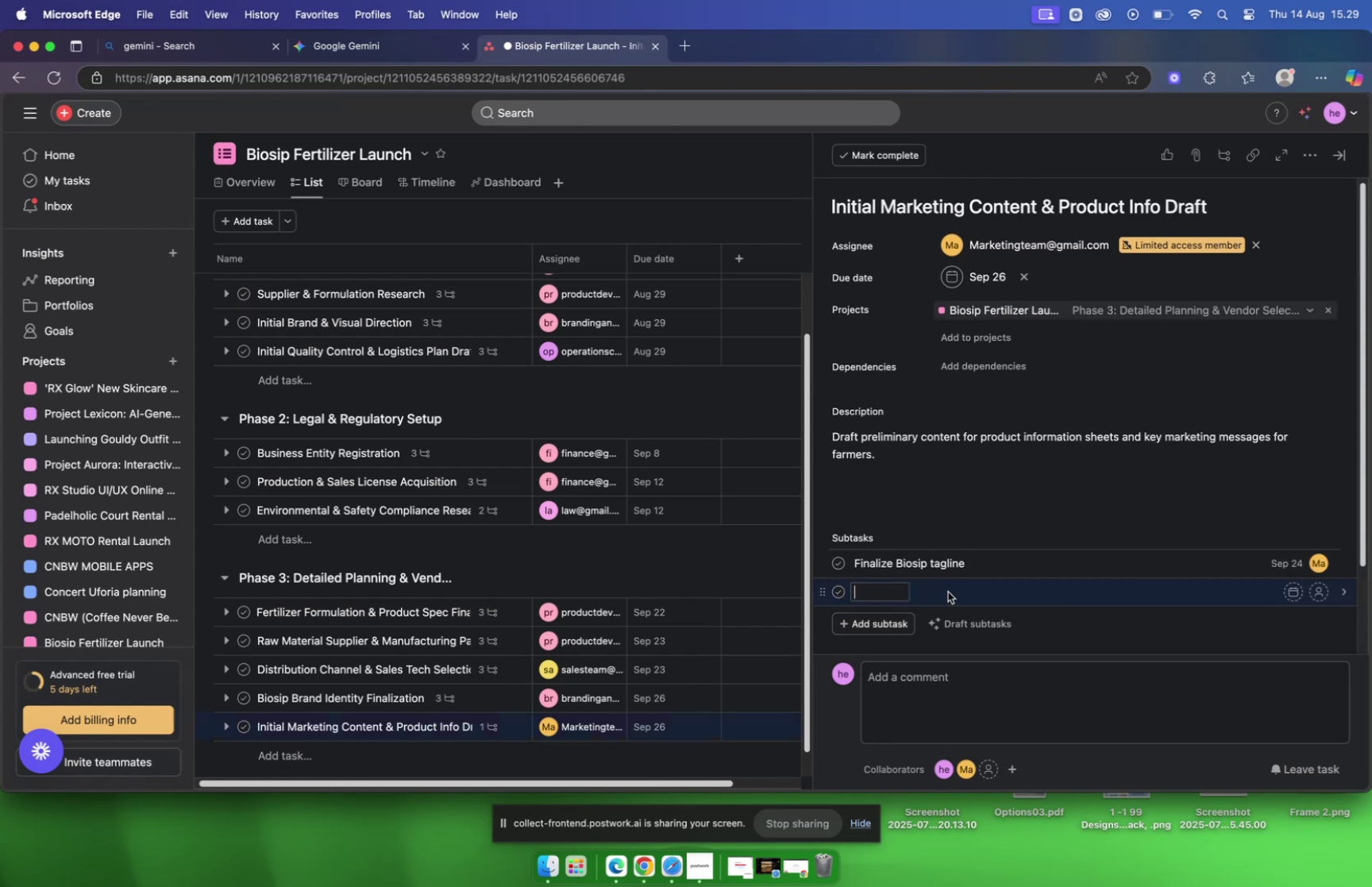 
key(Meta+V)
 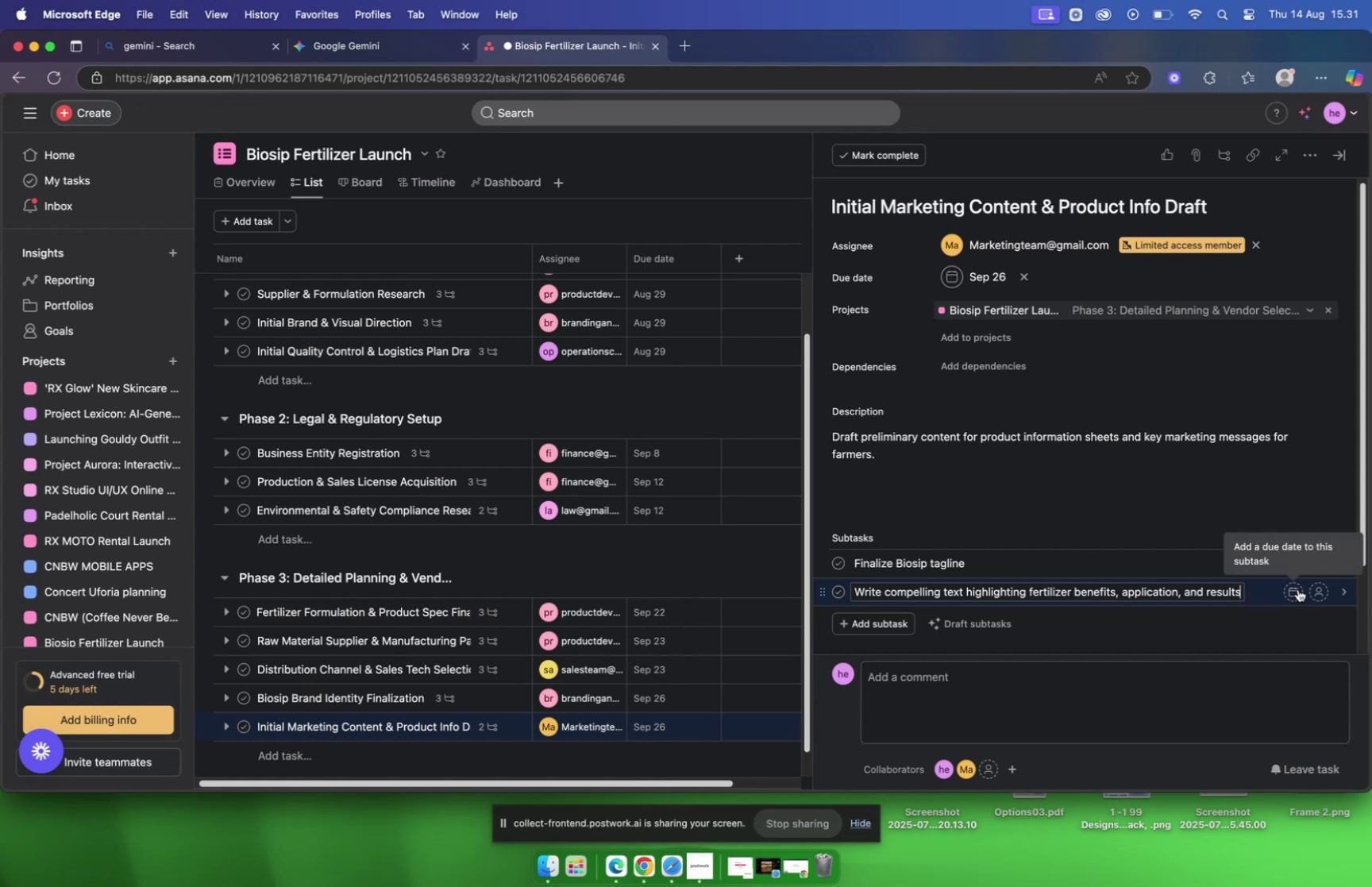 
wait(83.58)
 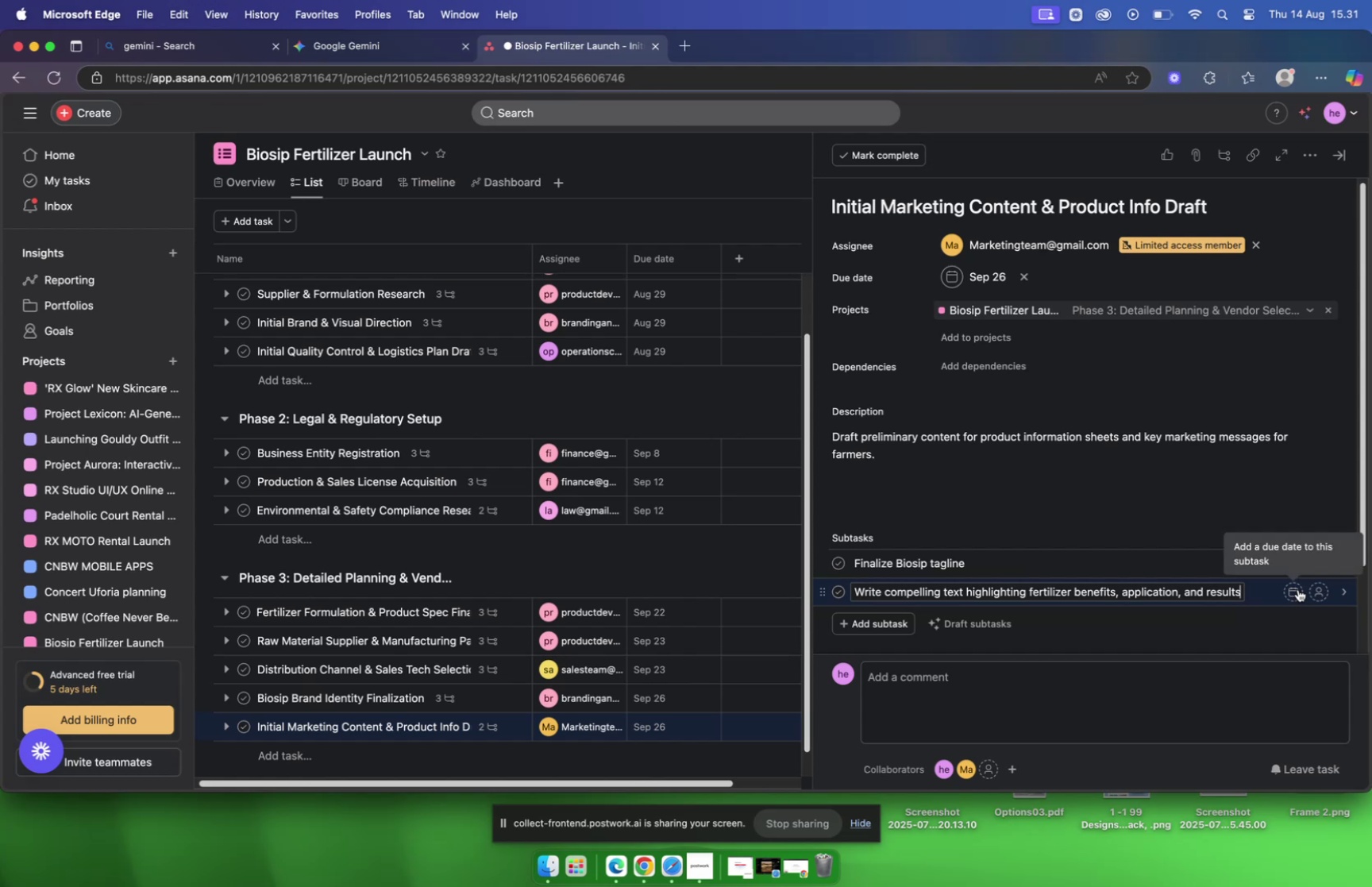 
left_click([1298, 588])
 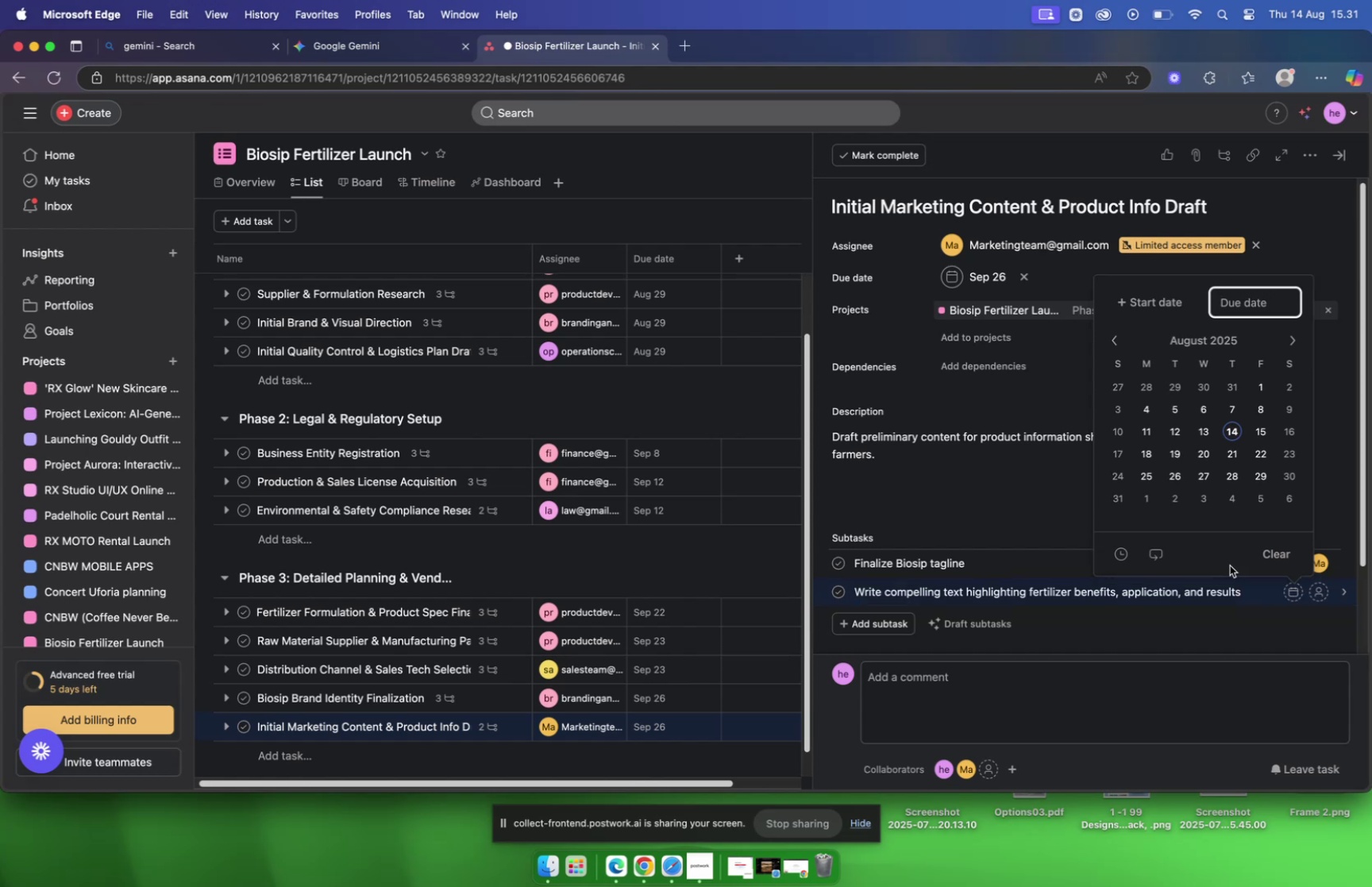 
left_click([368, 51])
 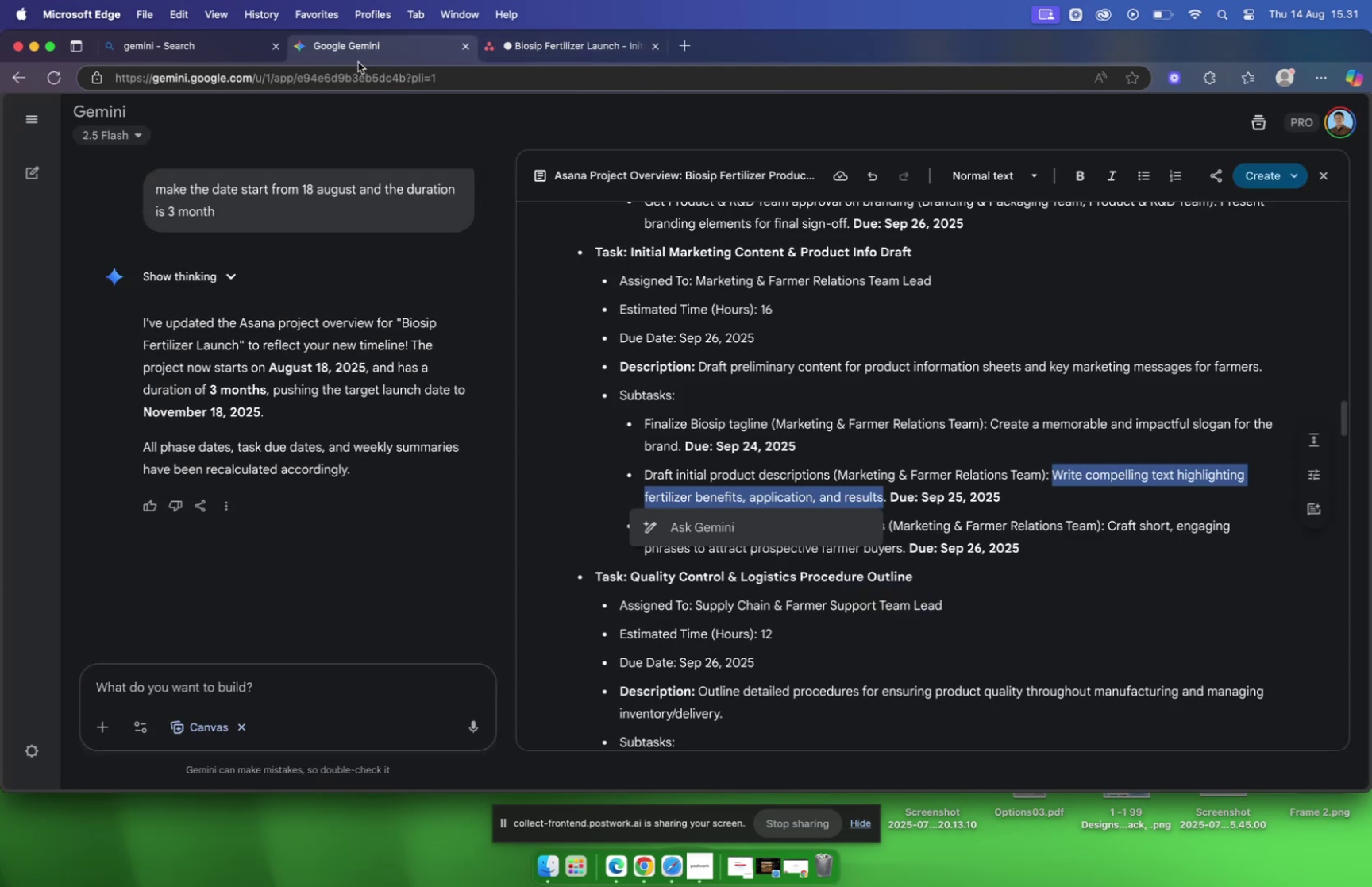 
left_click([512, 49])
 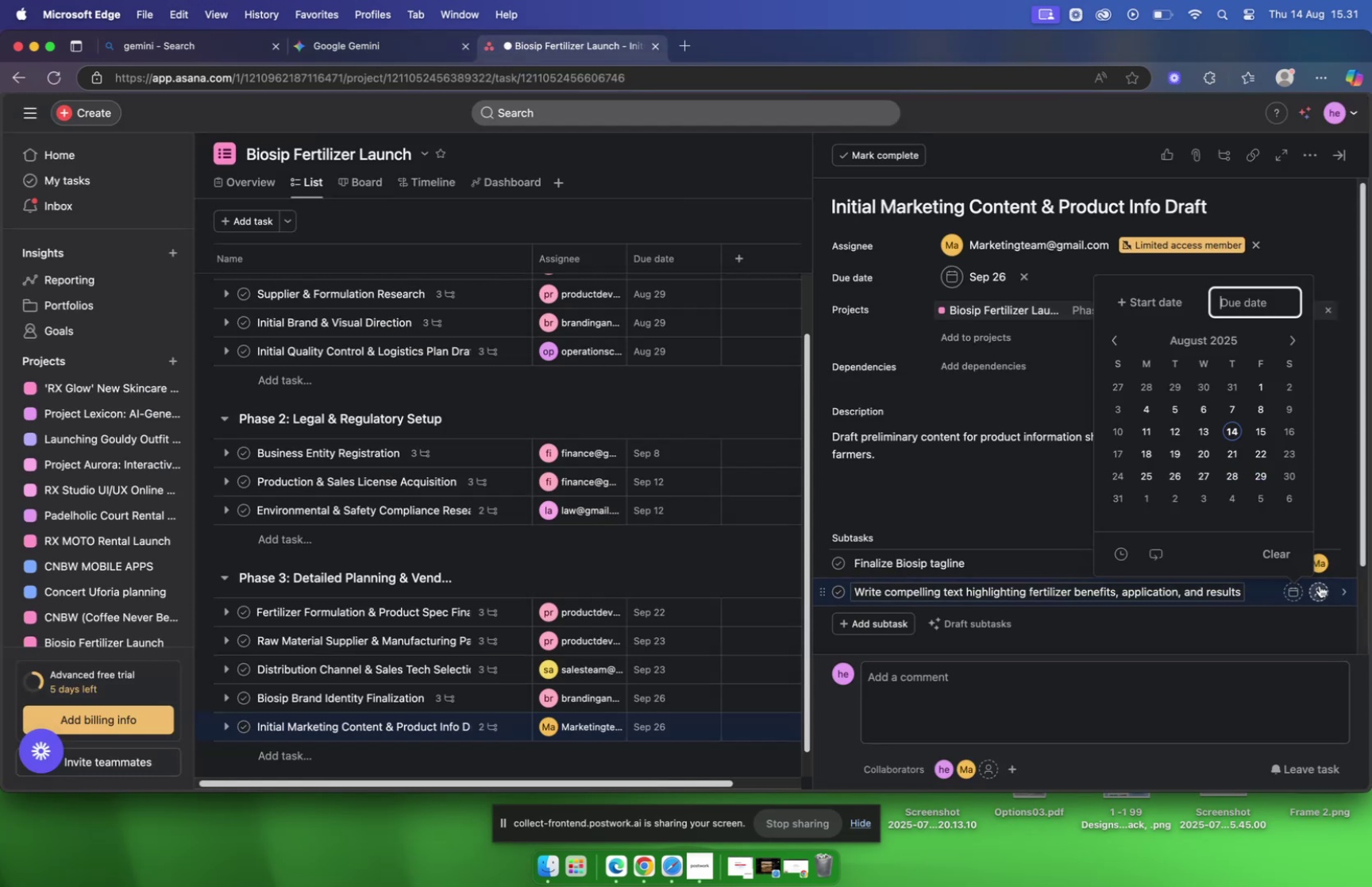 
left_click([1319, 593])
 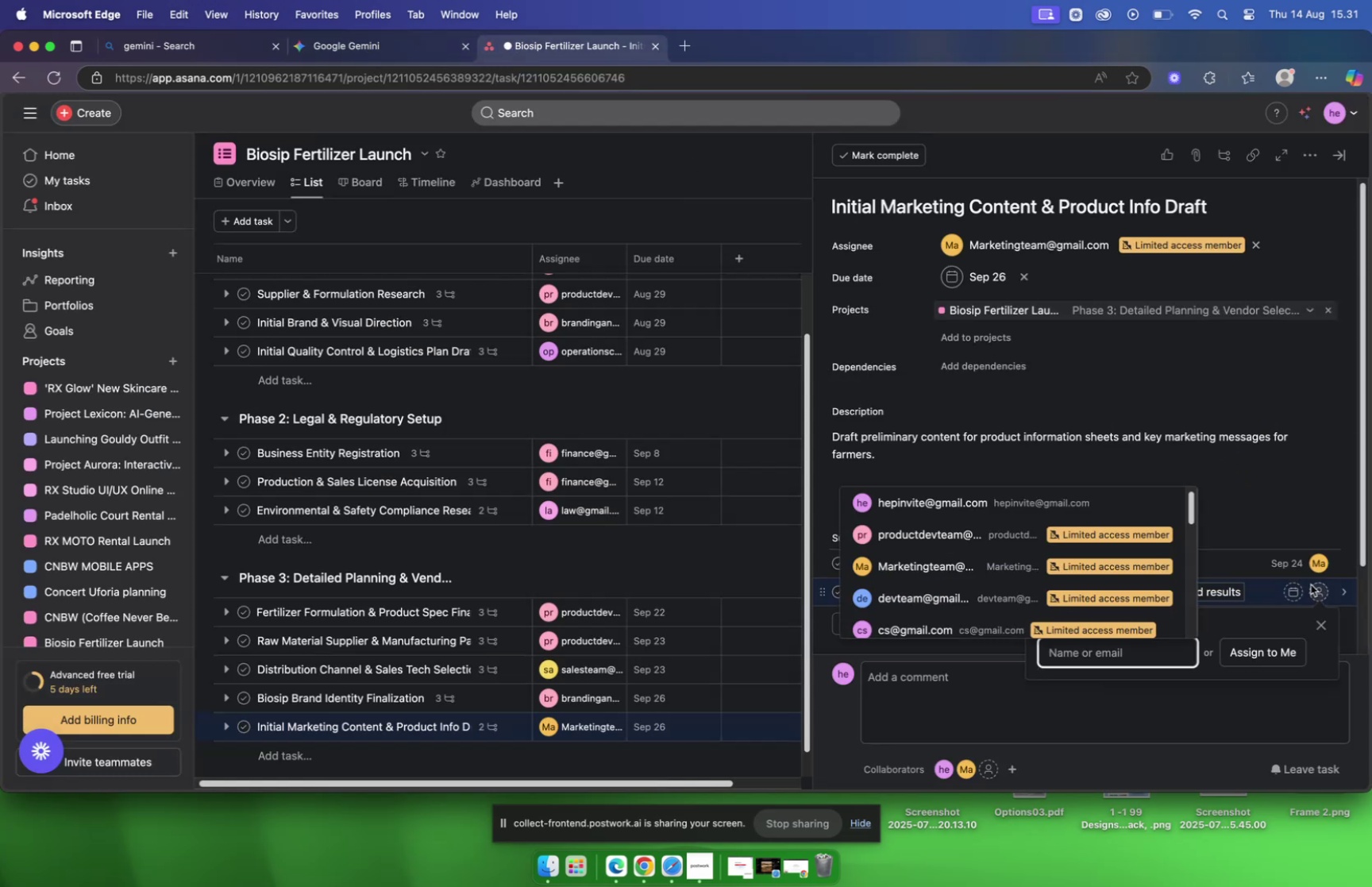 
type(mar)
 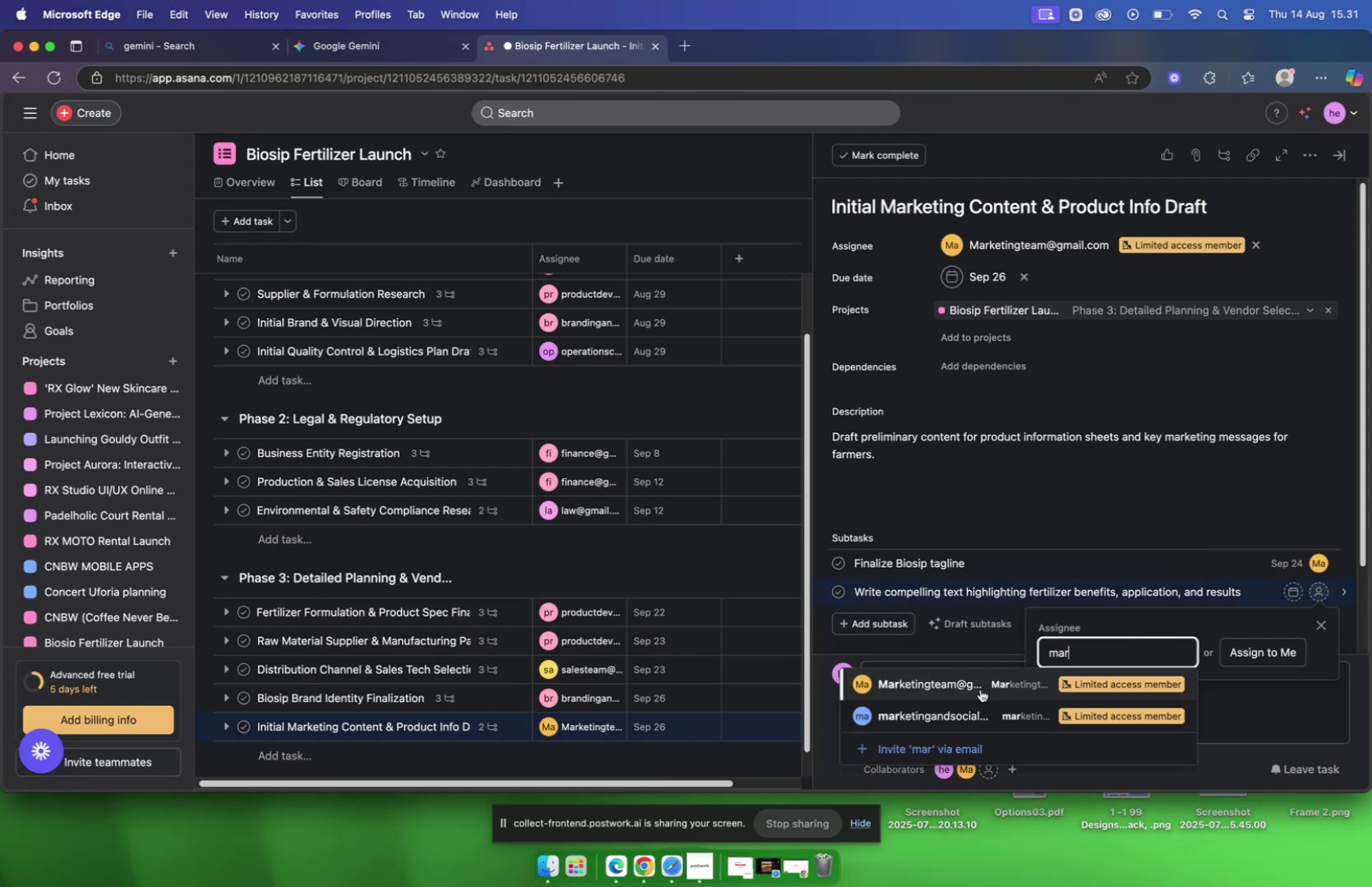 
left_click([979, 687])
 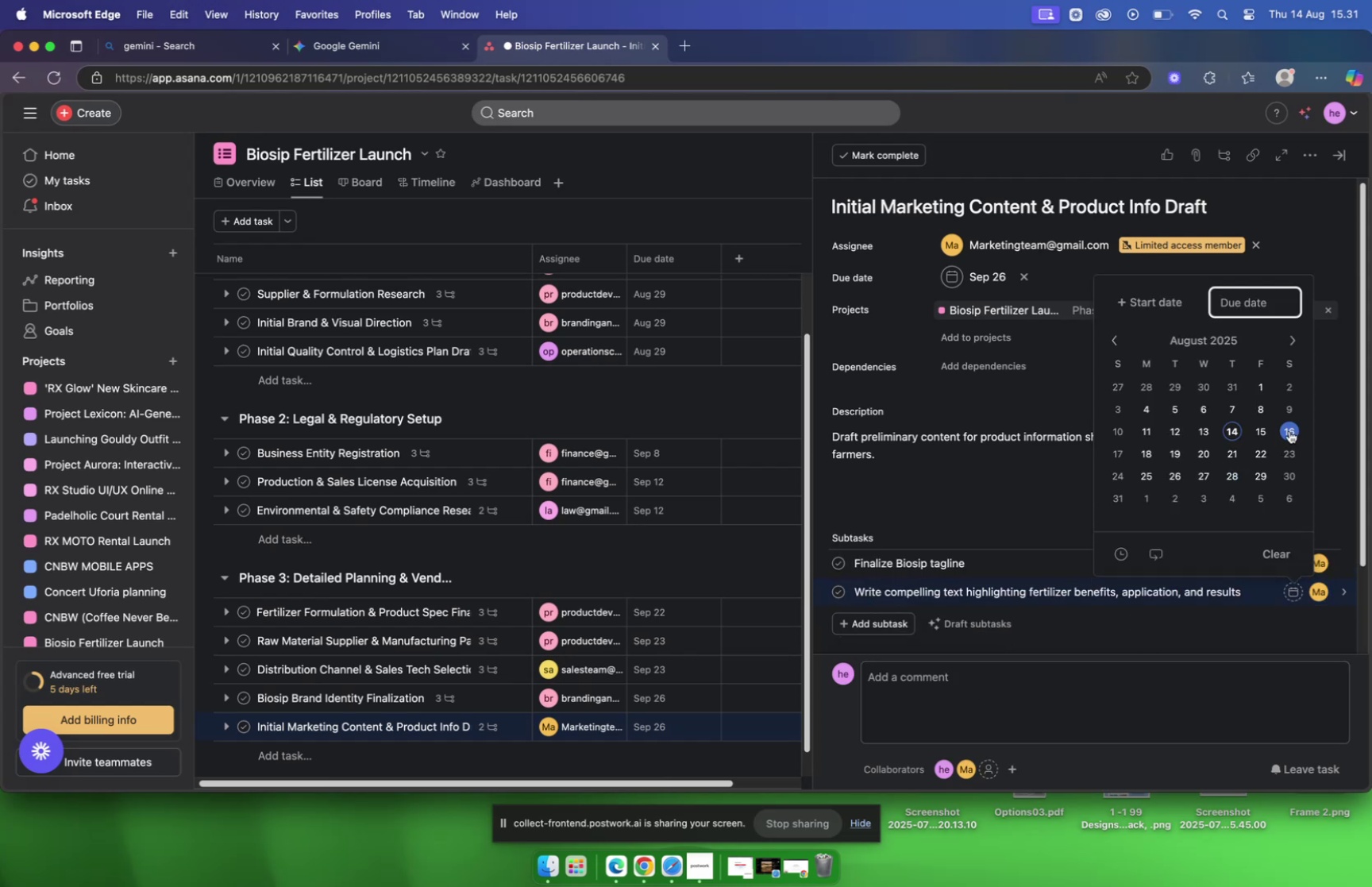 
left_click([1292, 340])
 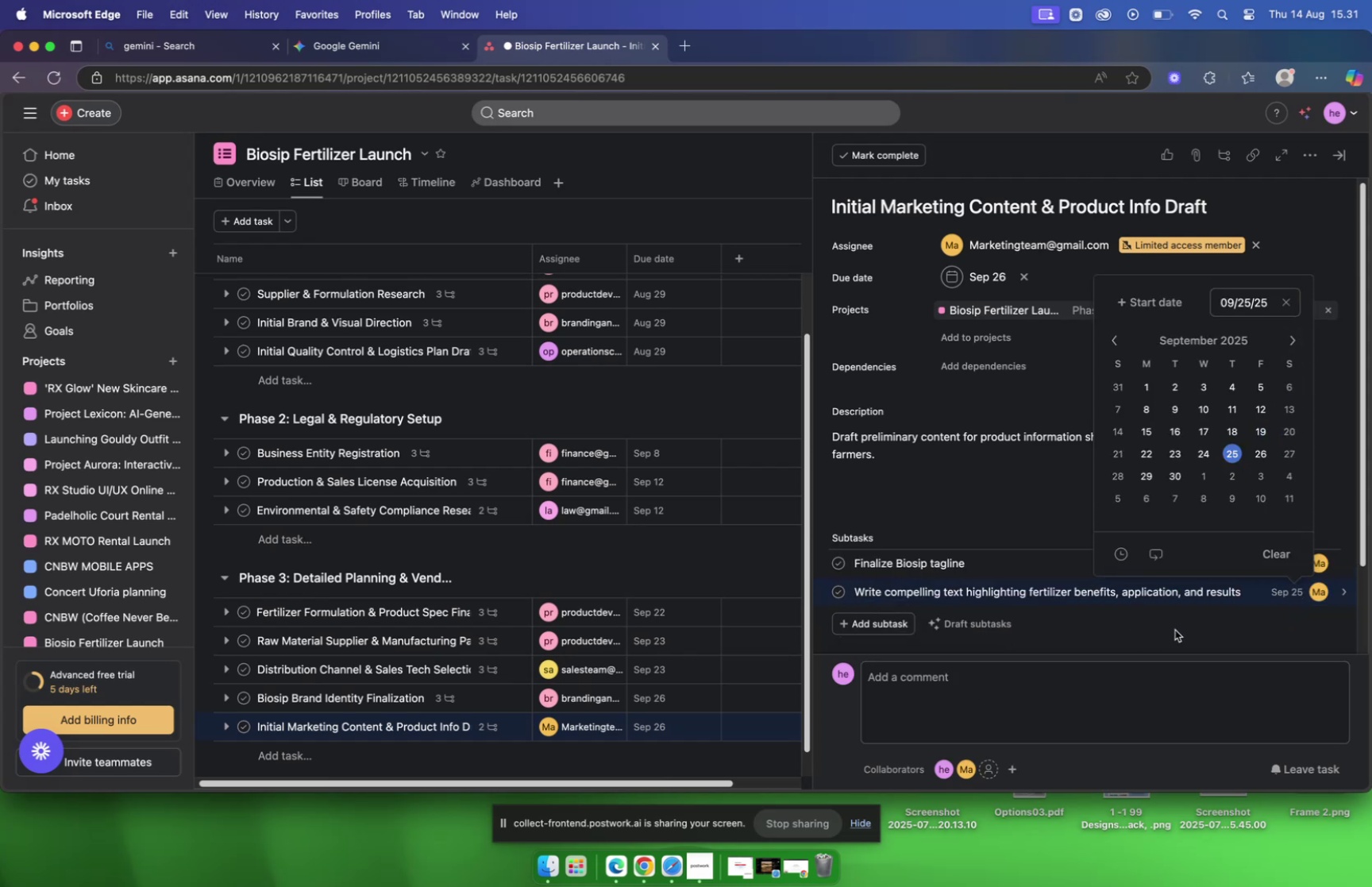 
left_click([1175, 628])
 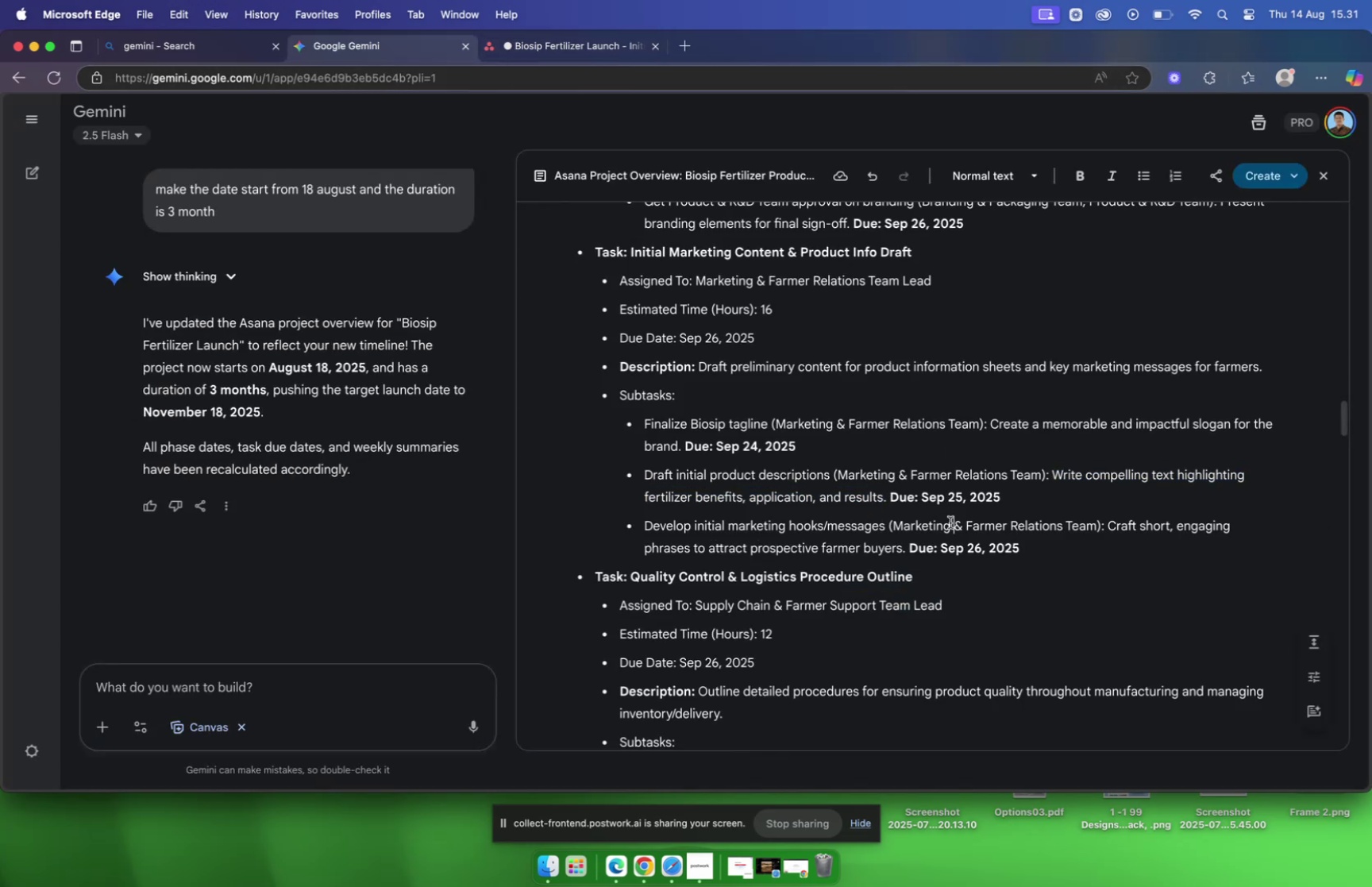 
left_click_drag(start_coordinate=[646, 523], to_coordinate=[887, 523])
 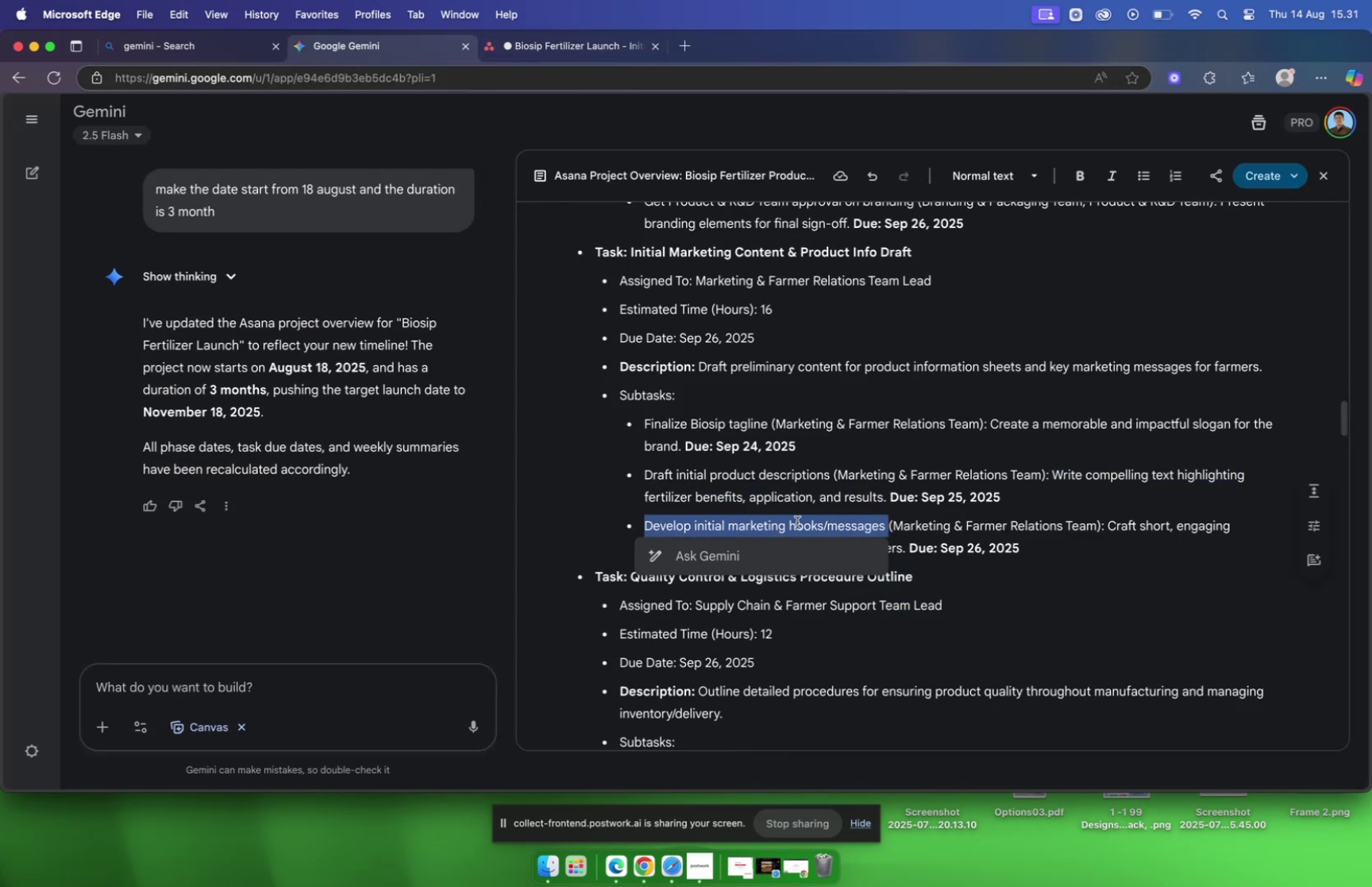 
right_click([797, 522])
 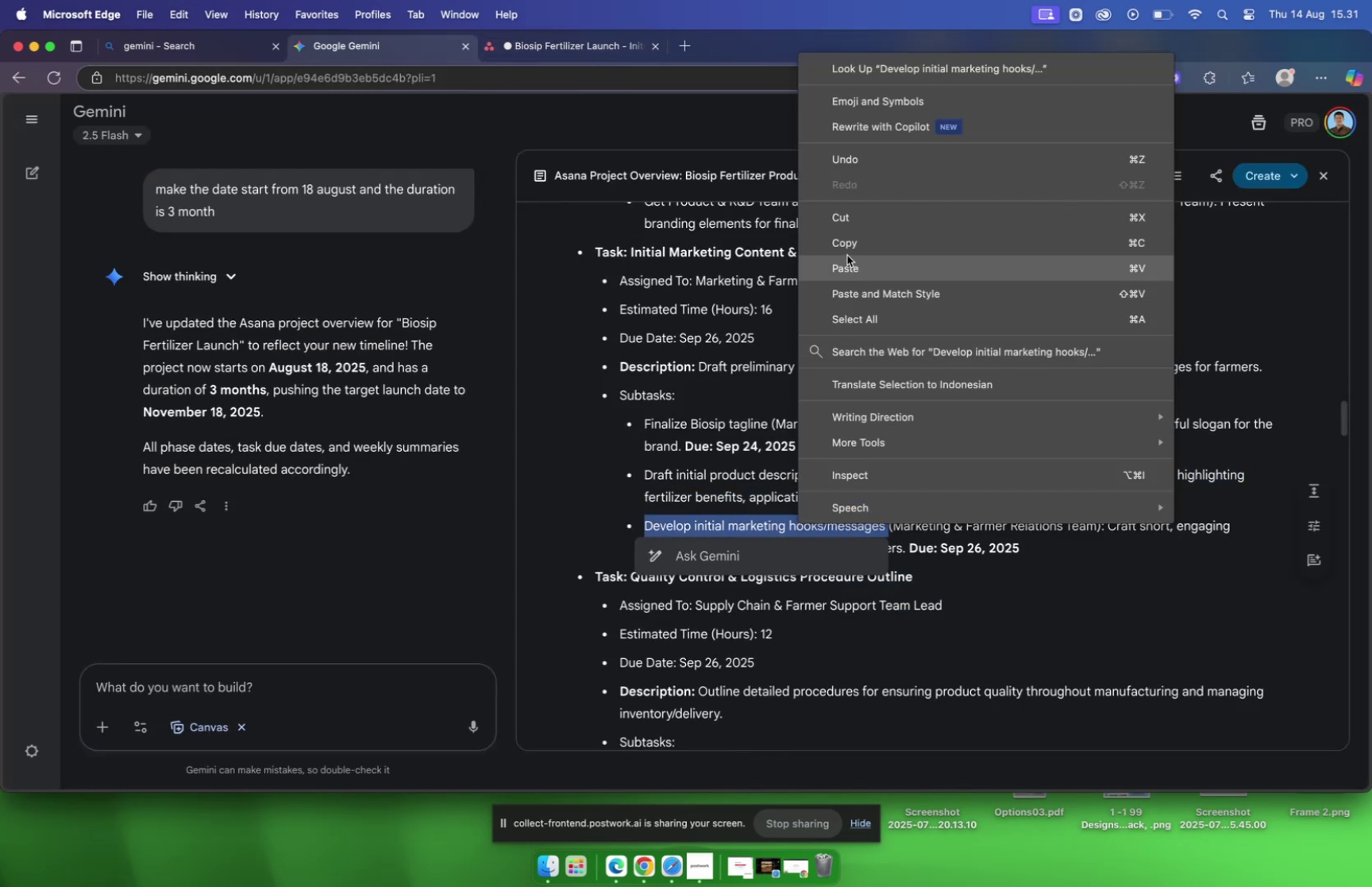 
left_click([846, 249])
 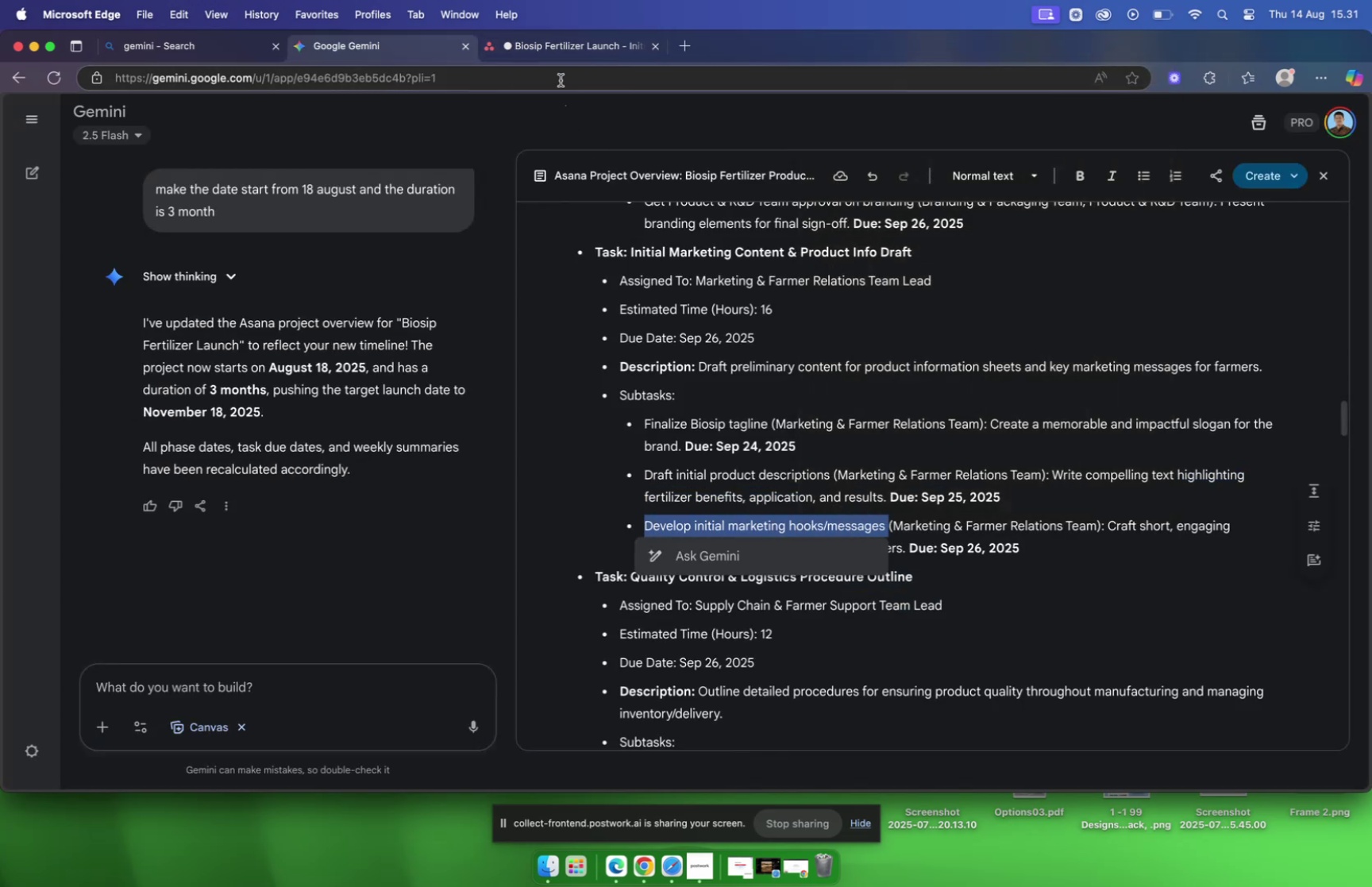 
left_click([554, 50])
 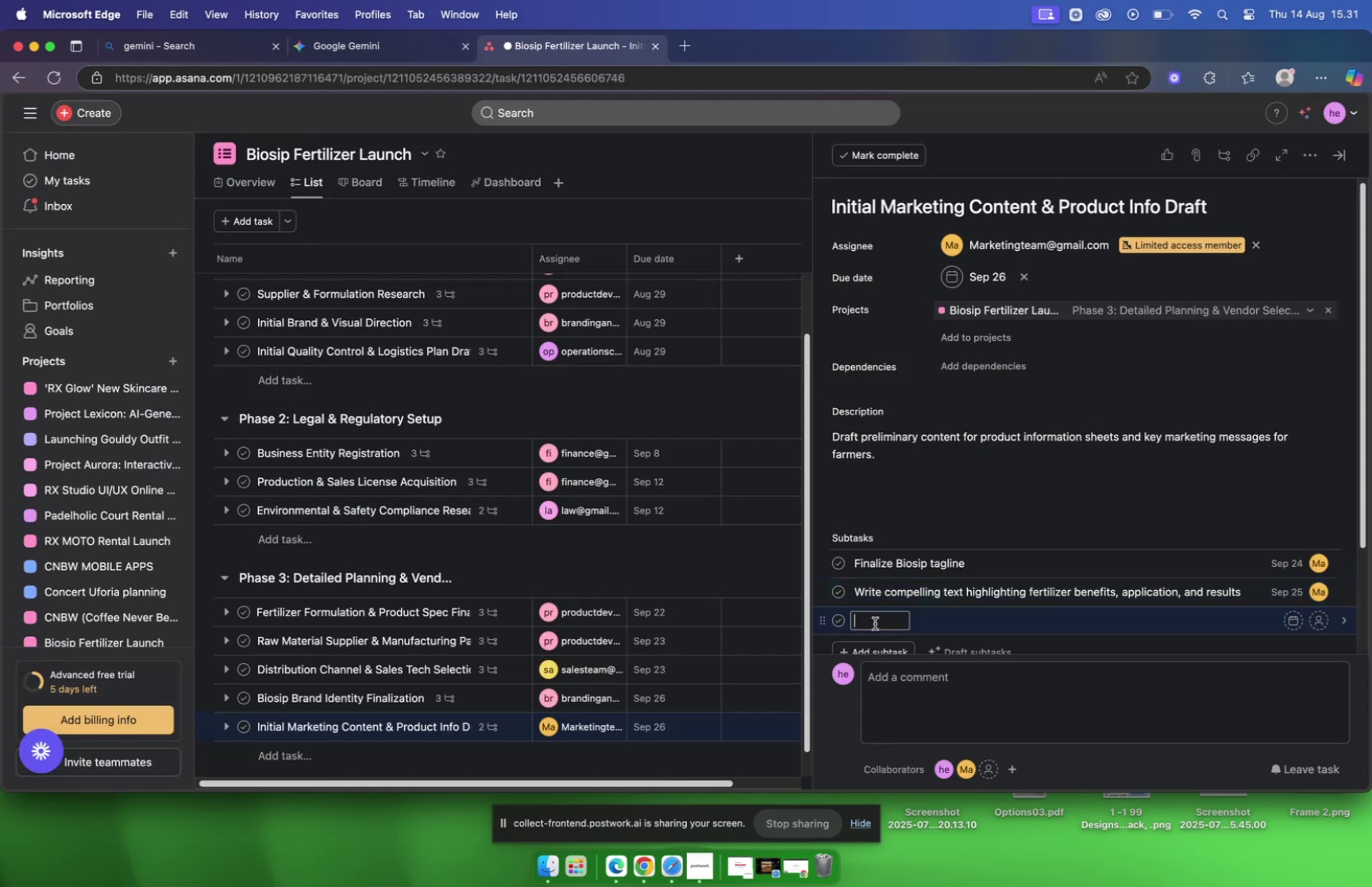 
left_click([877, 619])
 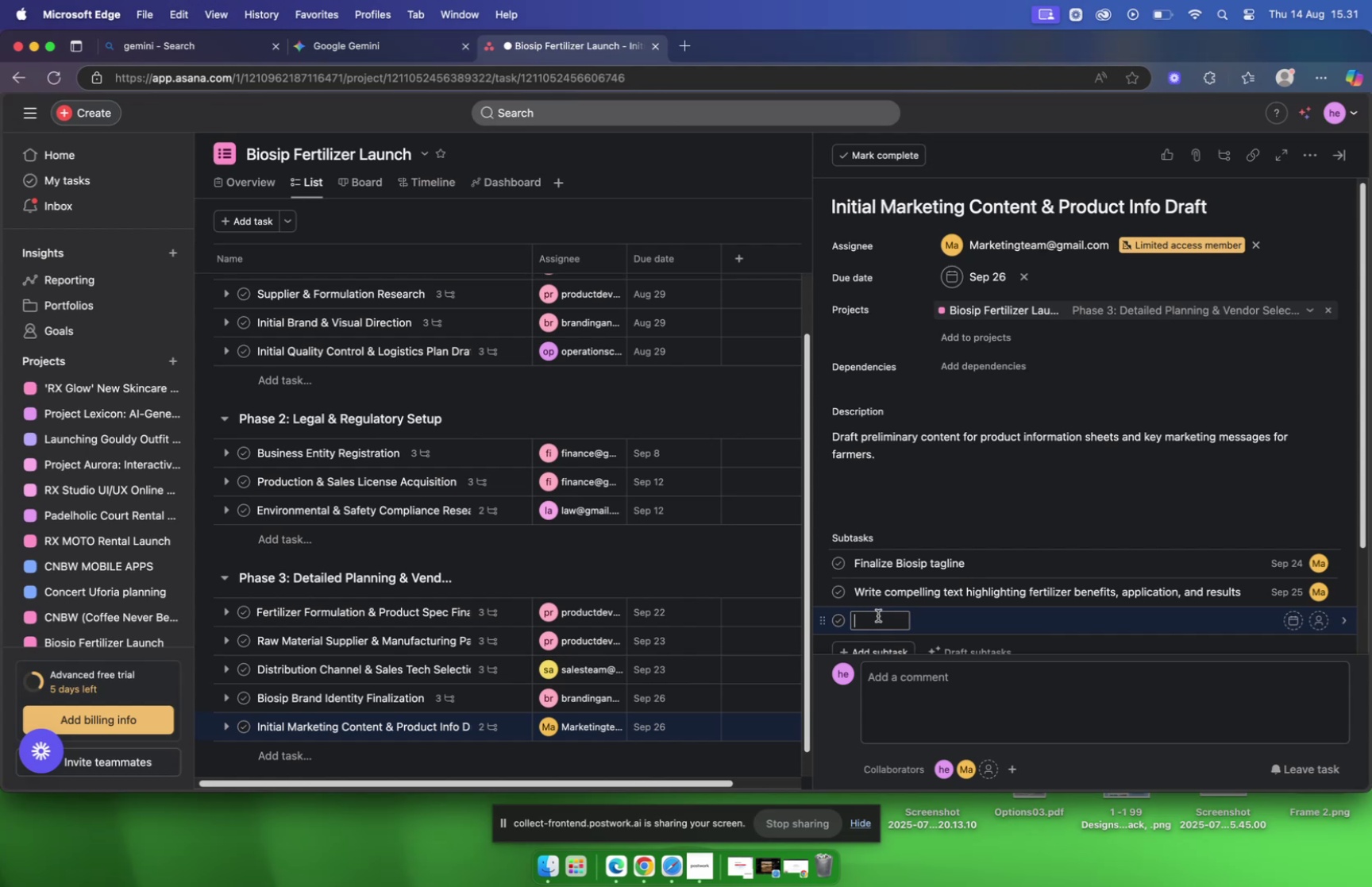 
key(Meta+V)
 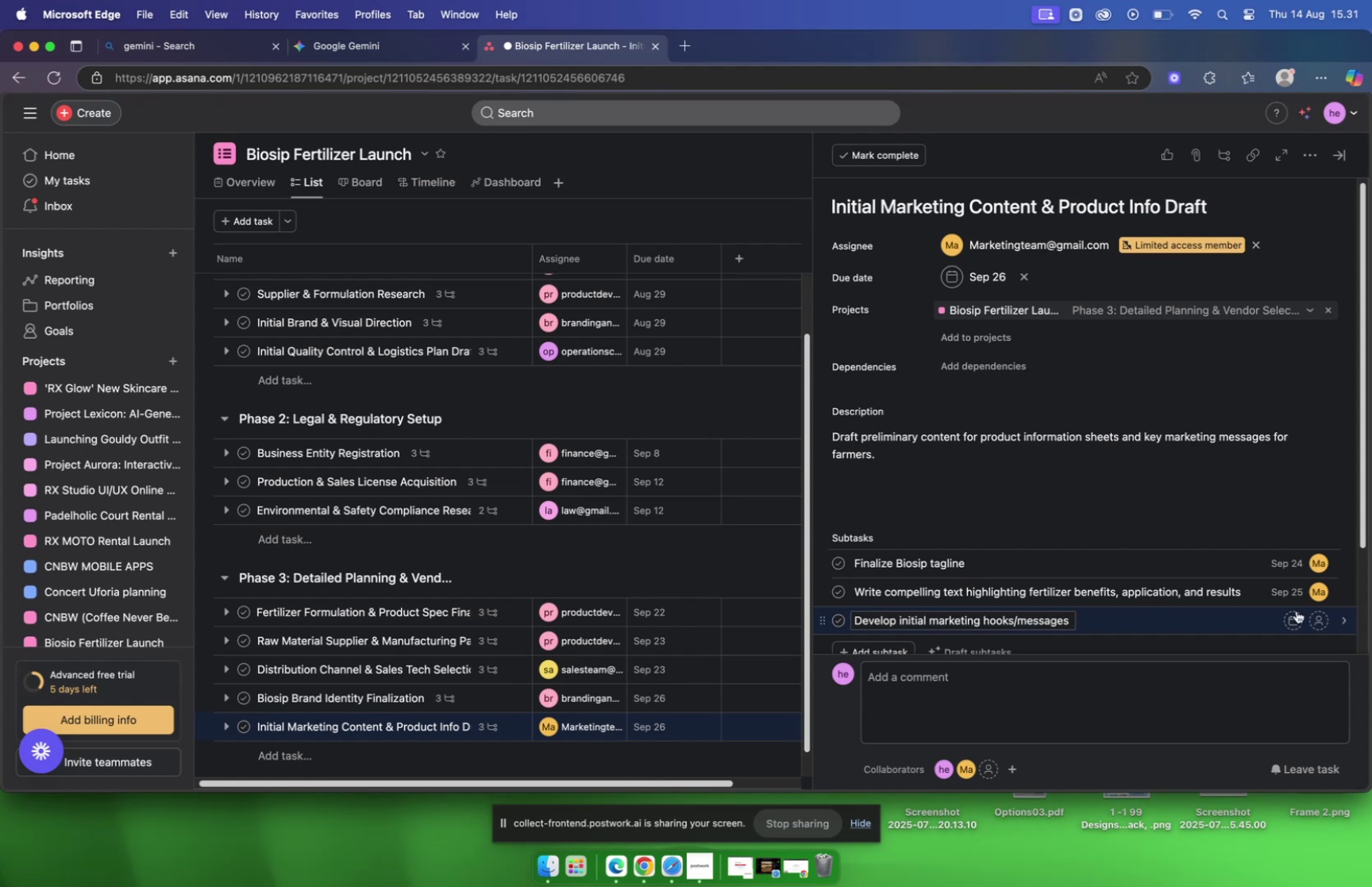 
left_click([1295, 615])
 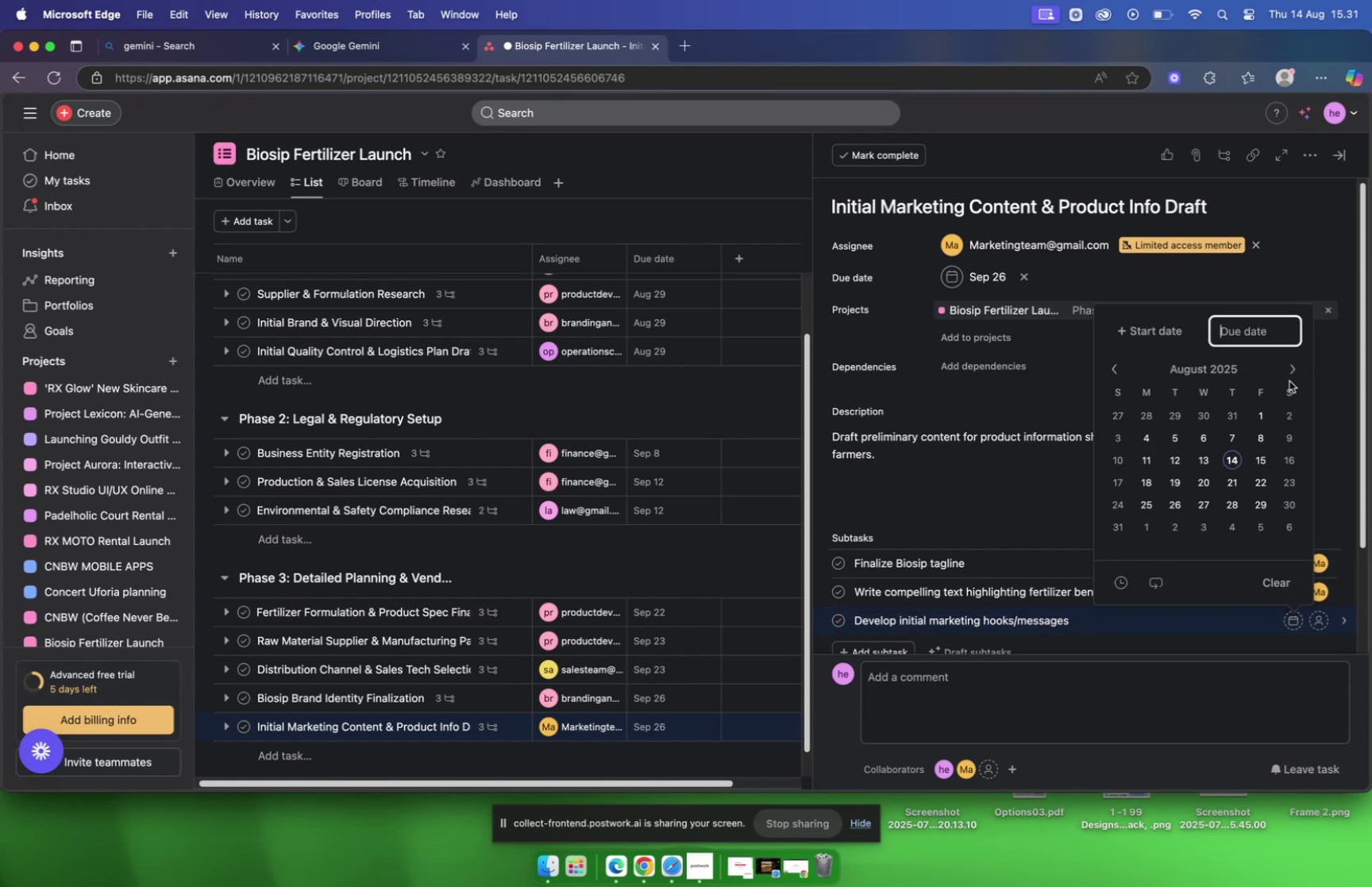 
left_click([1292, 372])
 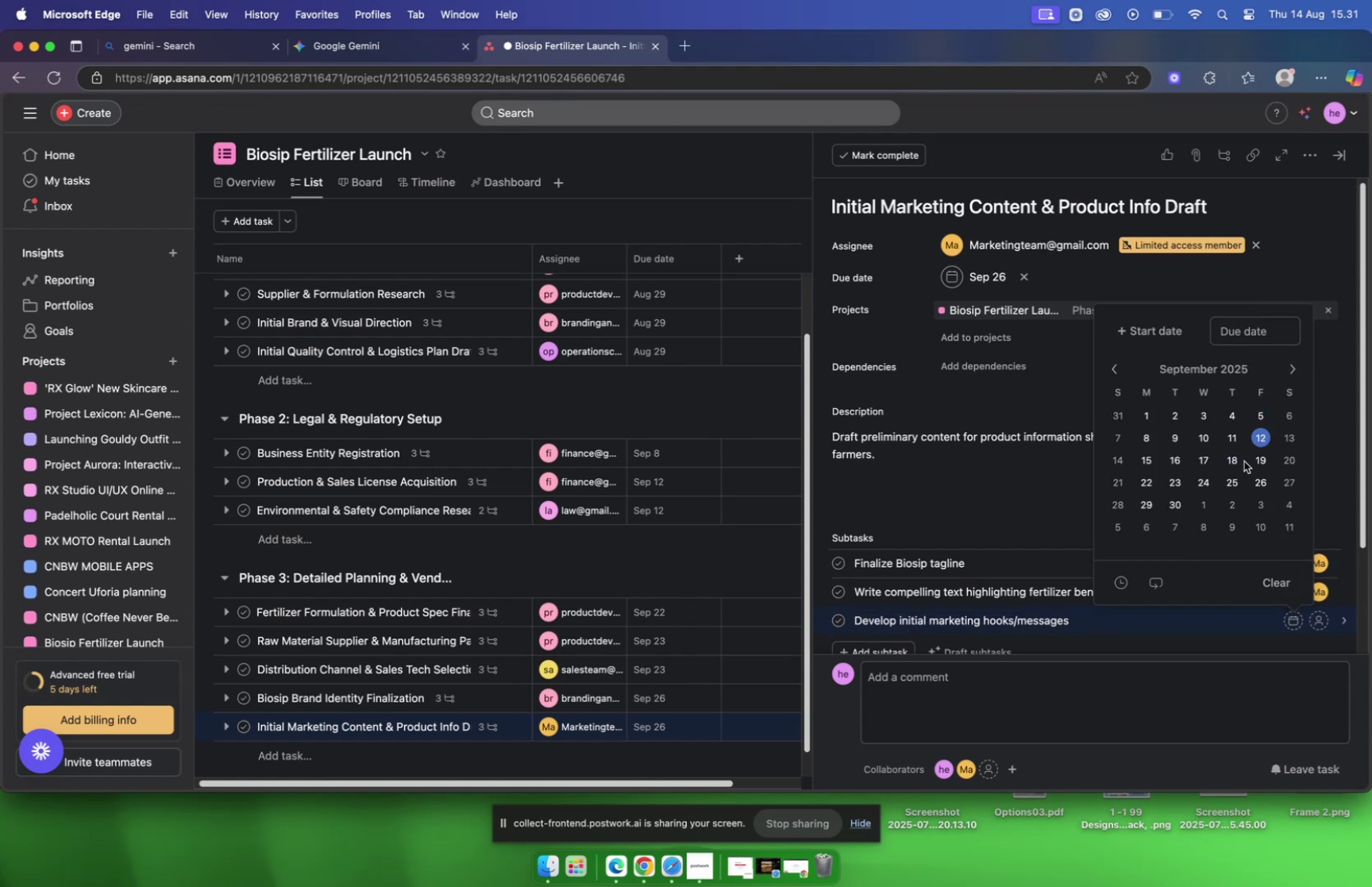 
left_click([1258, 478])
 